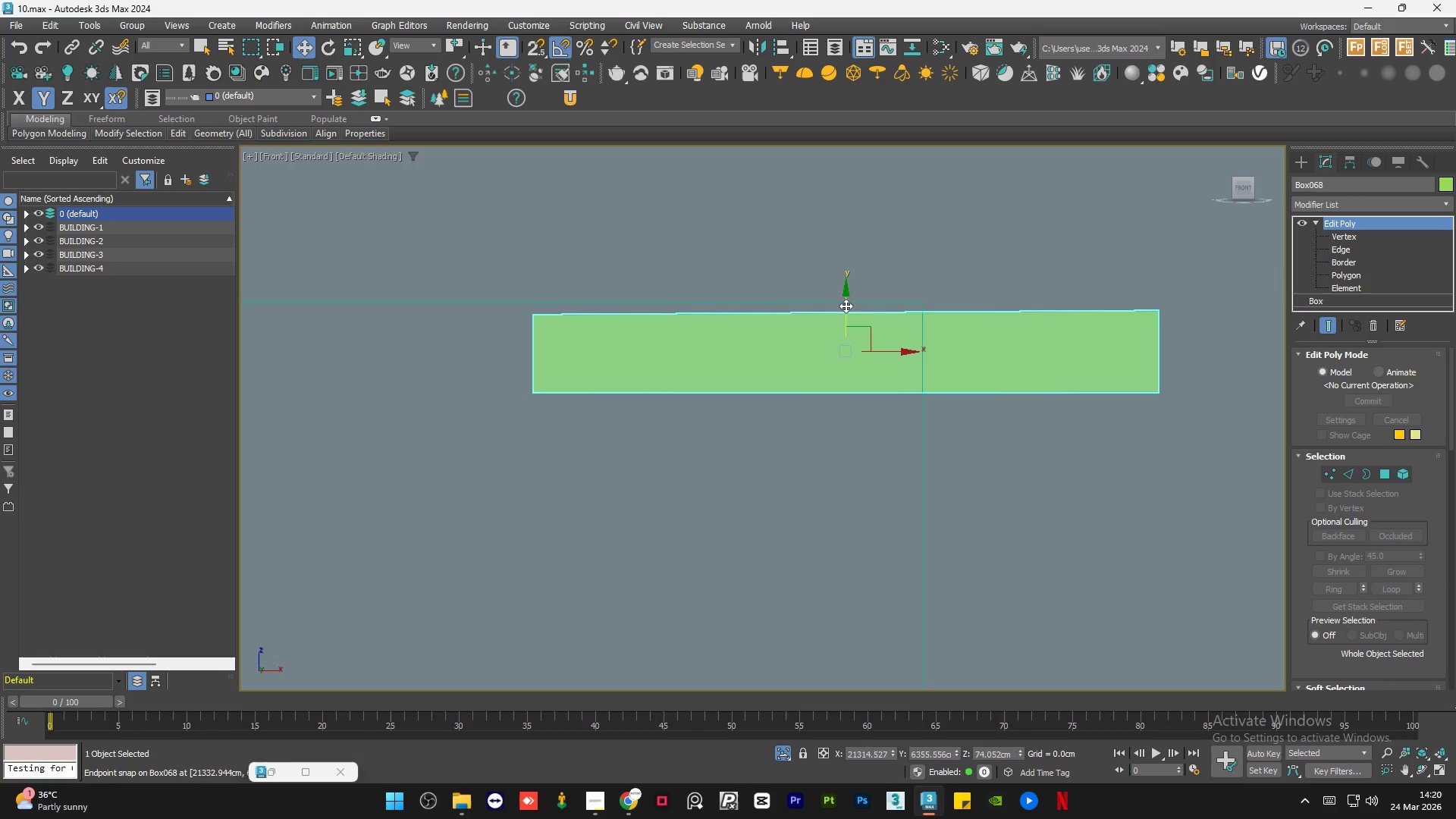 
key(S)
 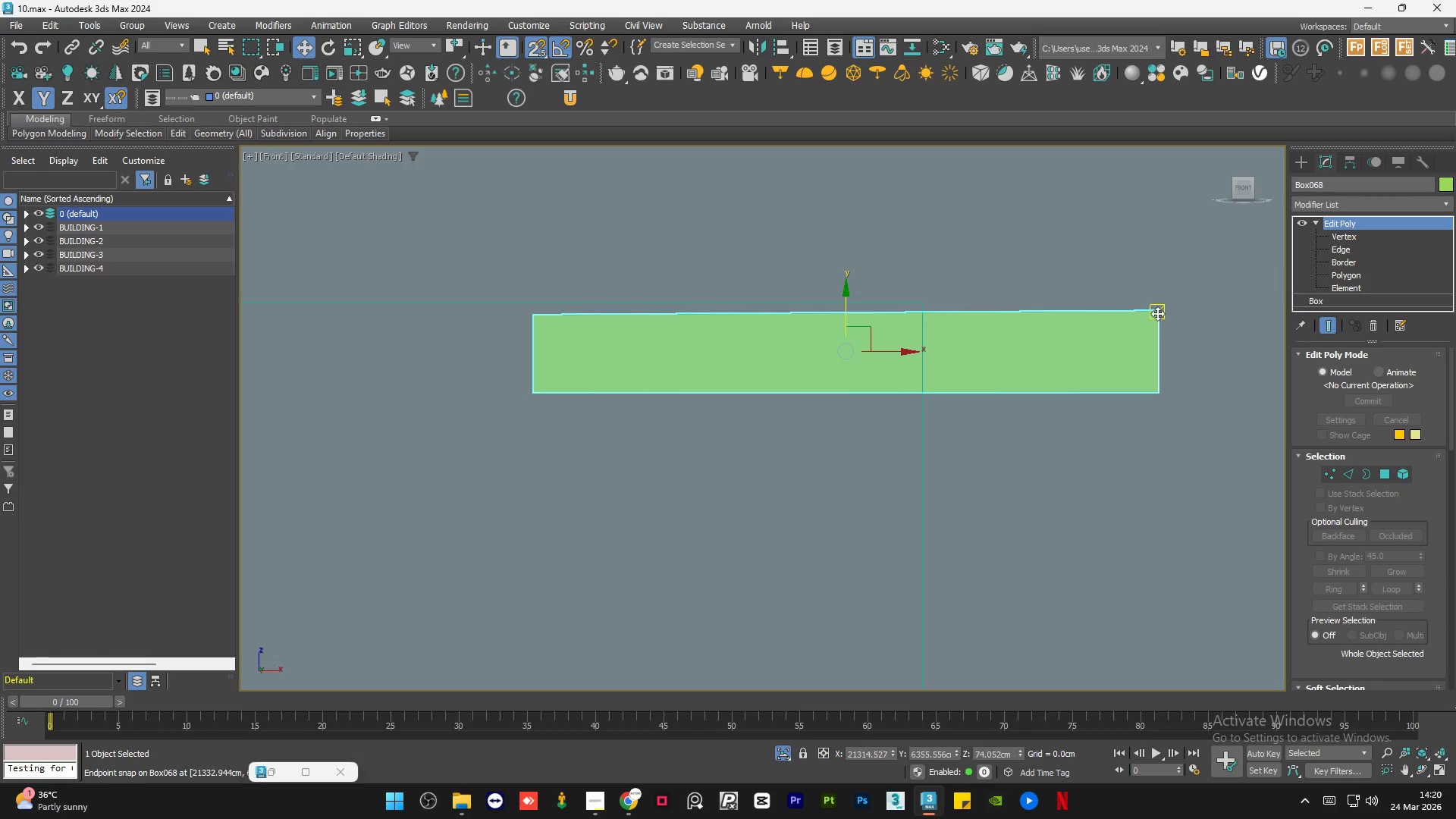 
left_click_drag(start_coordinate=[1156, 313], to_coordinate=[919, 309])
 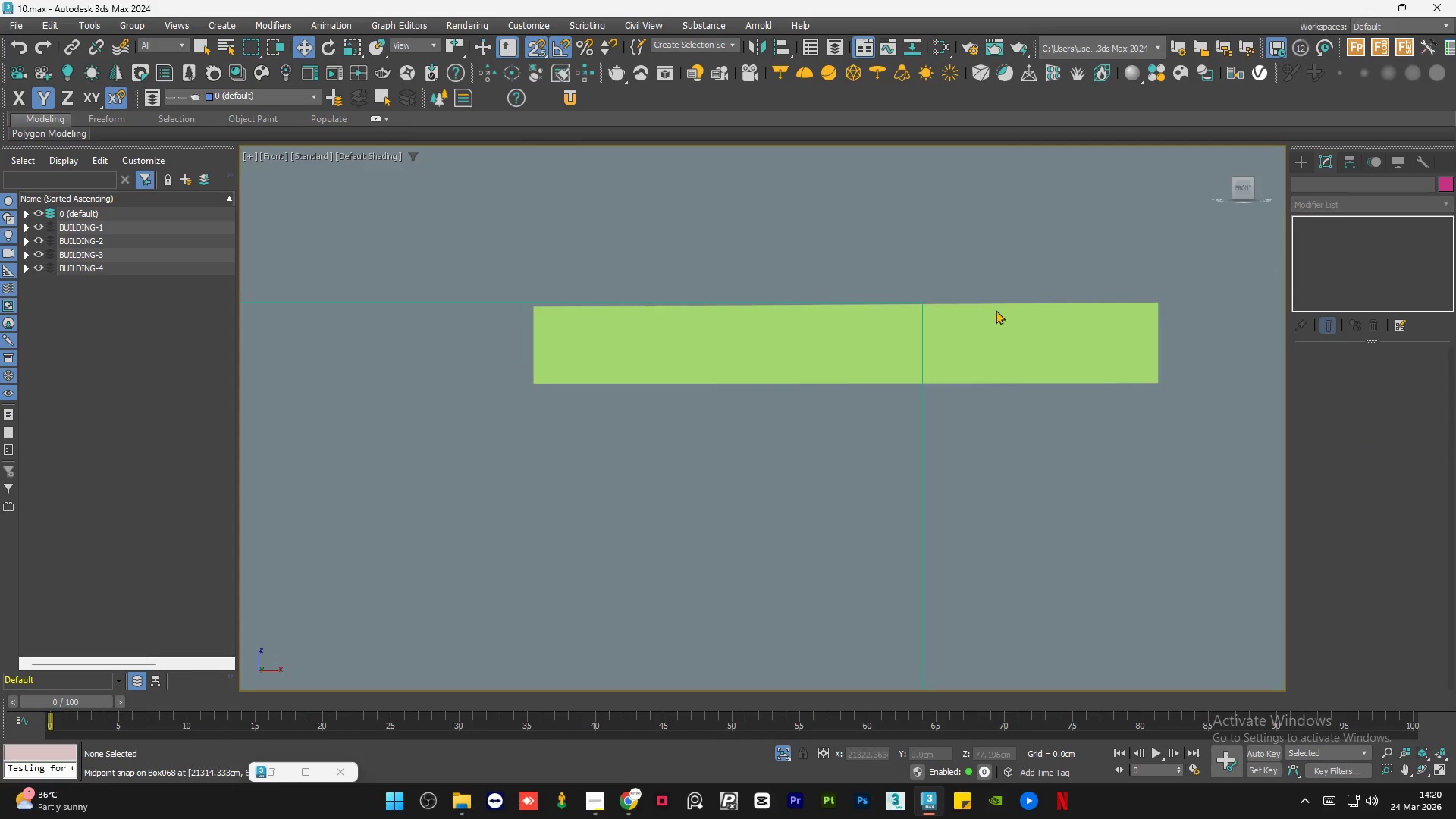 
double_click([1025, 359])
 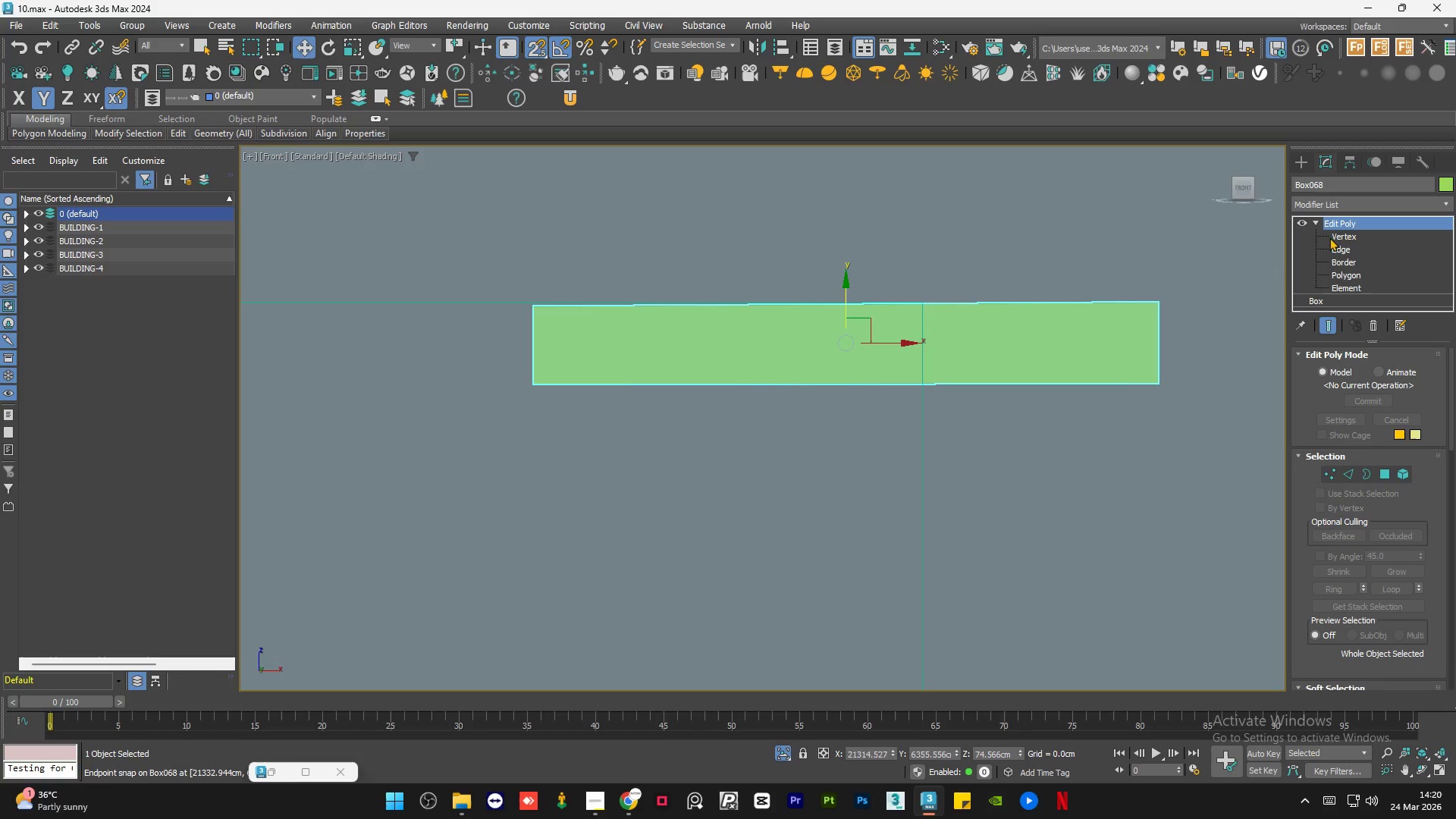 
left_click([1339, 233])
 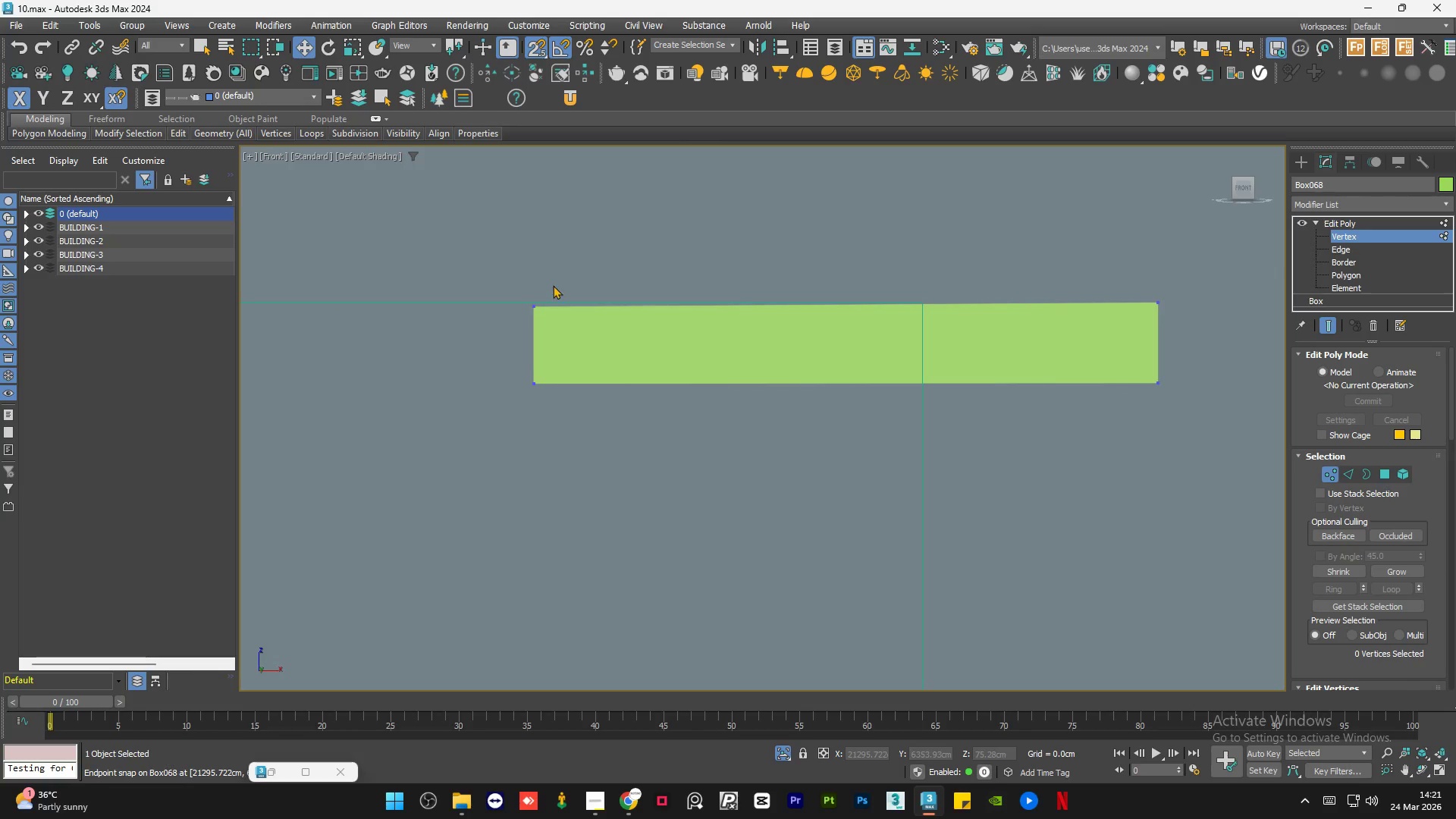 
type(ss)
 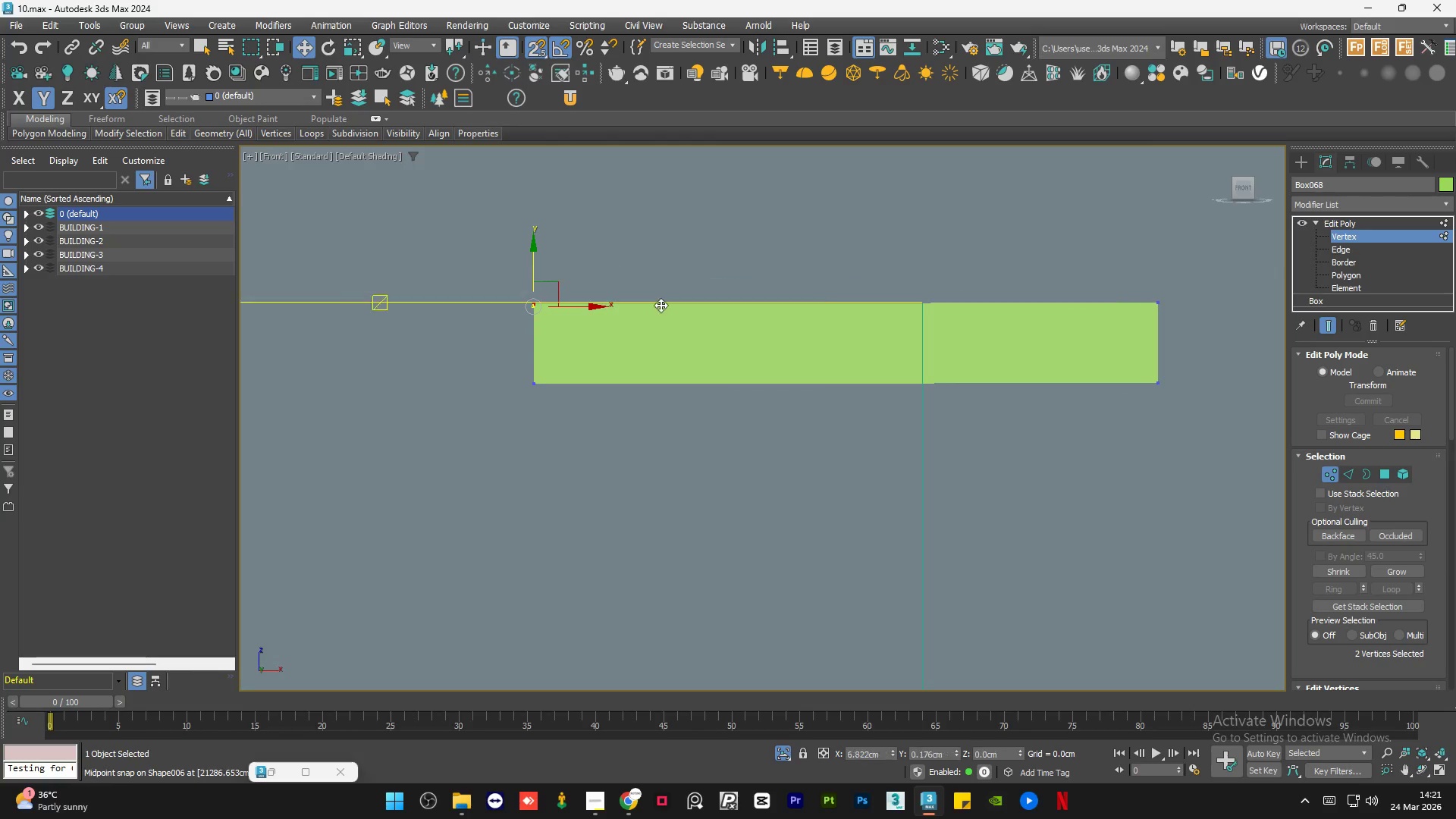 
left_click_drag(start_coordinate=[579, 261], to_coordinate=[513, 319])
 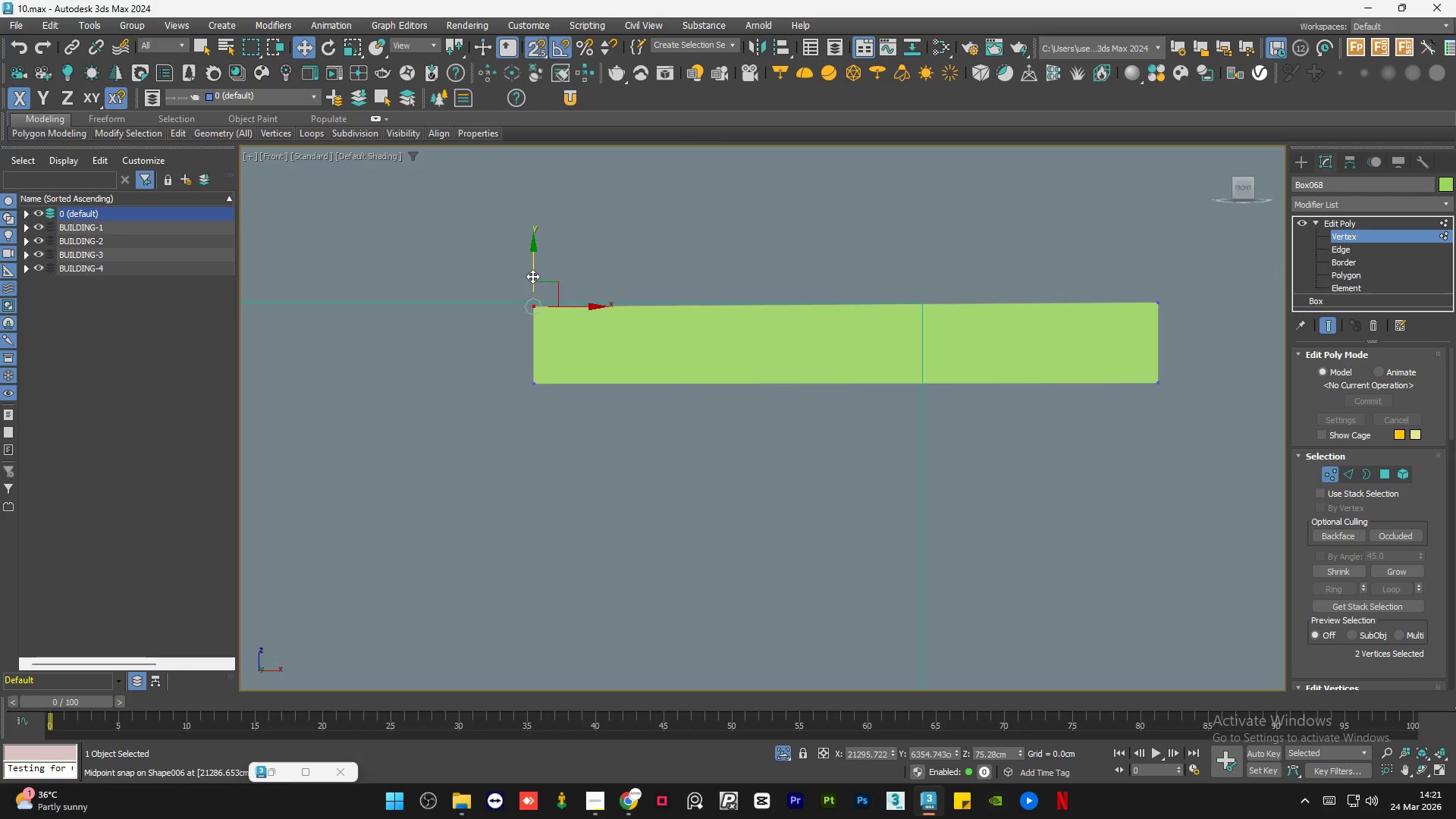 
left_click_drag(start_coordinate=[533, 271], to_coordinate=[1166, 306])
 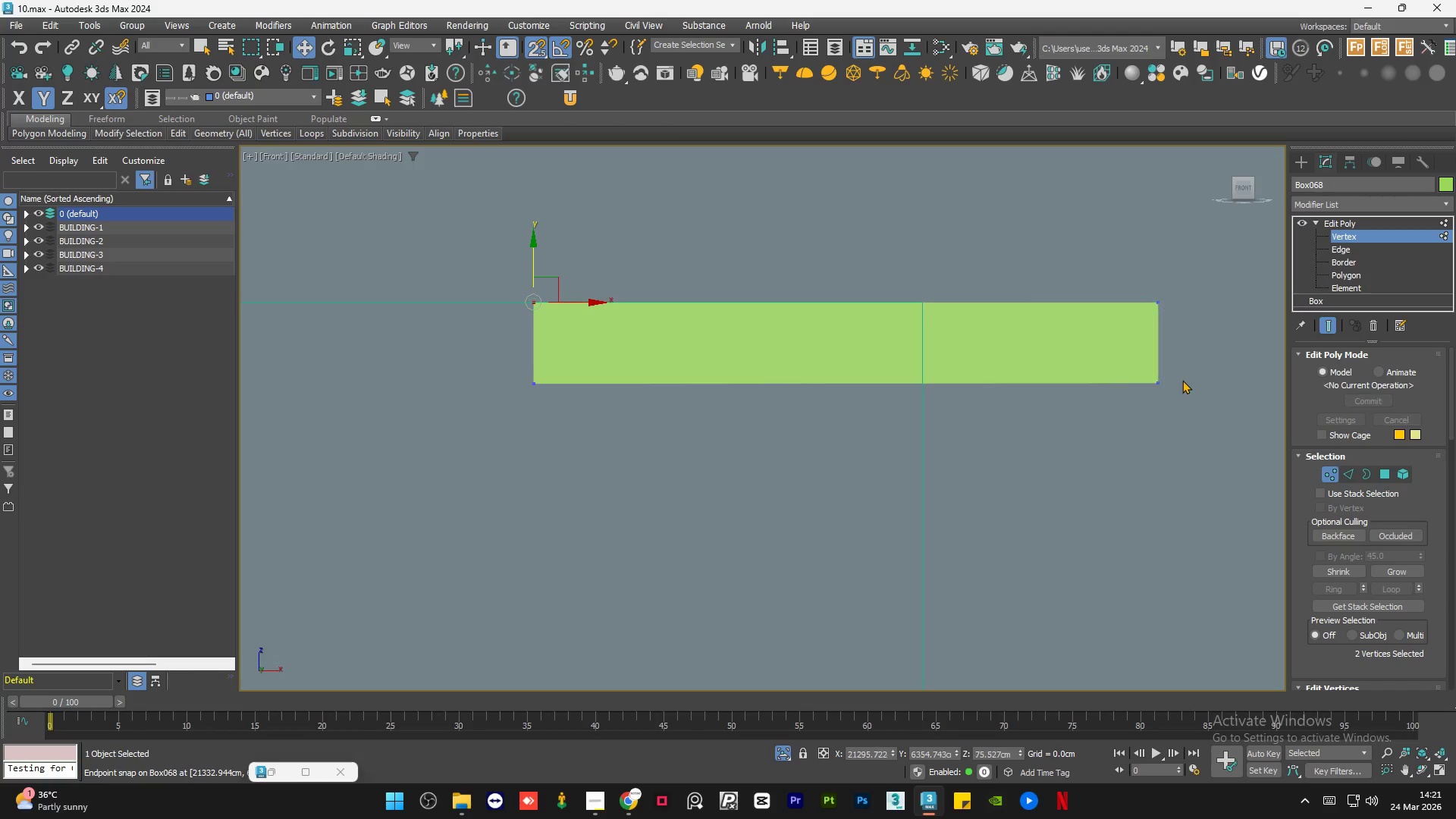 
left_click([1182, 381])
 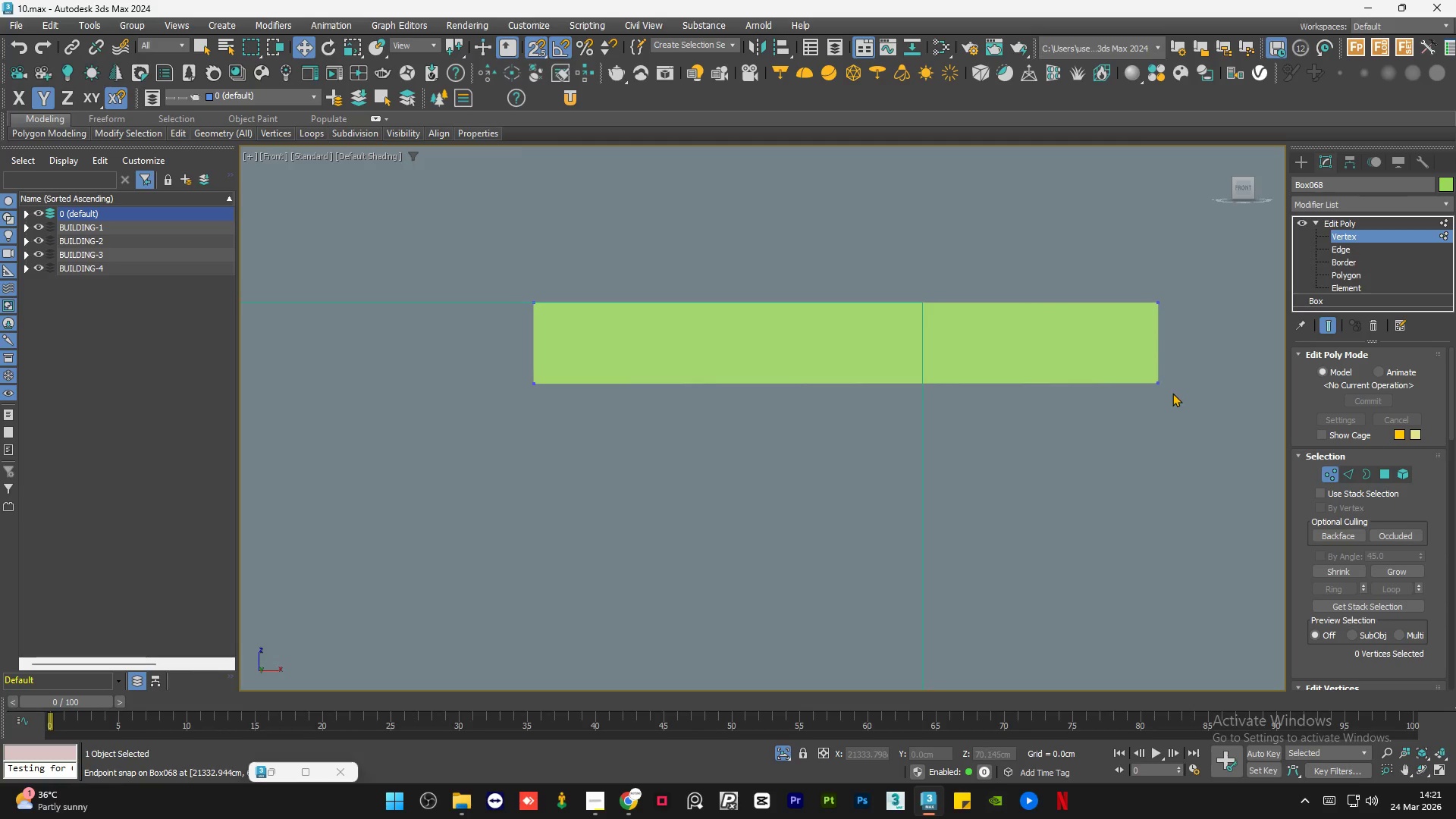 
left_click_drag(start_coordinate=[1191, 357], to_coordinate=[416, 452])
 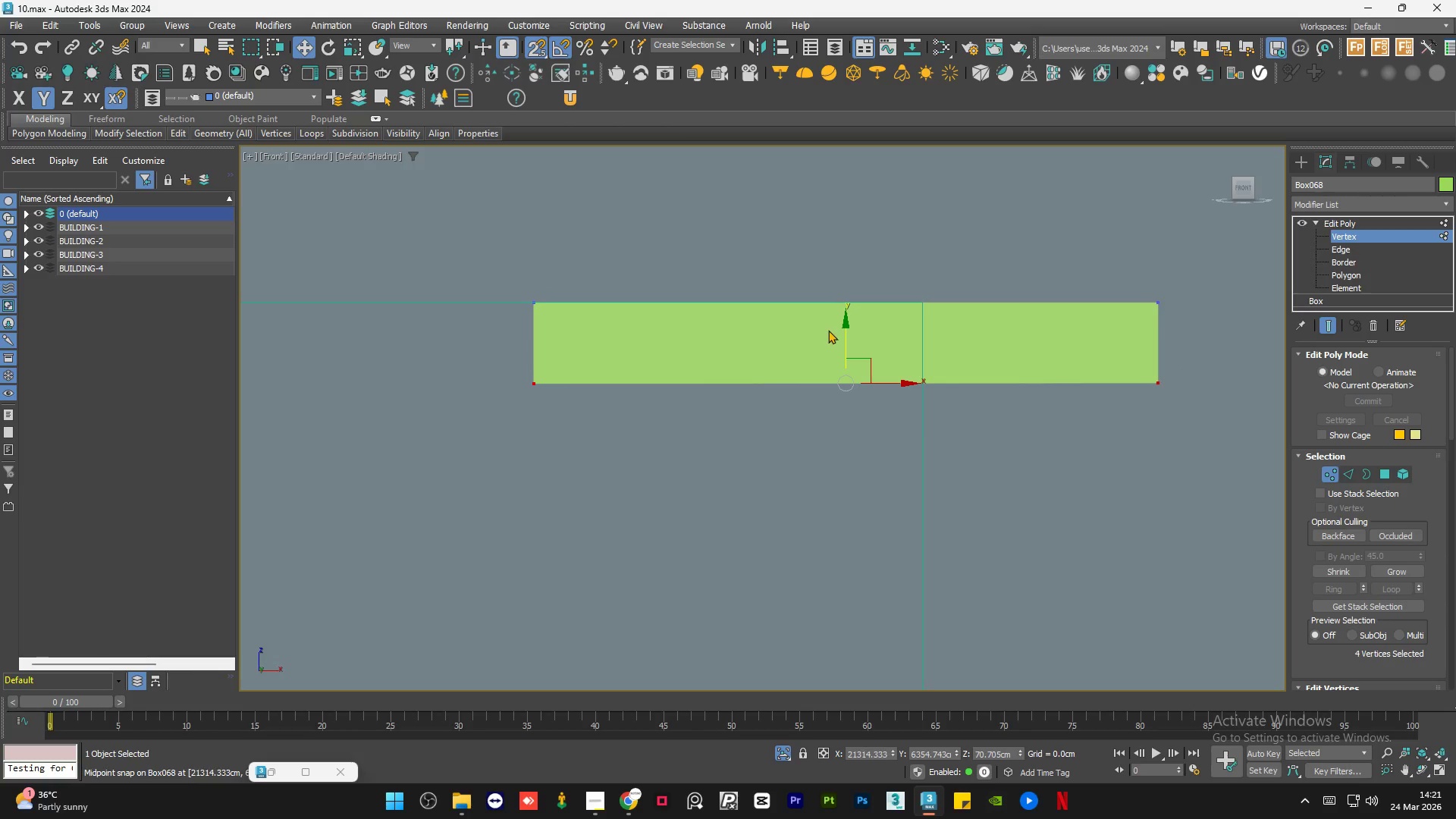 
key(S)
 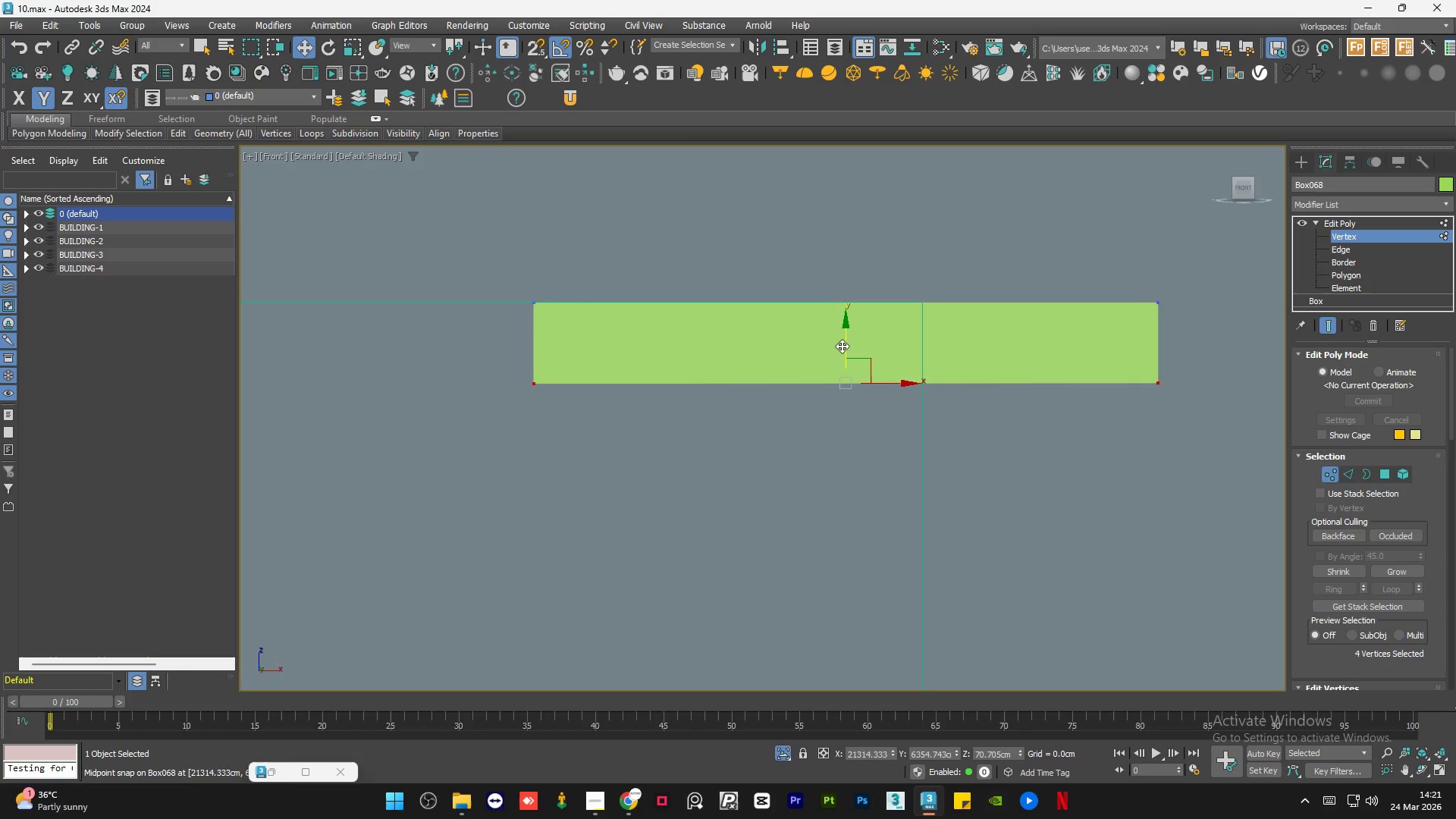 
left_click_drag(start_coordinate=[842, 346], to_coordinate=[855, 334])
 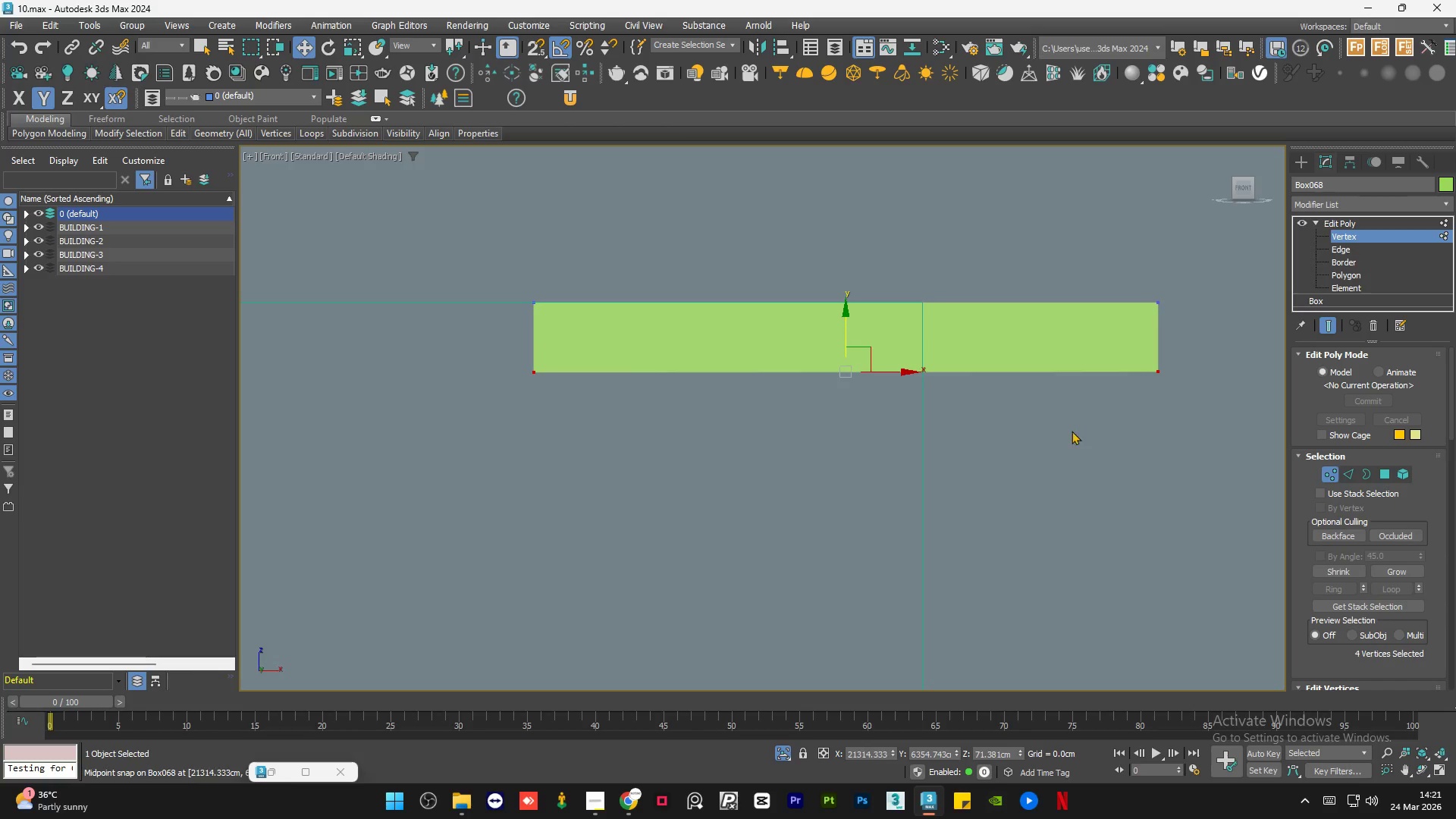 
left_click([1146, 444])
 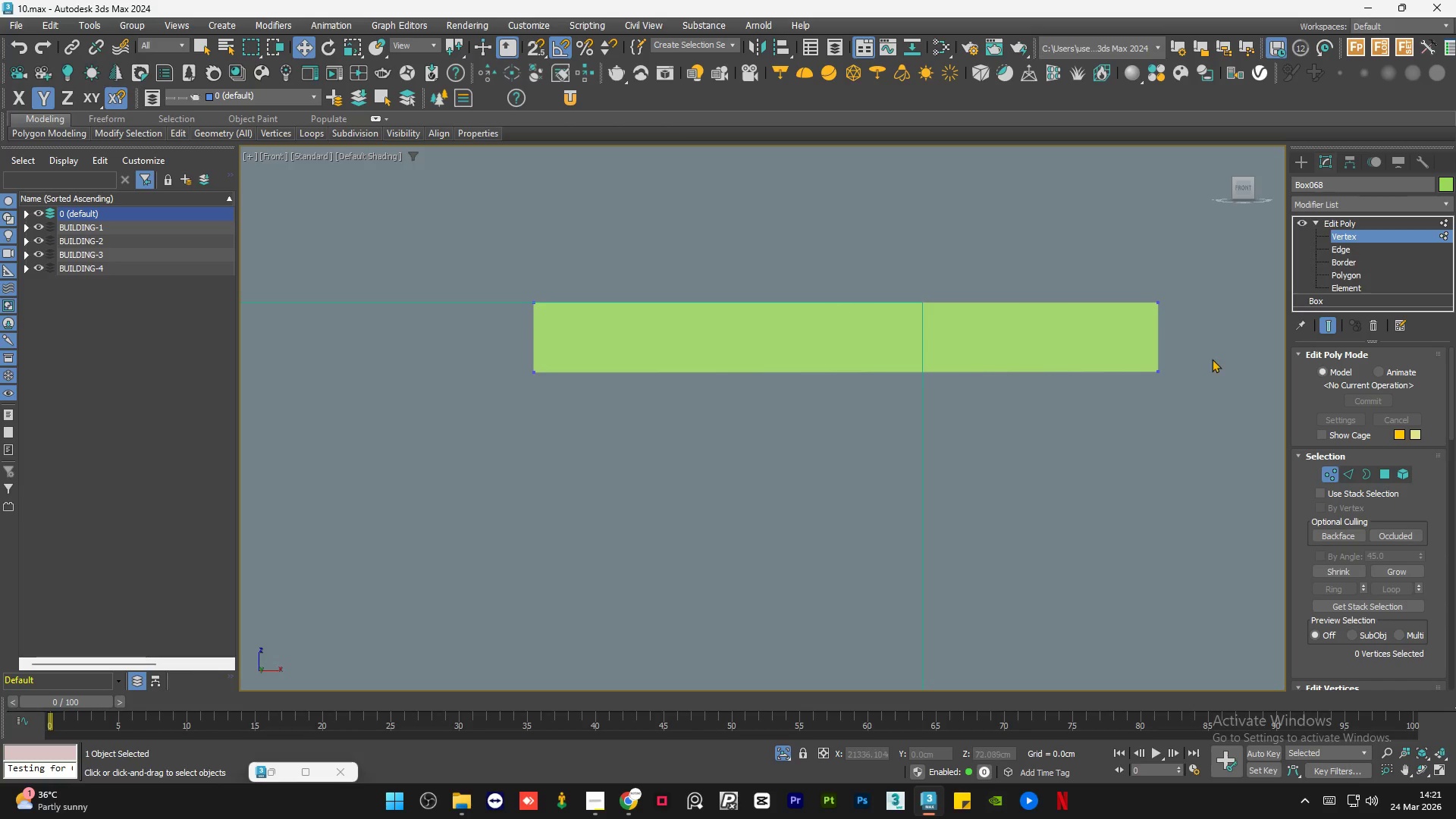 
left_click_drag(start_coordinate=[1216, 346], to_coordinate=[1107, 435])
 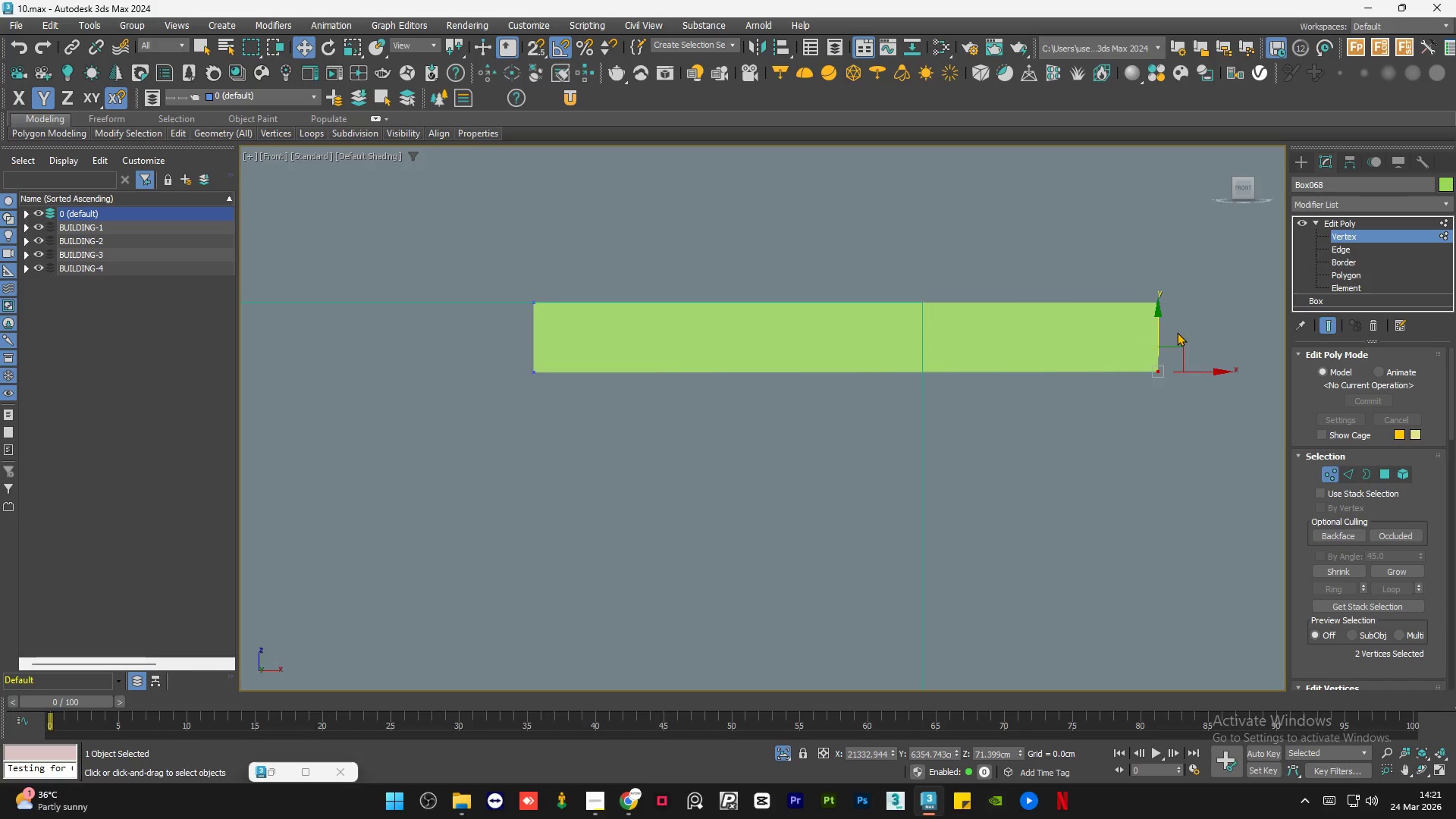 
key(S)
 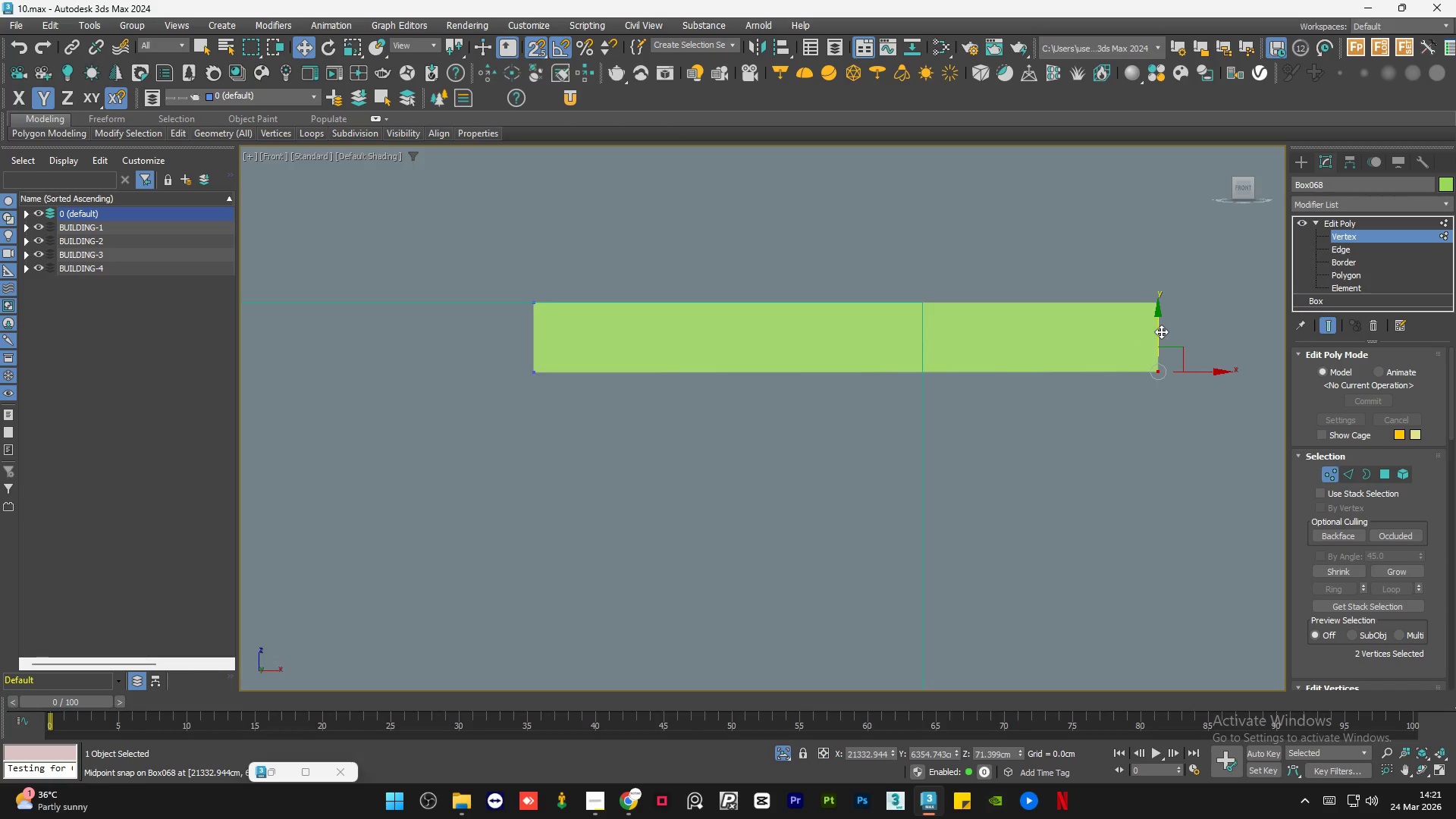 
left_click_drag(start_coordinate=[1159, 331], to_coordinate=[526, 366])
 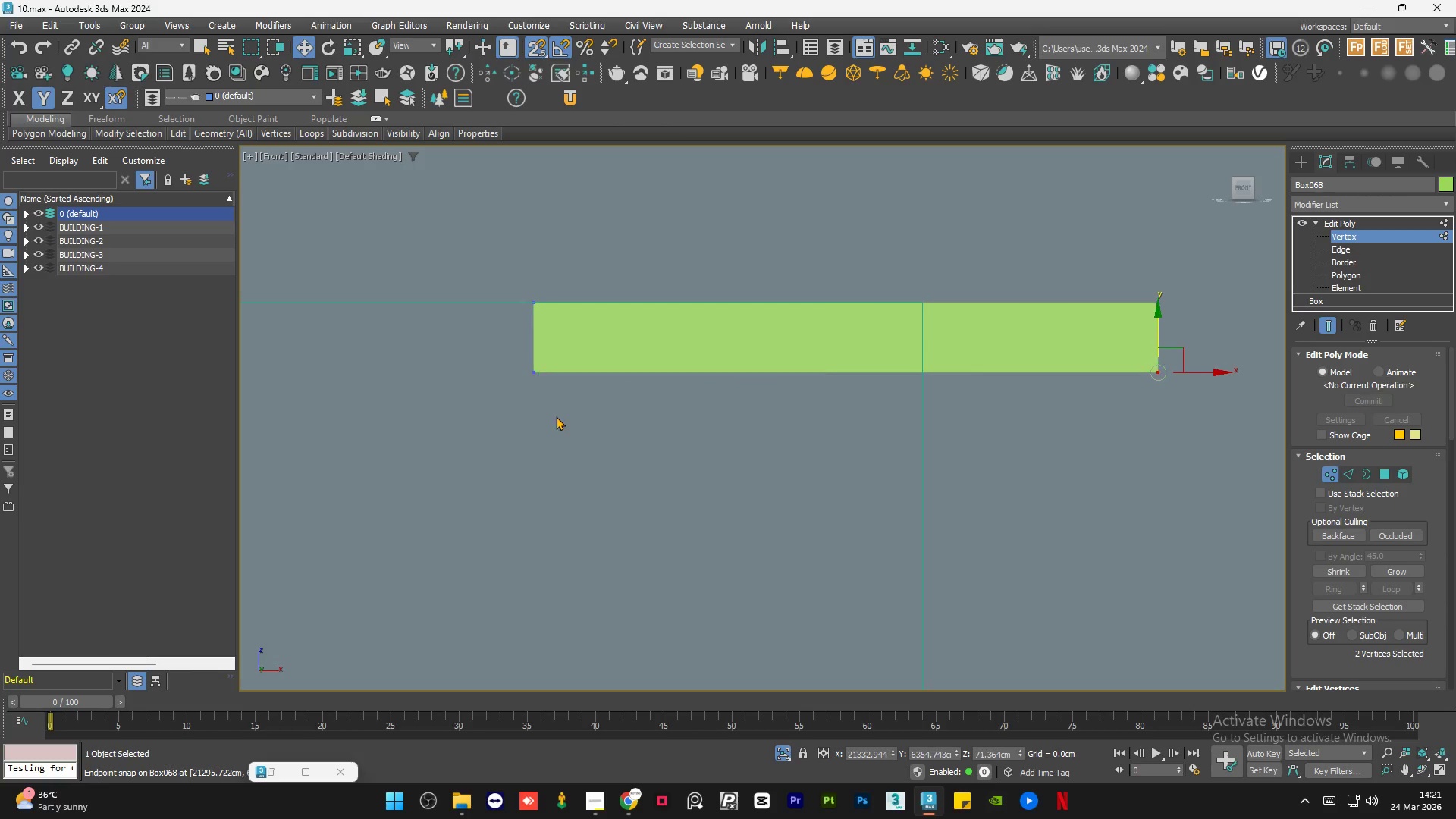 
left_click([610, 478])
 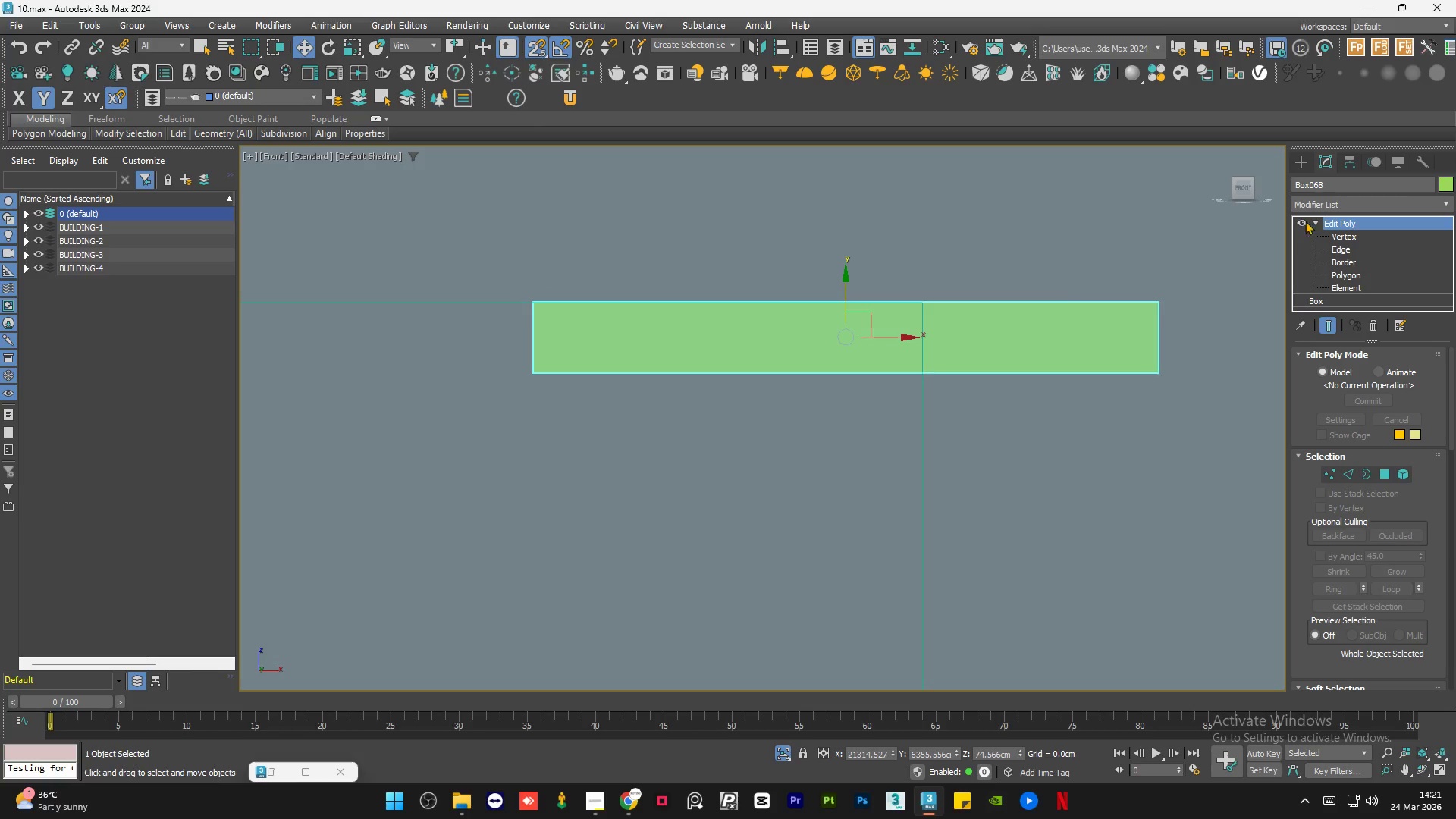 
scroll: coordinate [731, 330], scroll_direction: down, amount: 5.0
 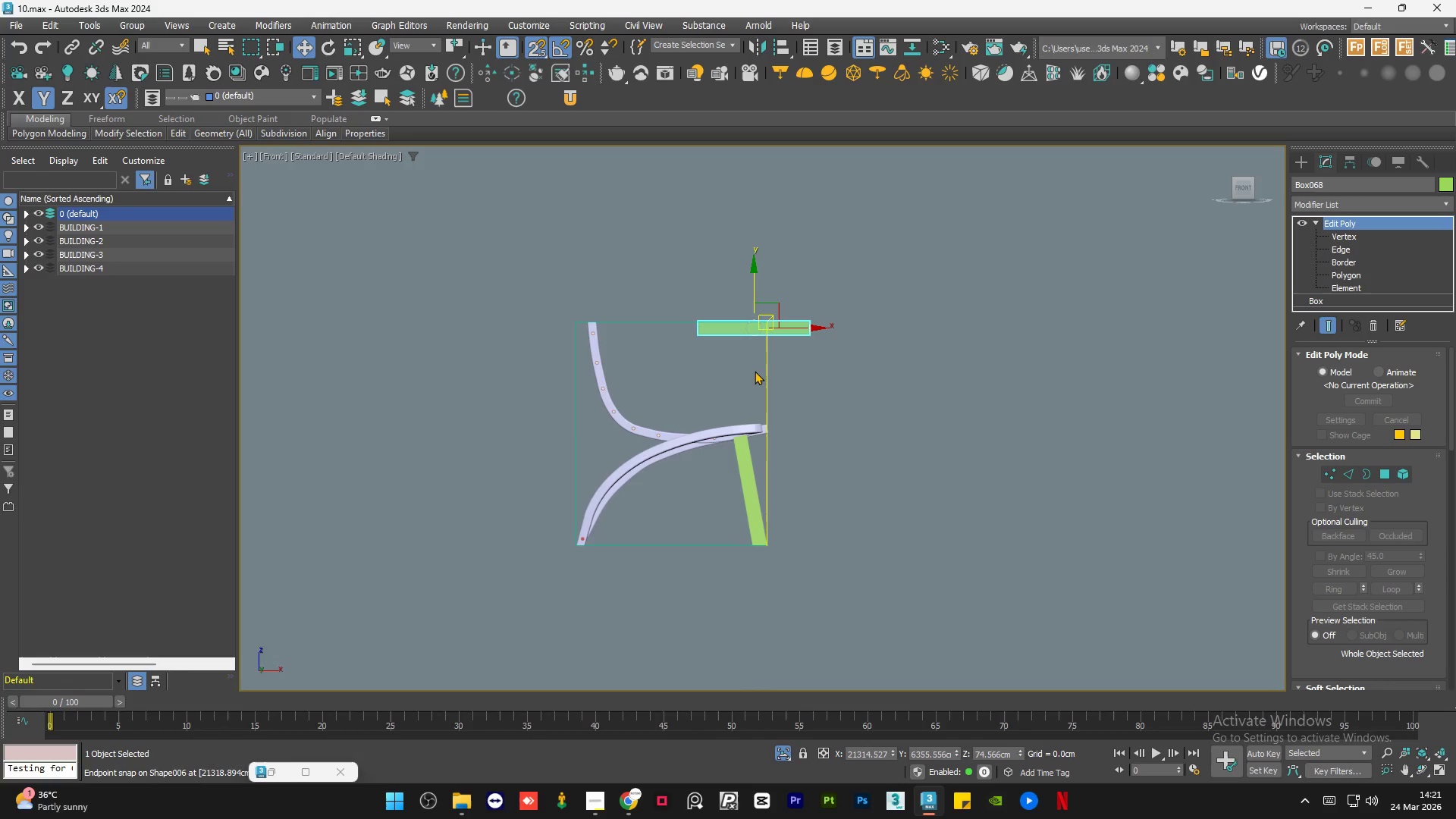 
key(S)
 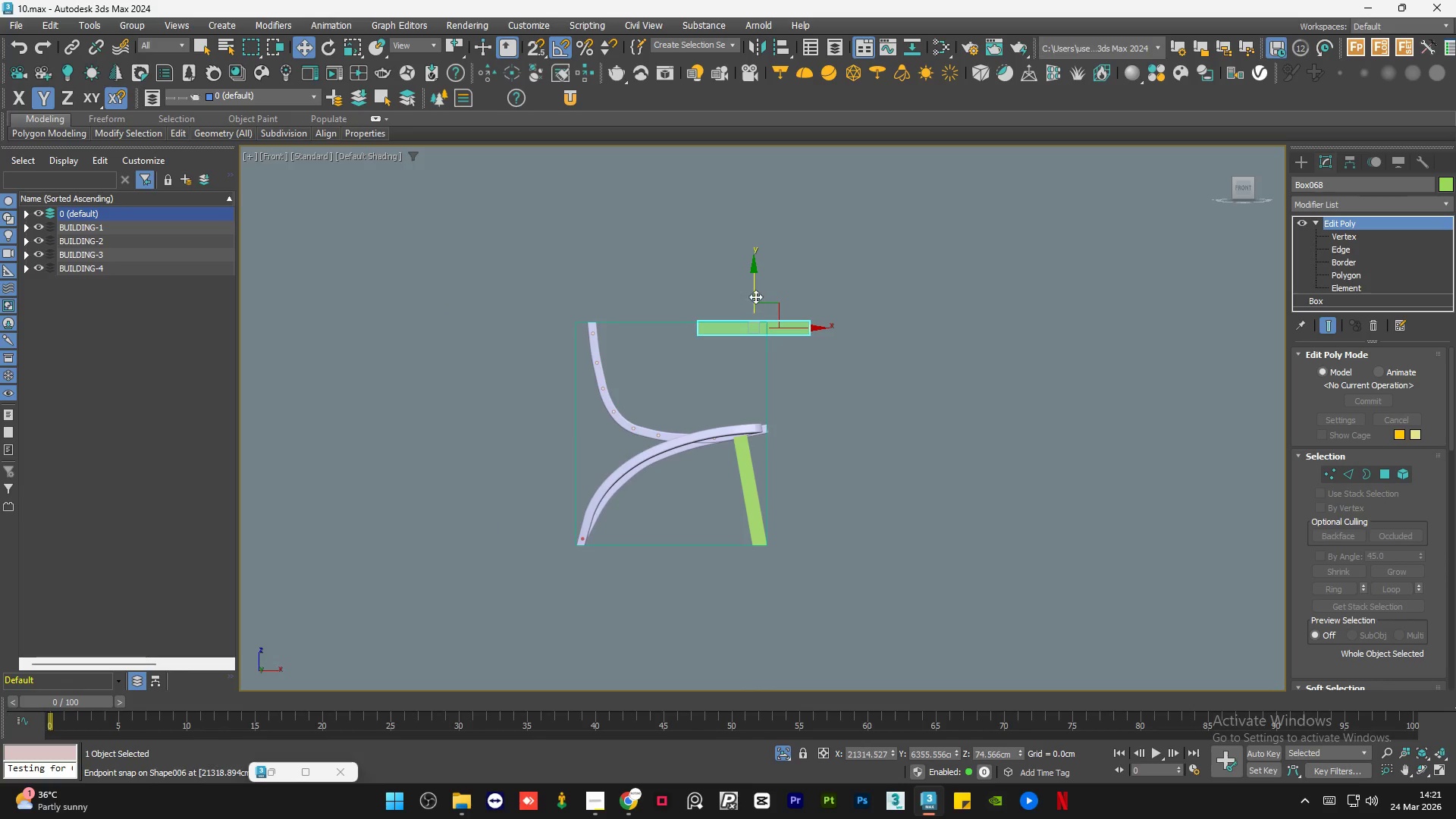 
left_click_drag(start_coordinate=[755, 296], to_coordinate=[744, 381])
 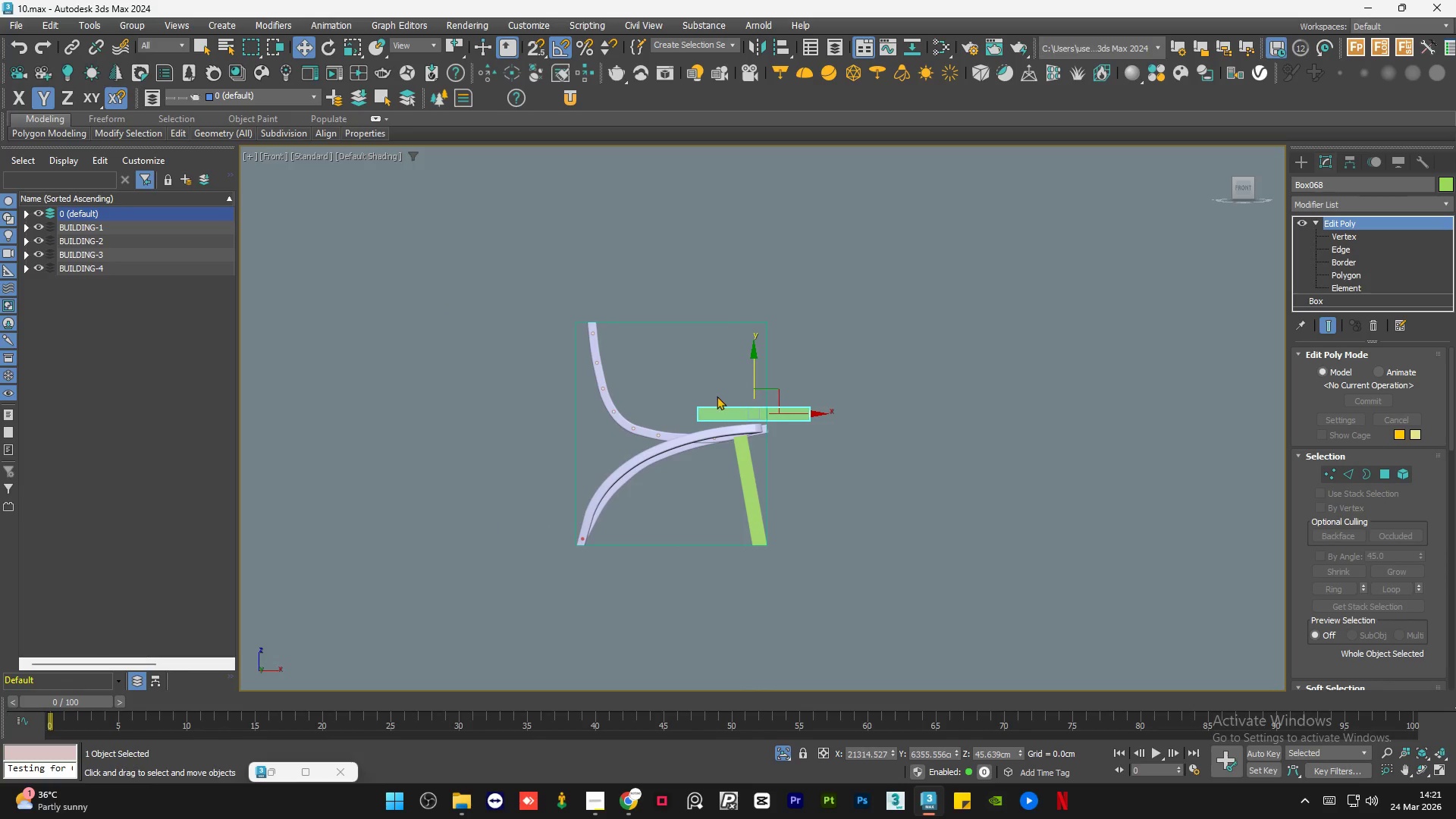 
scroll: coordinate [710, 399], scroll_direction: up, amount: 2.0
 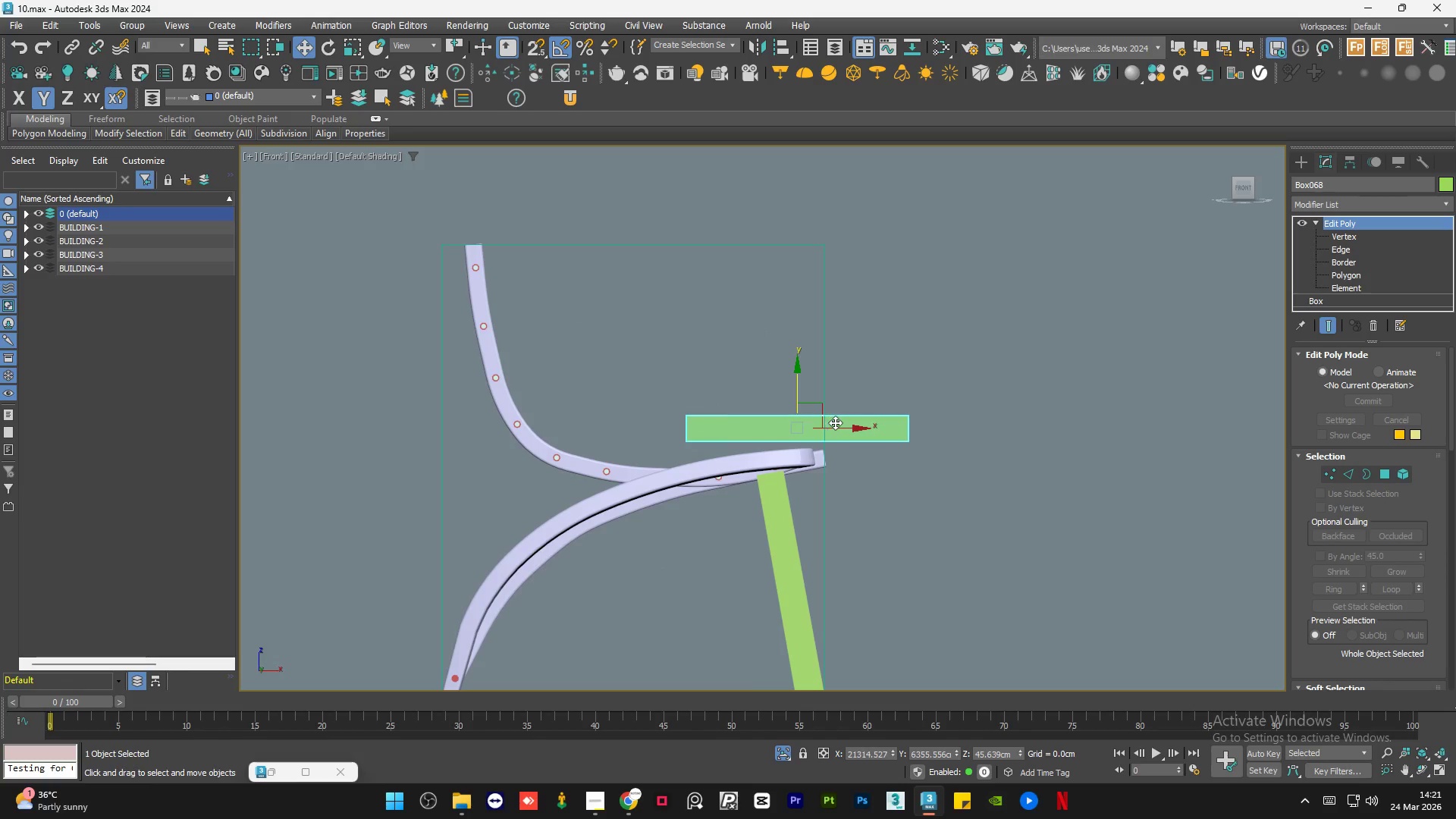 
hold_key(key=AltLeft, duration=1.3)
 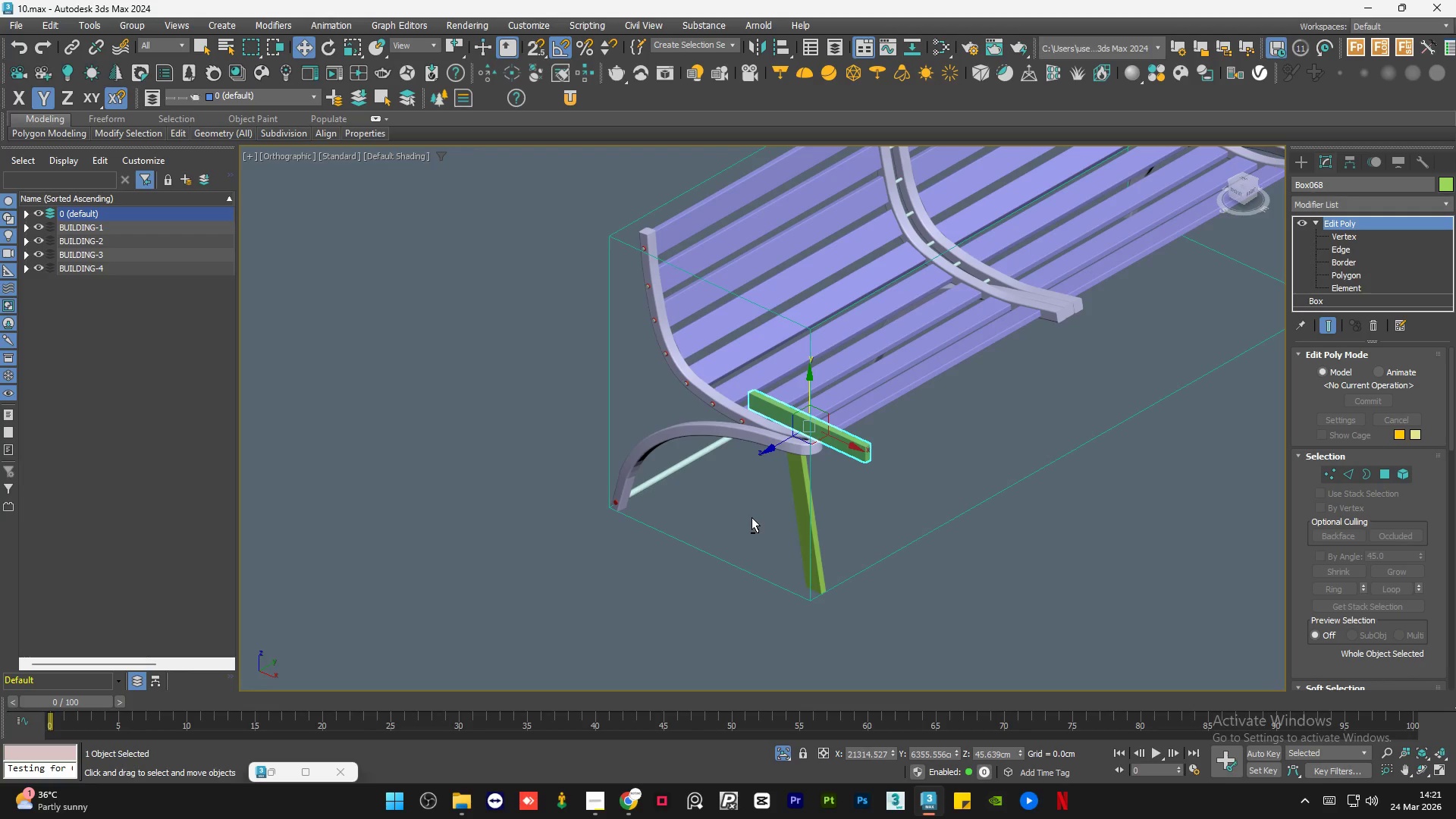 
scroll: coordinate [839, 421], scroll_direction: down, amount: 1.0
 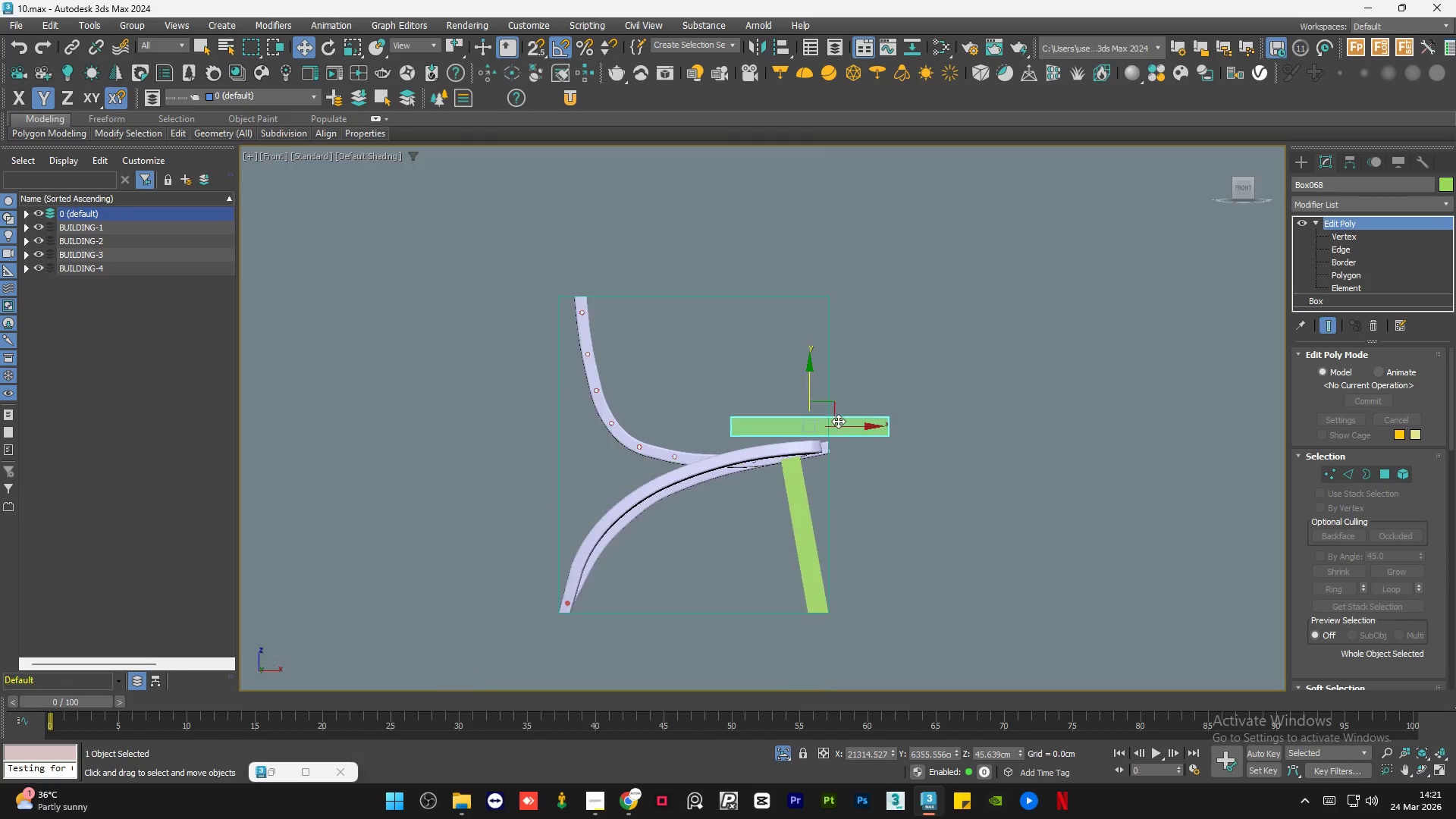 
hold_key(key=AltLeft, duration=1.52)
 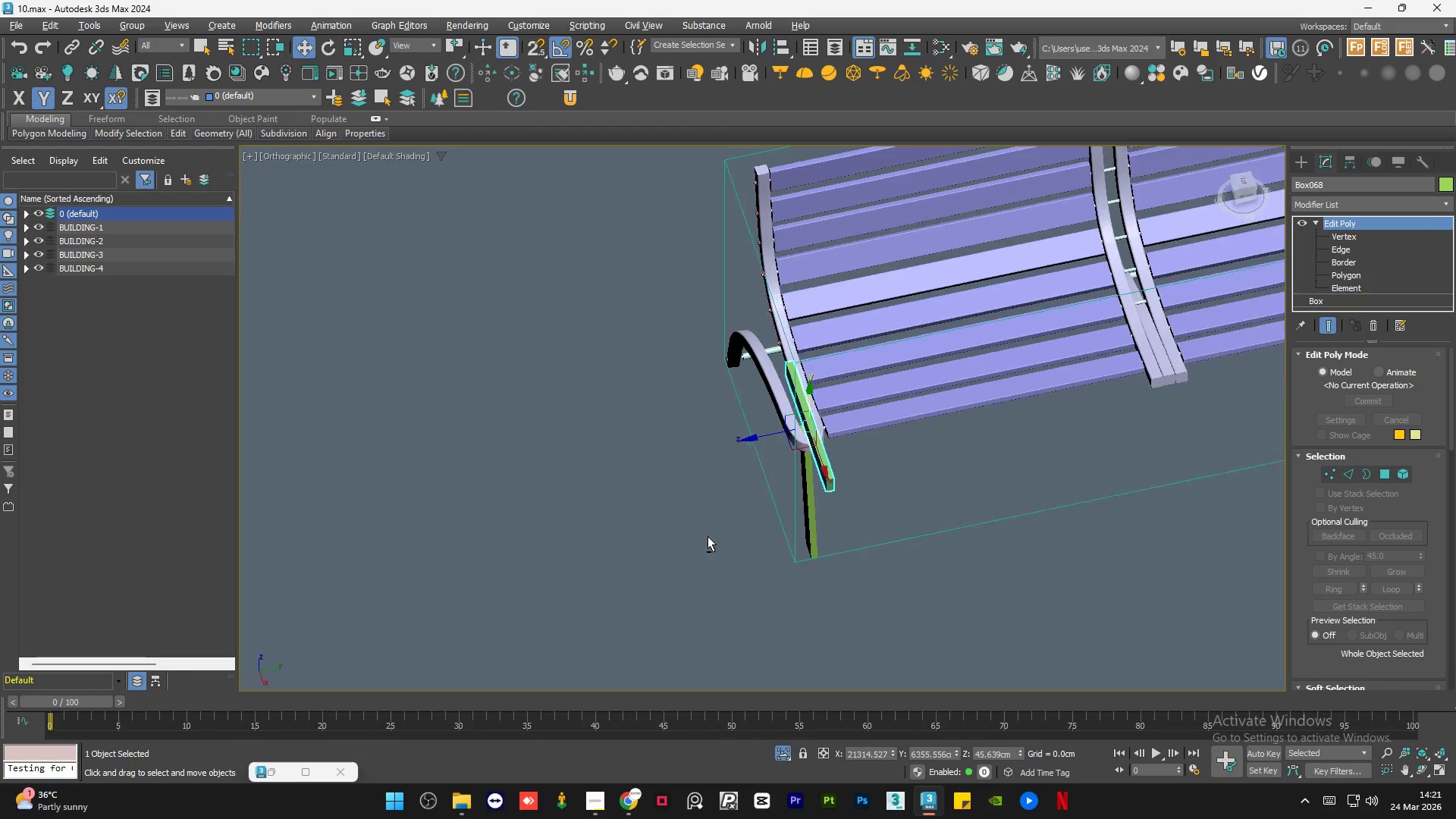 
hold_key(key=AltLeft, duration=1.5)
 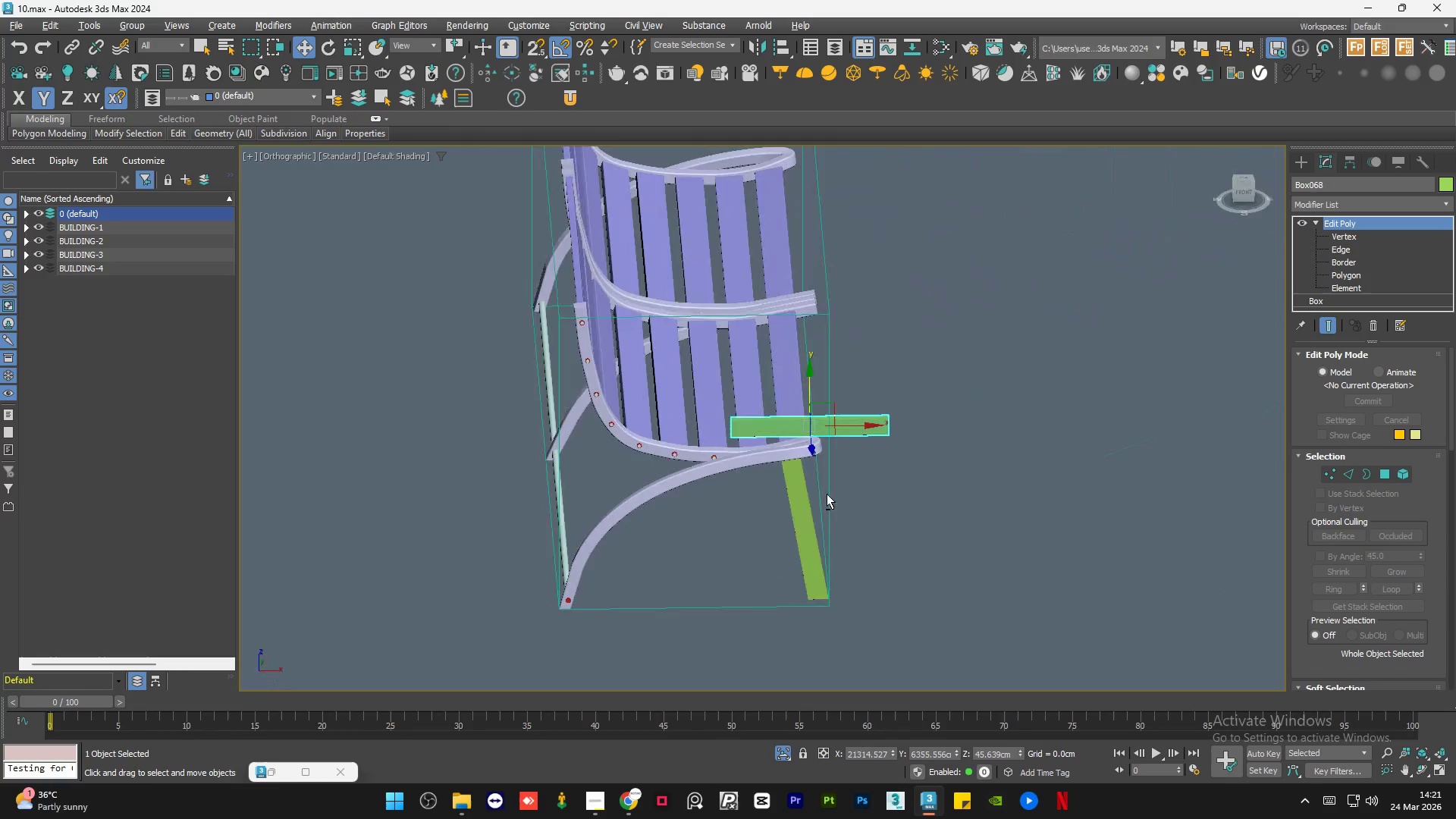 
hold_key(key=AltLeft, duration=0.77)
 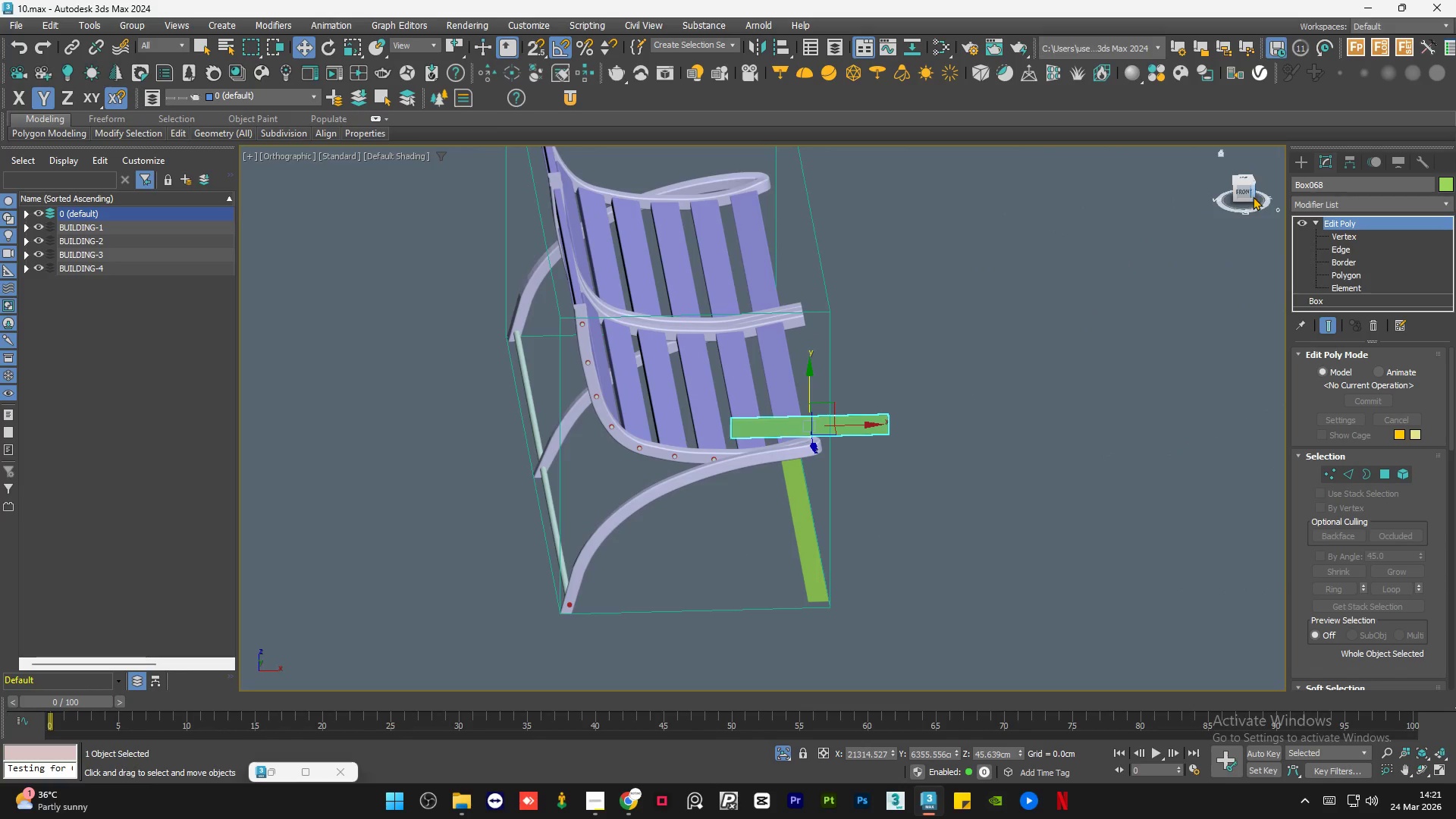 
left_click([1238, 190])
 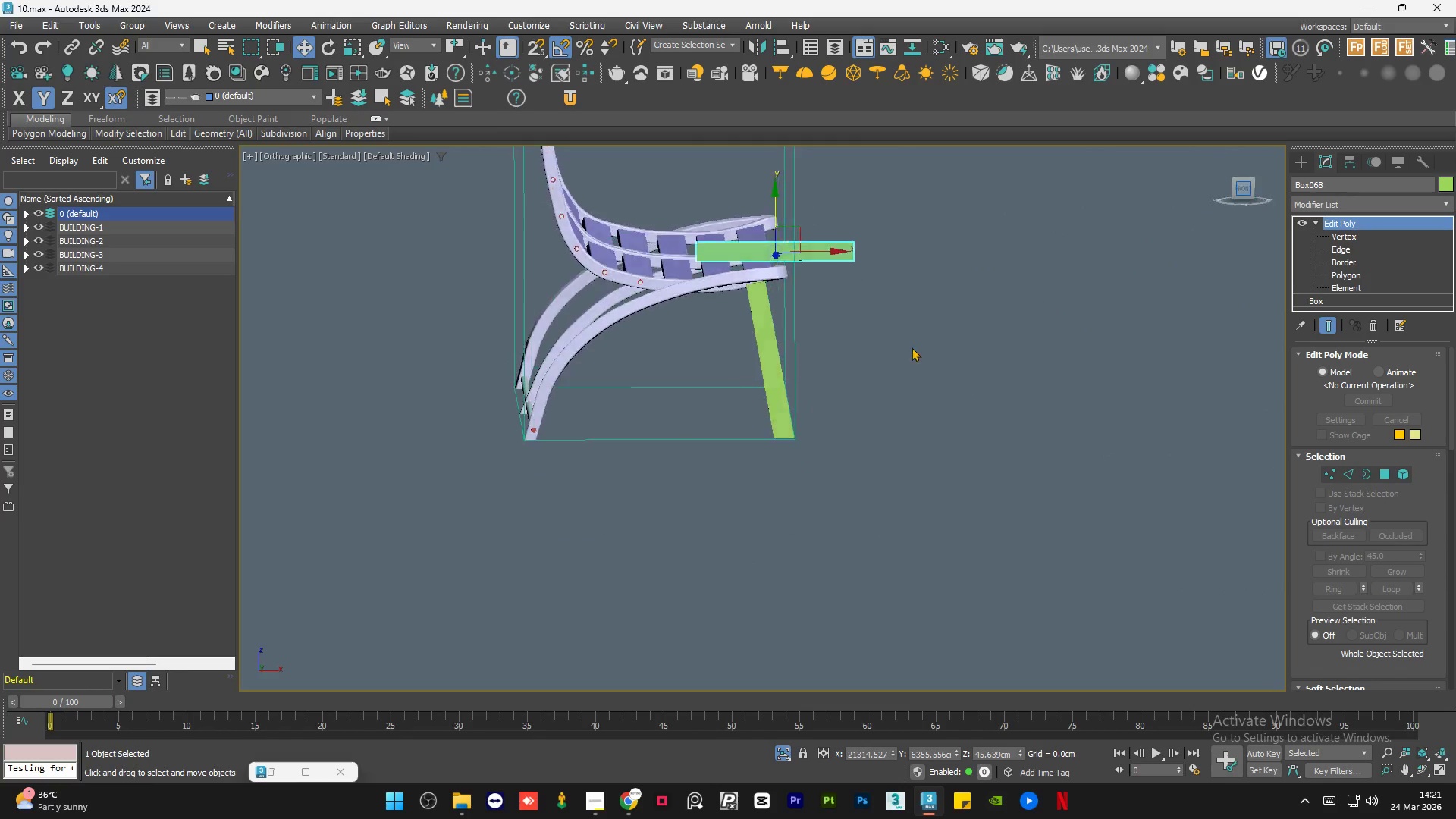 
scroll: coordinate [820, 433], scroll_direction: down, amount: 1.0
 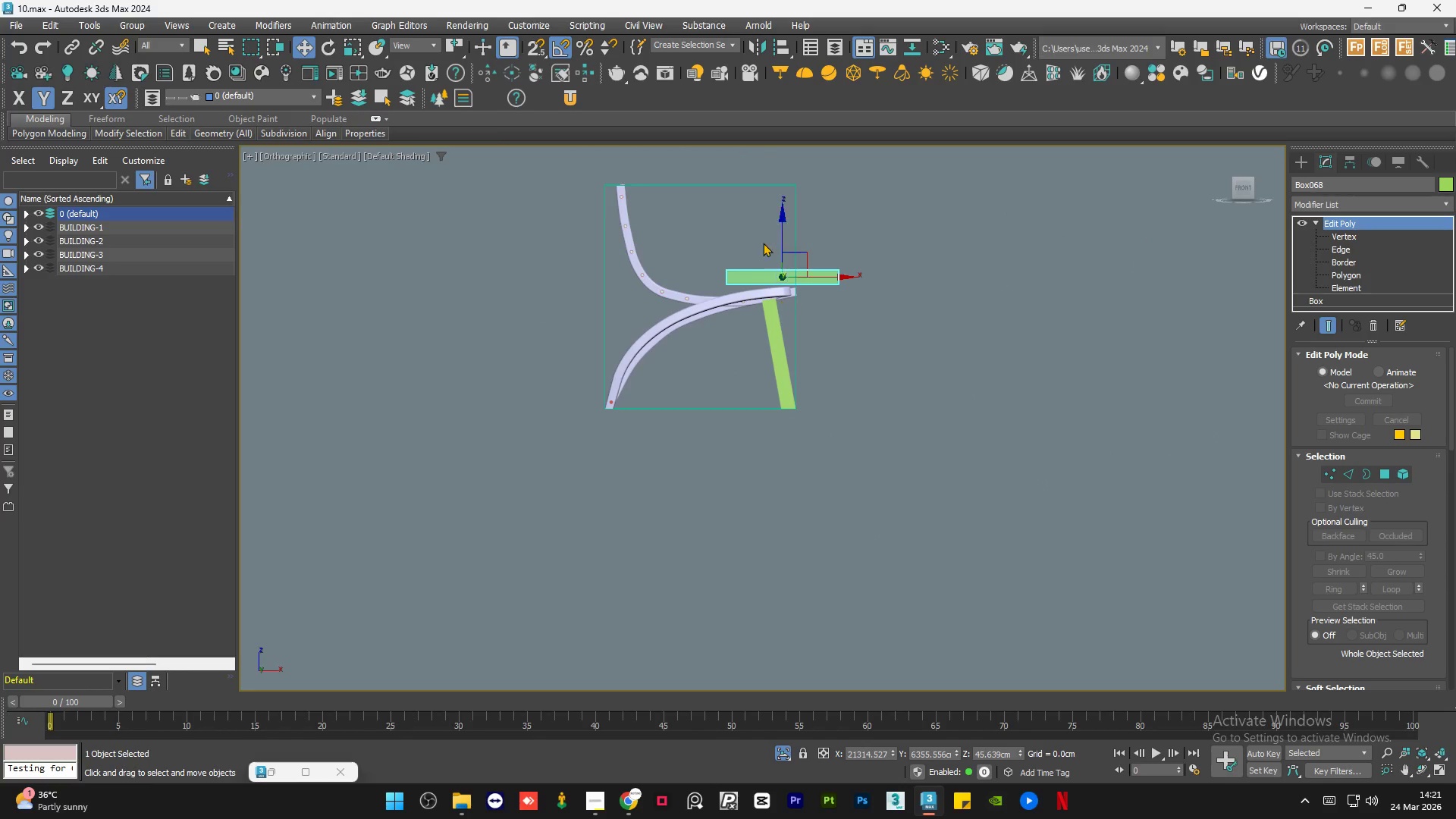 
scroll: coordinate [754, 246], scroll_direction: up, amount: 2.0
 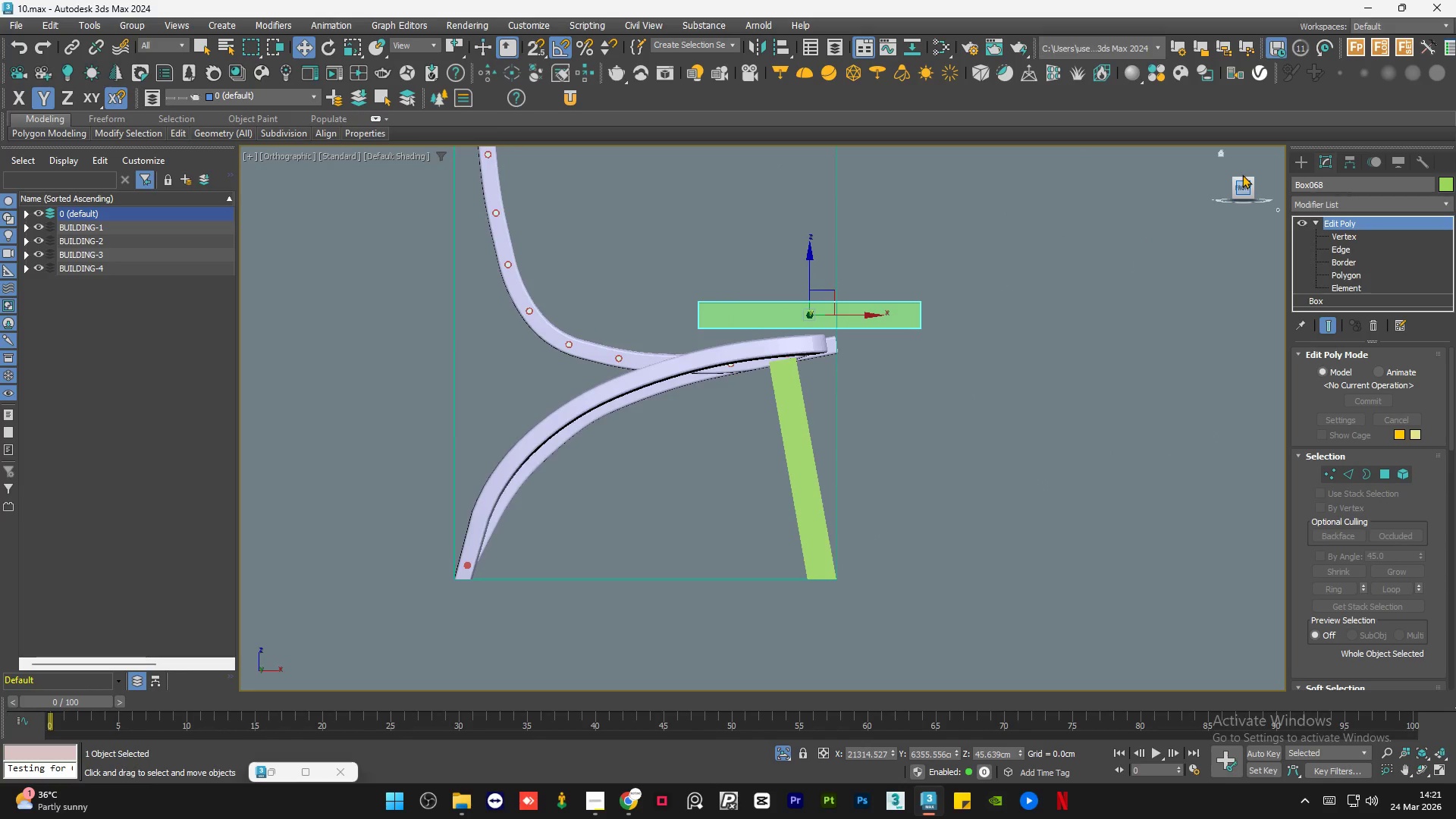 
left_click([1244, 169])
 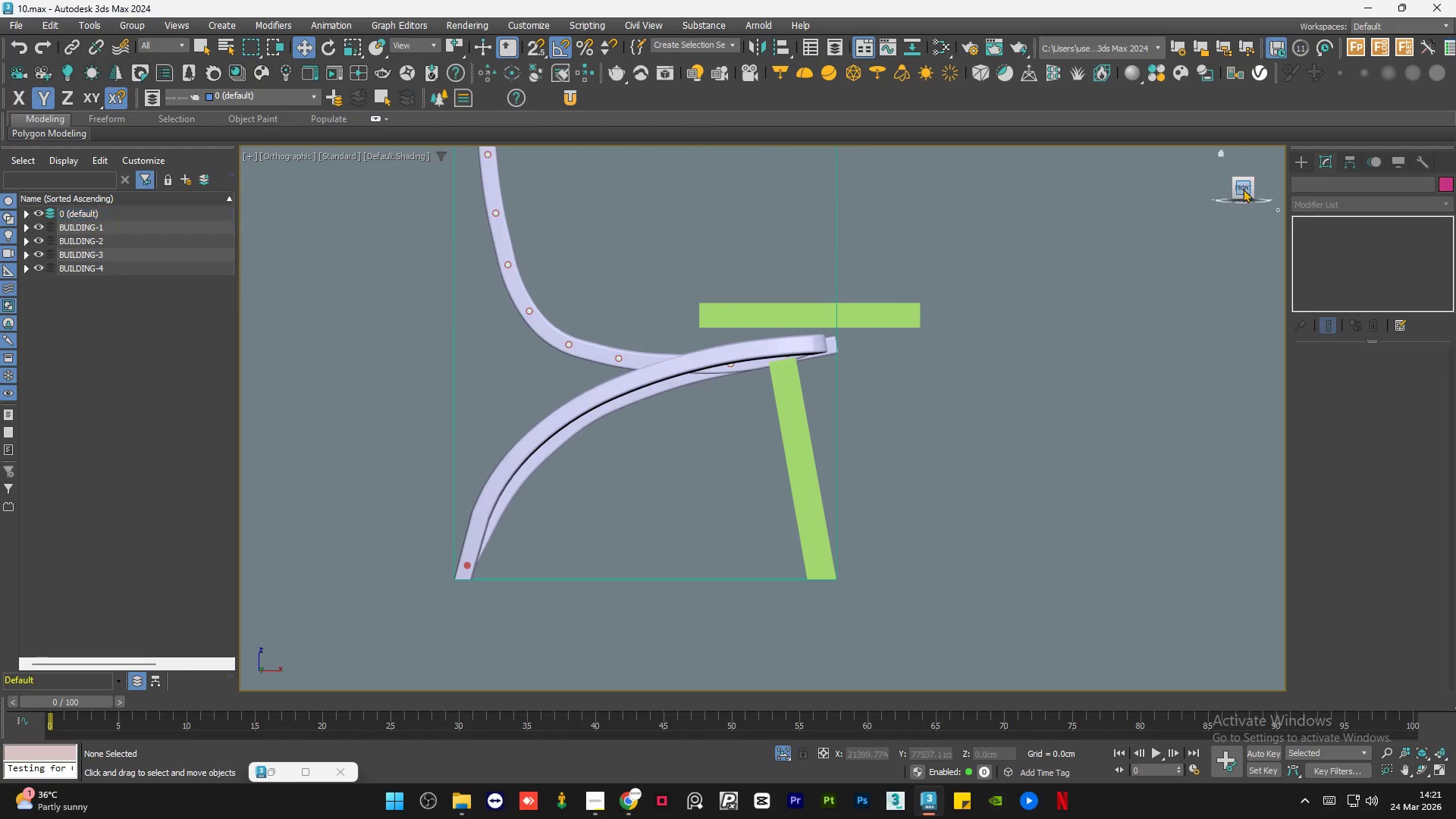 
key(Alt+AltLeft)
 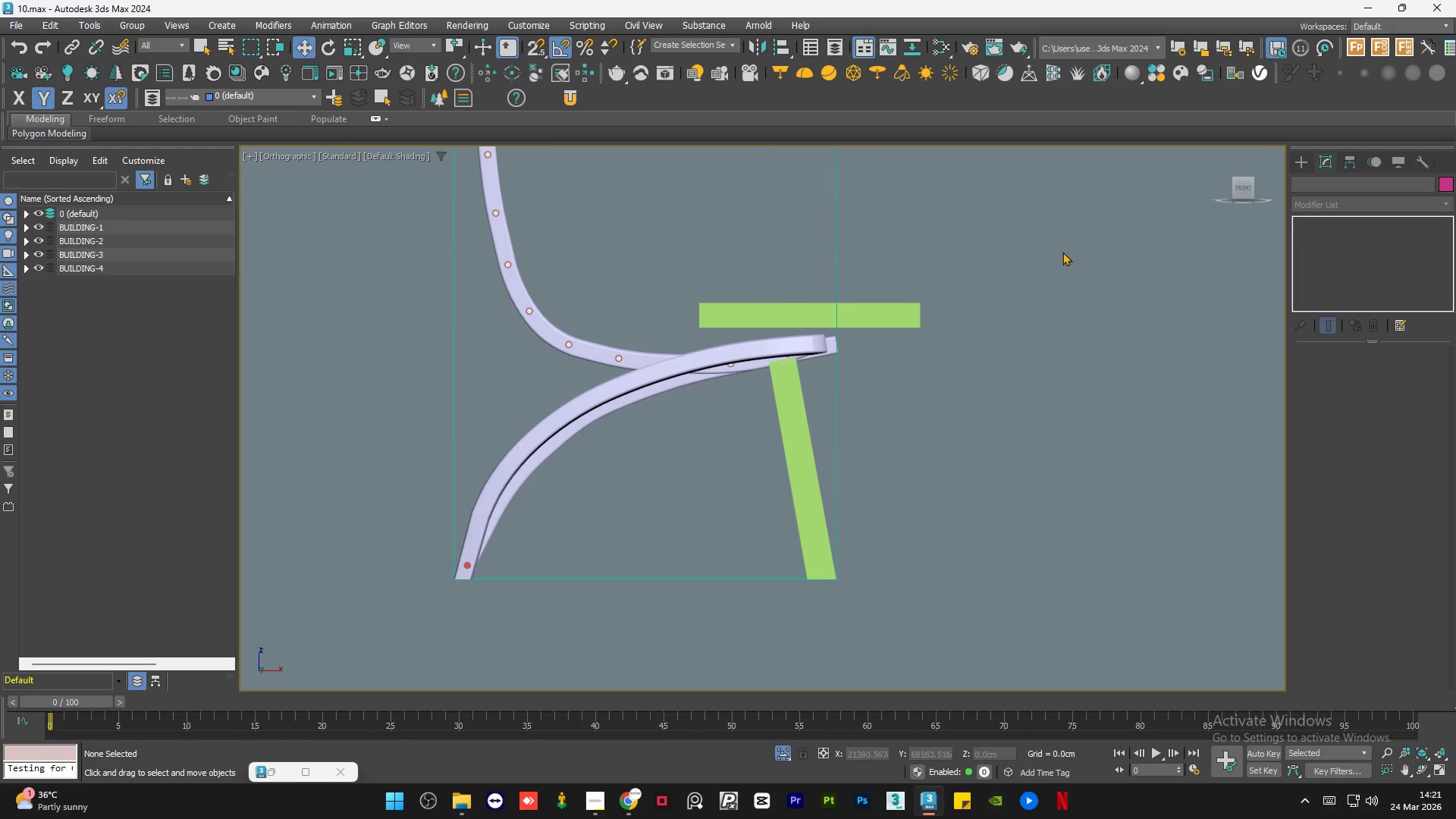 
hold_key(key=AltLeft, duration=0.56)
 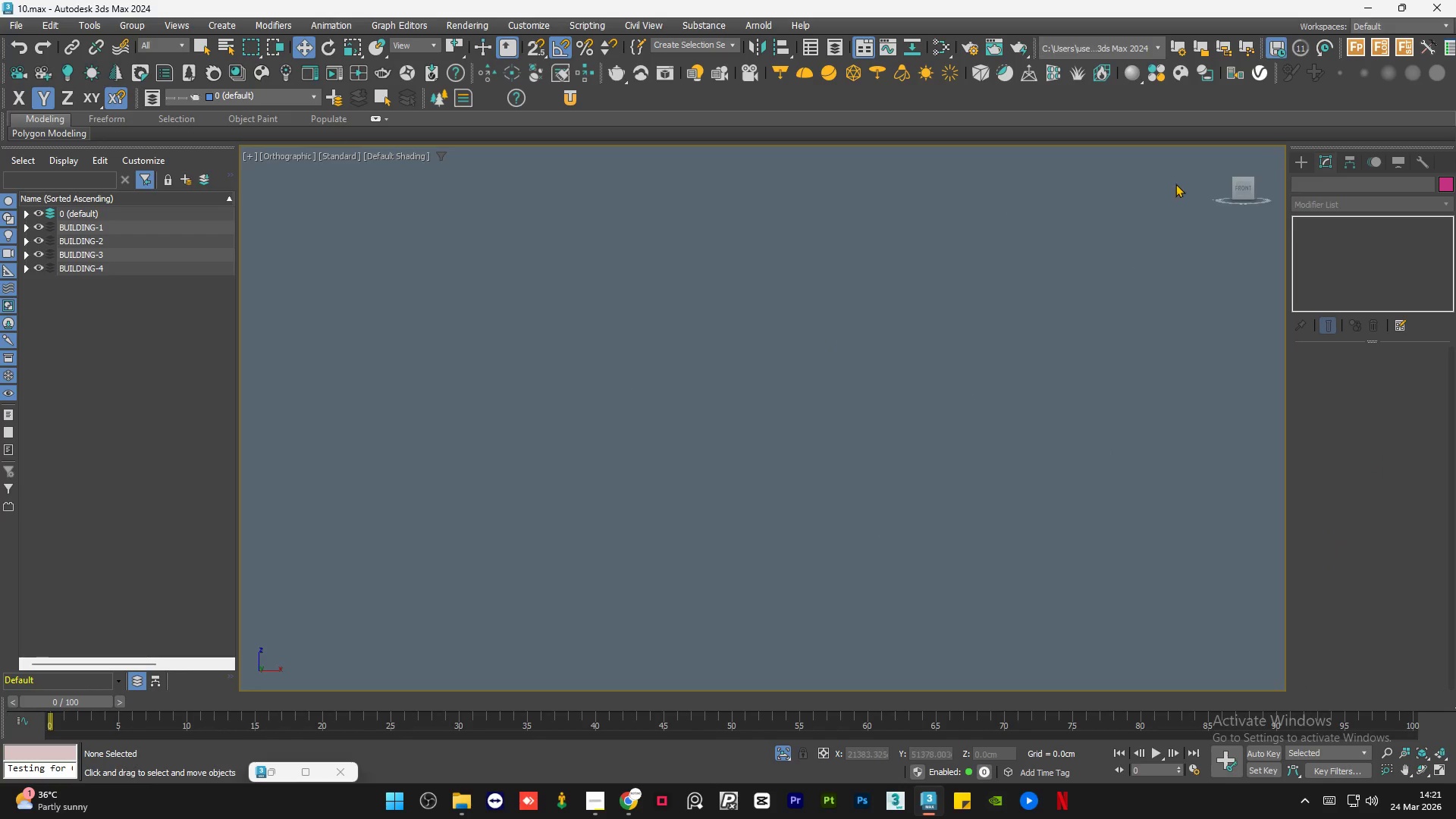 
hold_key(key=AltLeft, duration=0.58)
 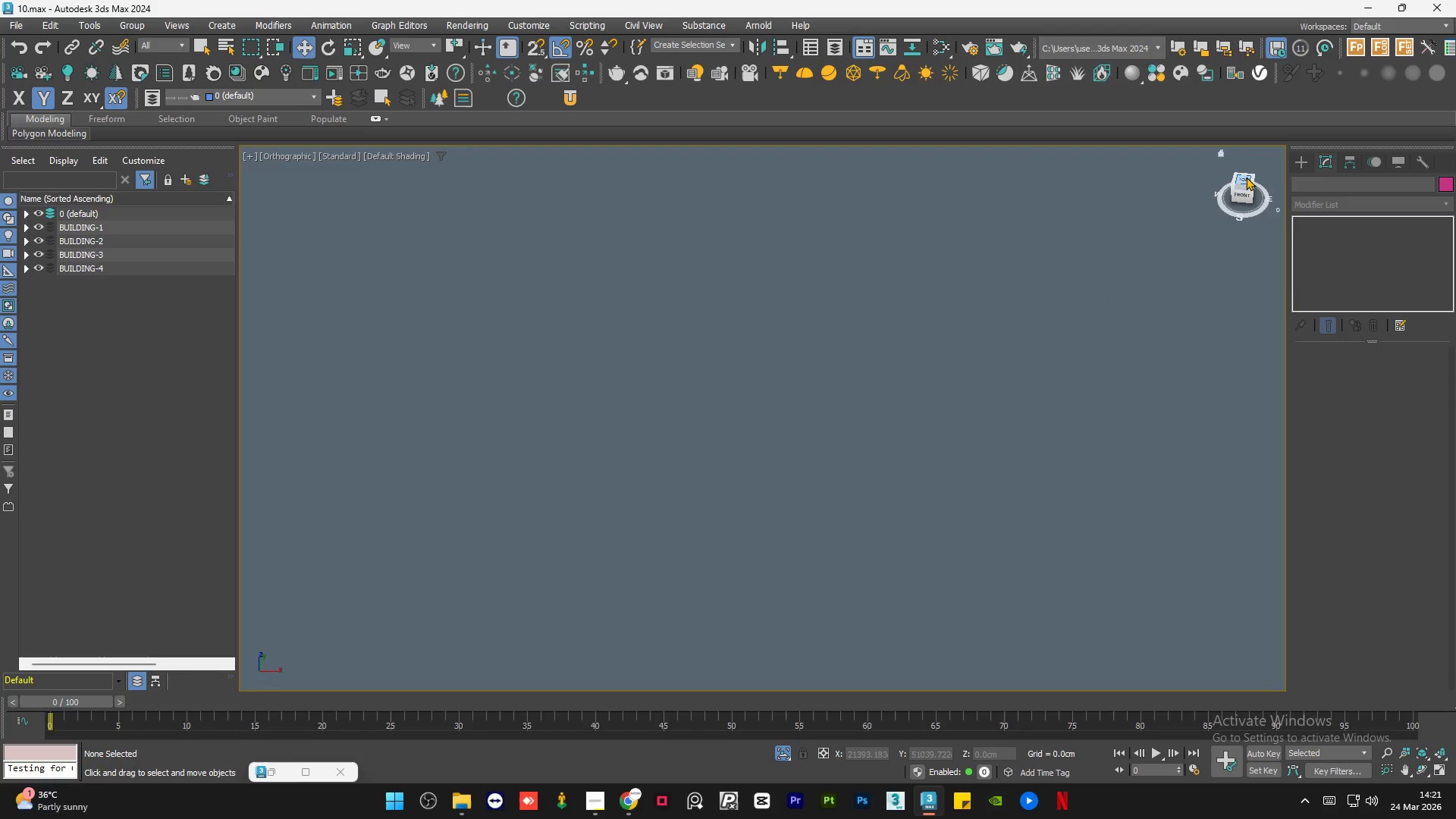 
left_click([1241, 178])
 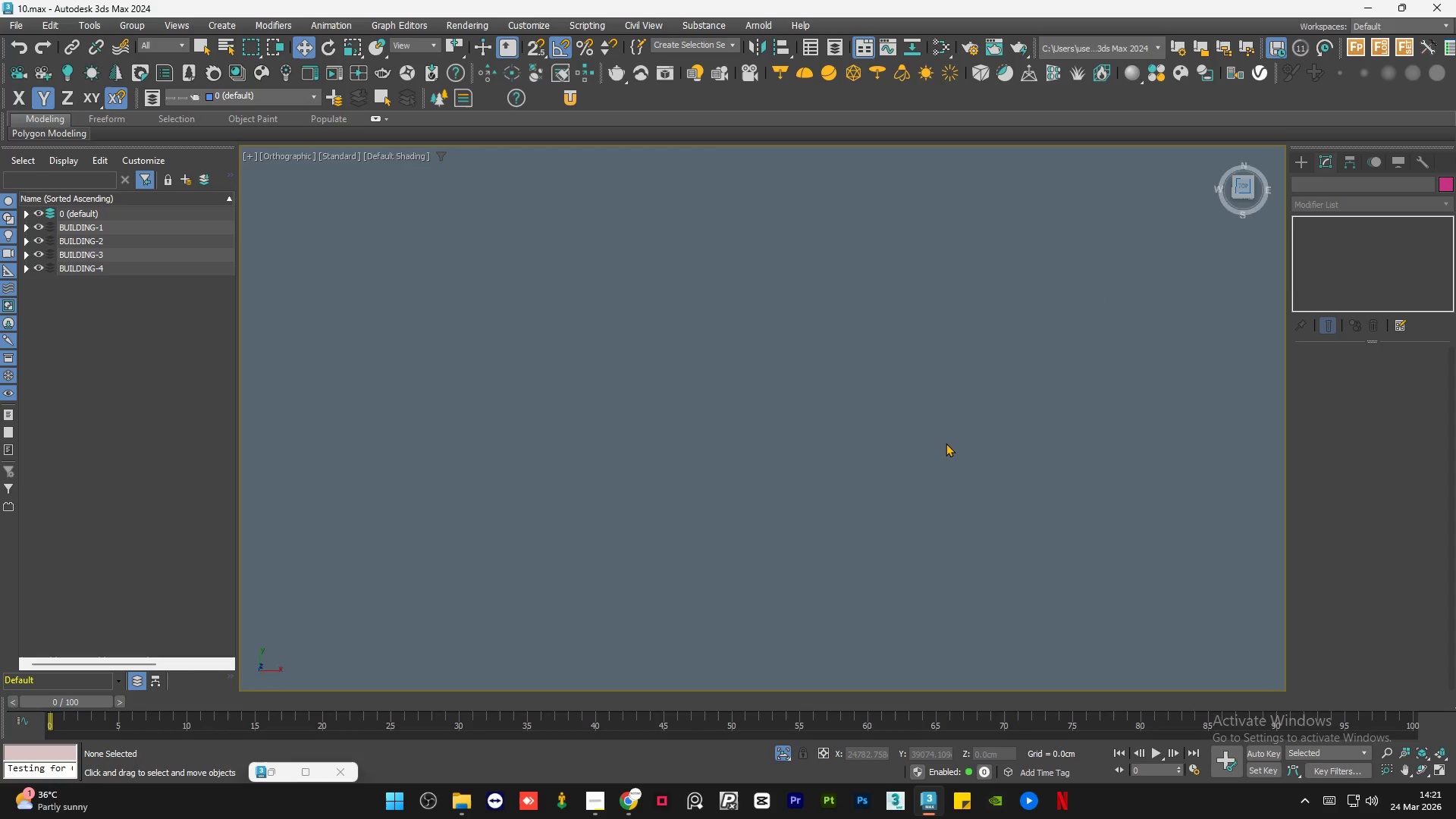 
type(sz)
 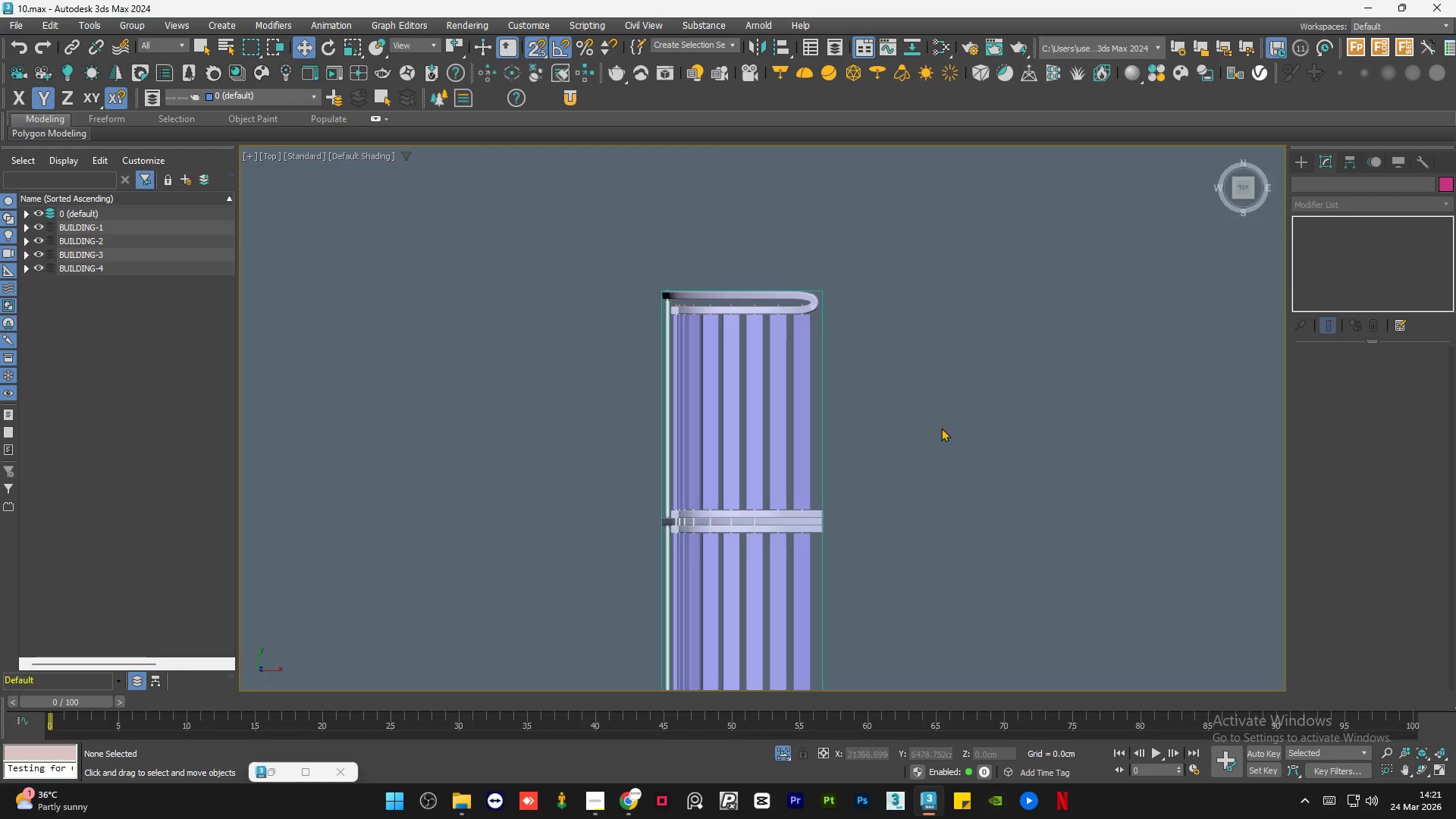 
scroll: coordinate [862, 444], scroll_direction: up, amount: 4.0
 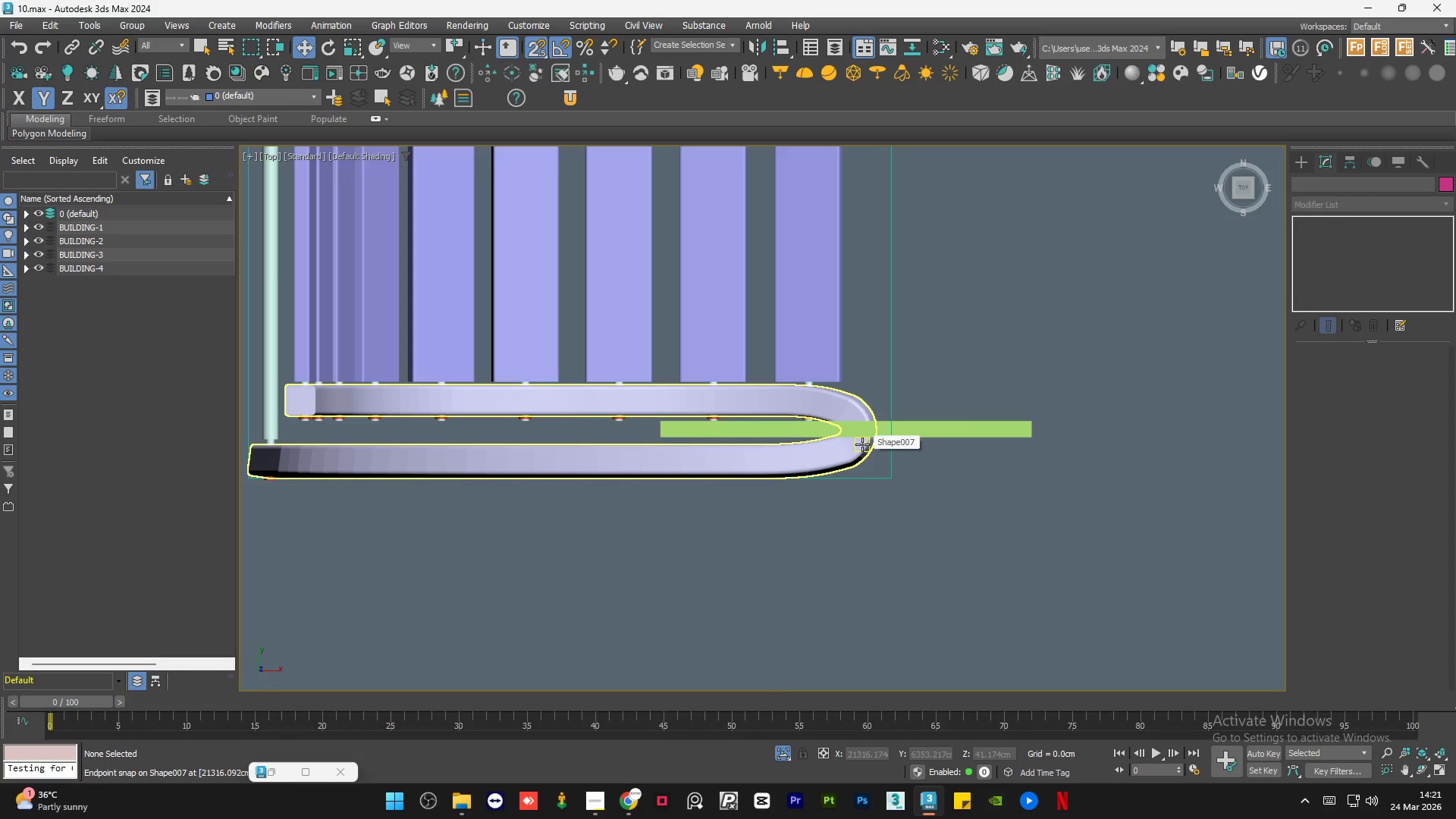 
key(S)
 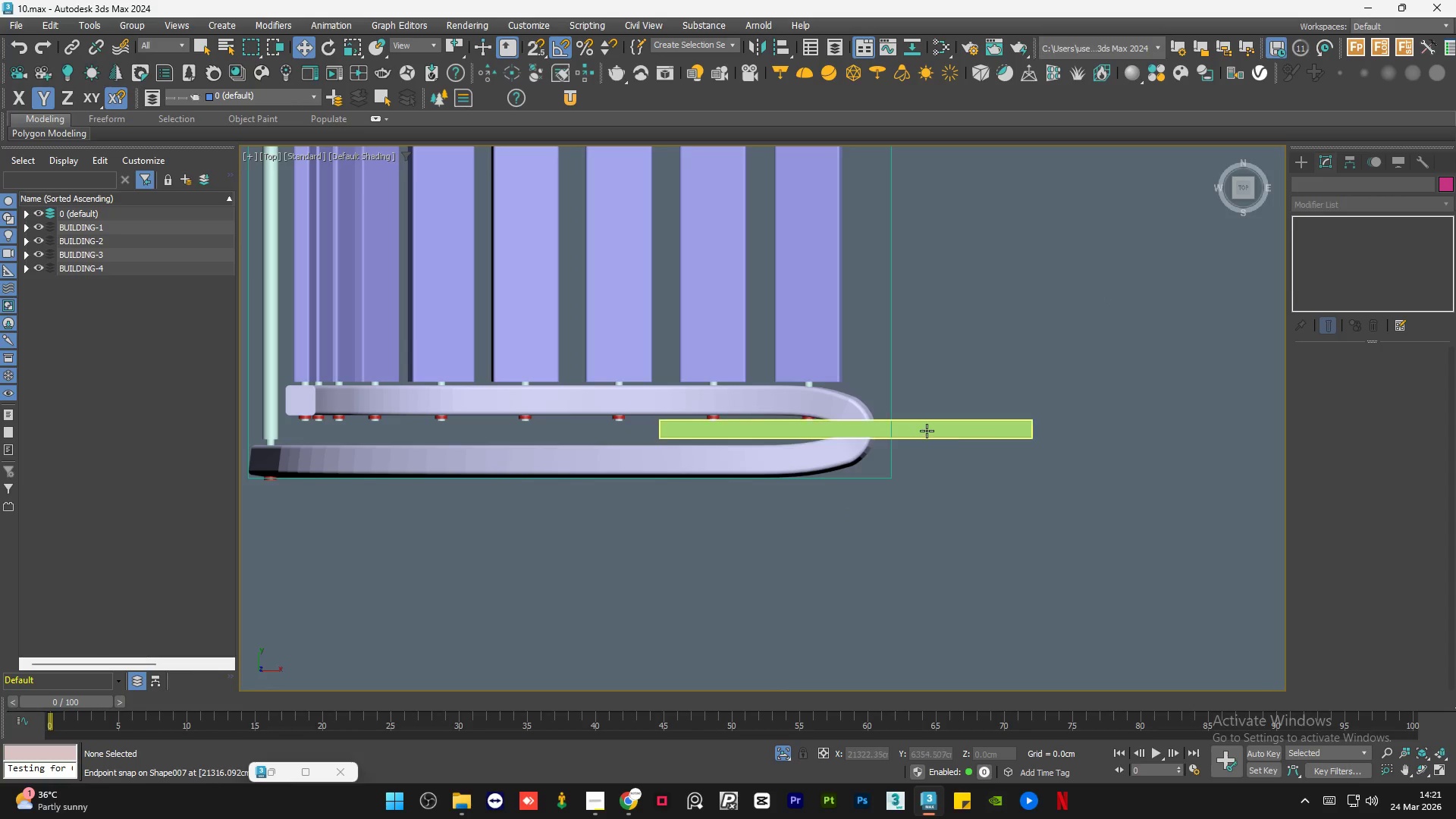 
left_click([927, 430])
 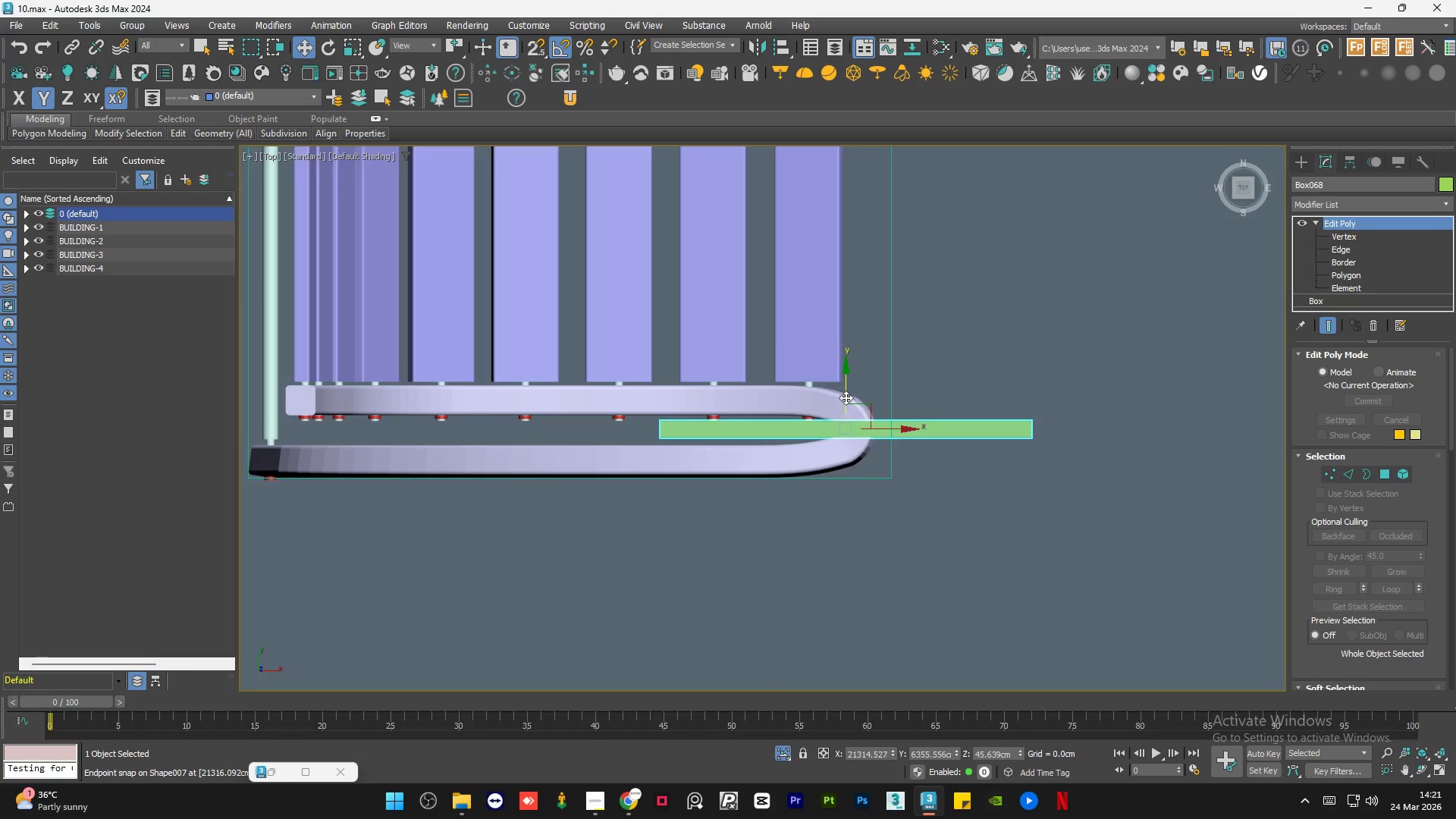 
left_click_drag(start_coordinate=[845, 394], to_coordinate=[854, 293])
 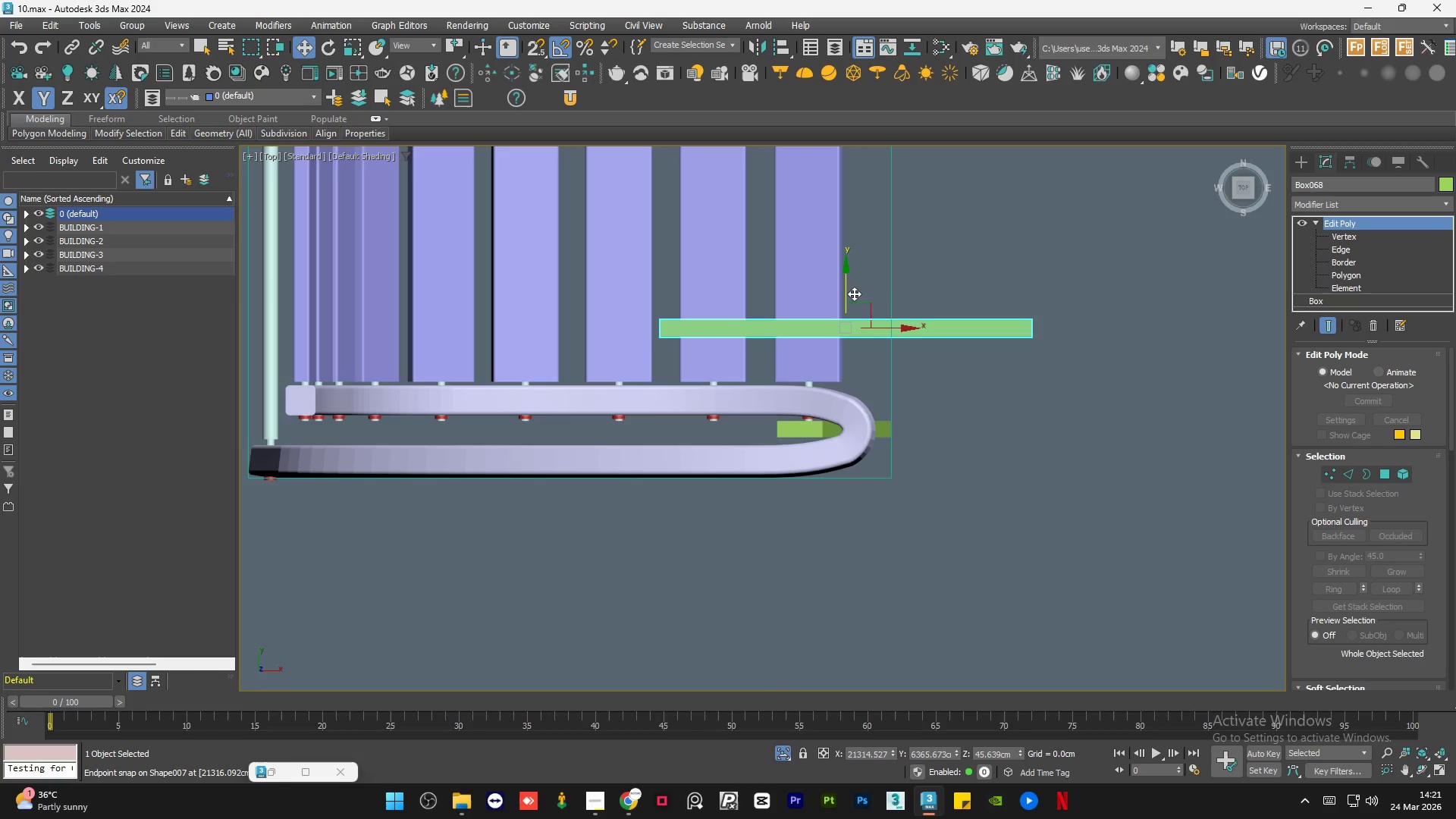 
key(E)
 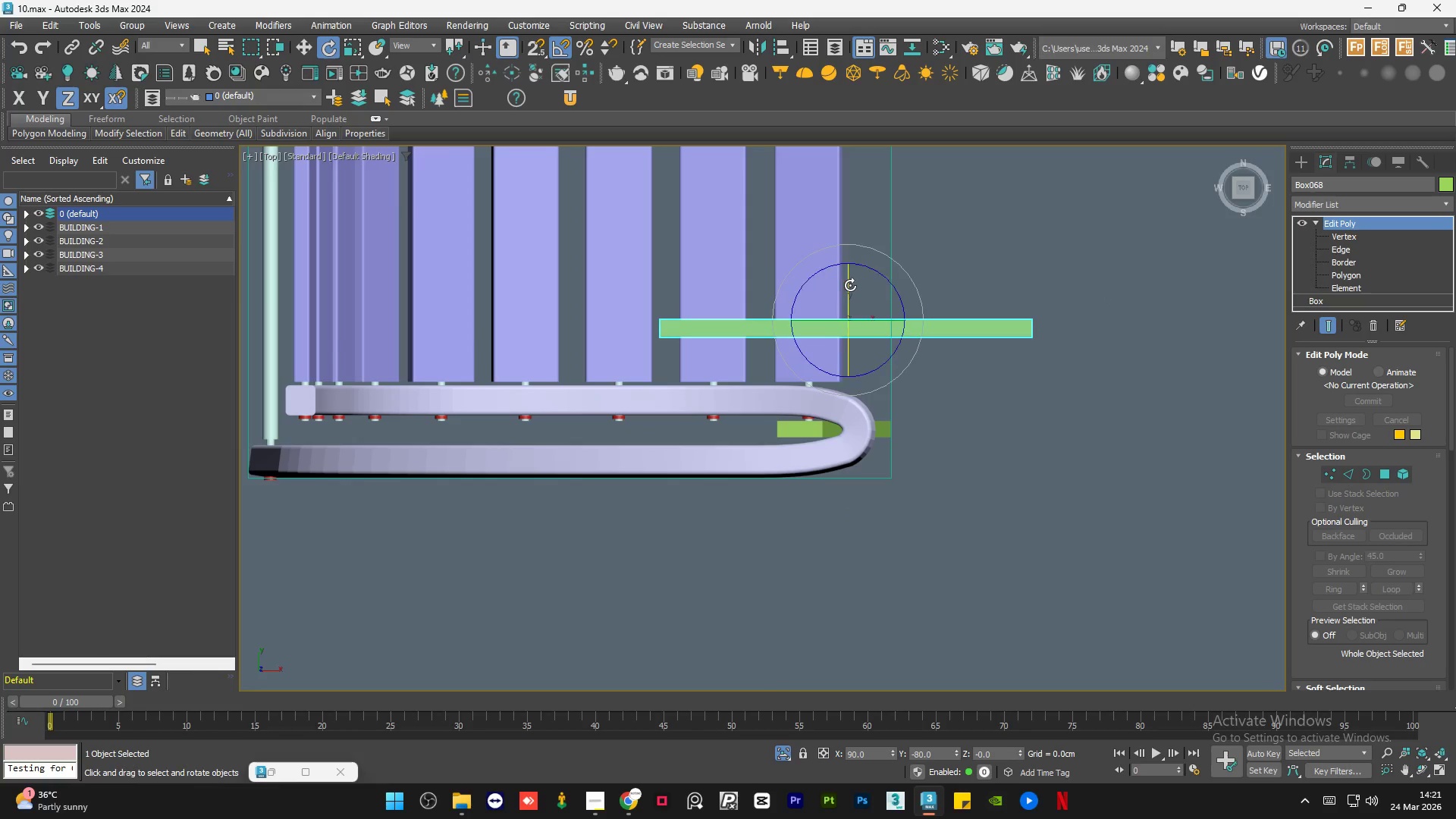 
left_click_drag(start_coordinate=[846, 283], to_coordinate=[851, 352])
 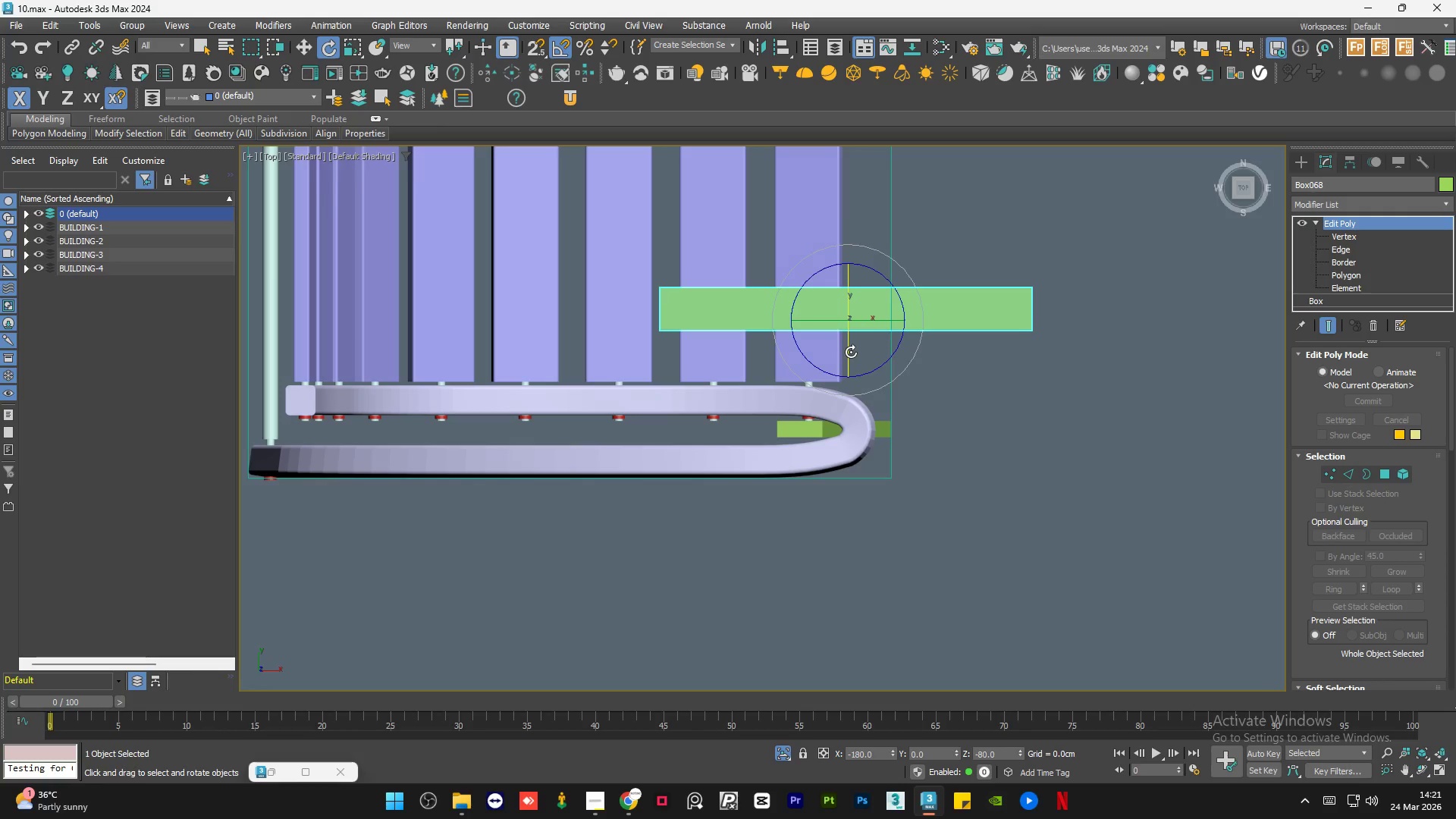 
key(W)
 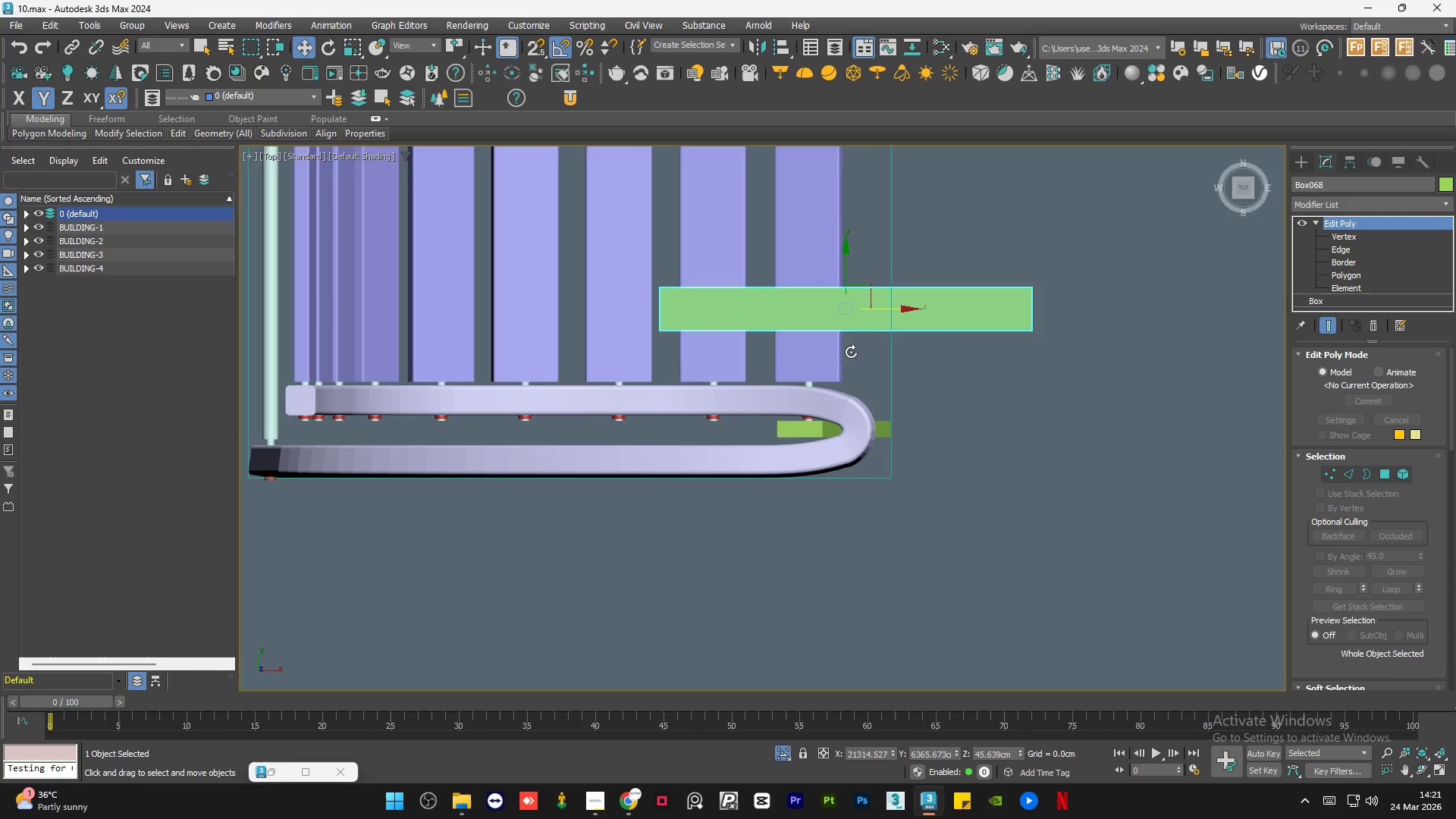 
scroll: coordinate [850, 352], scroll_direction: up, amount: 1.0
 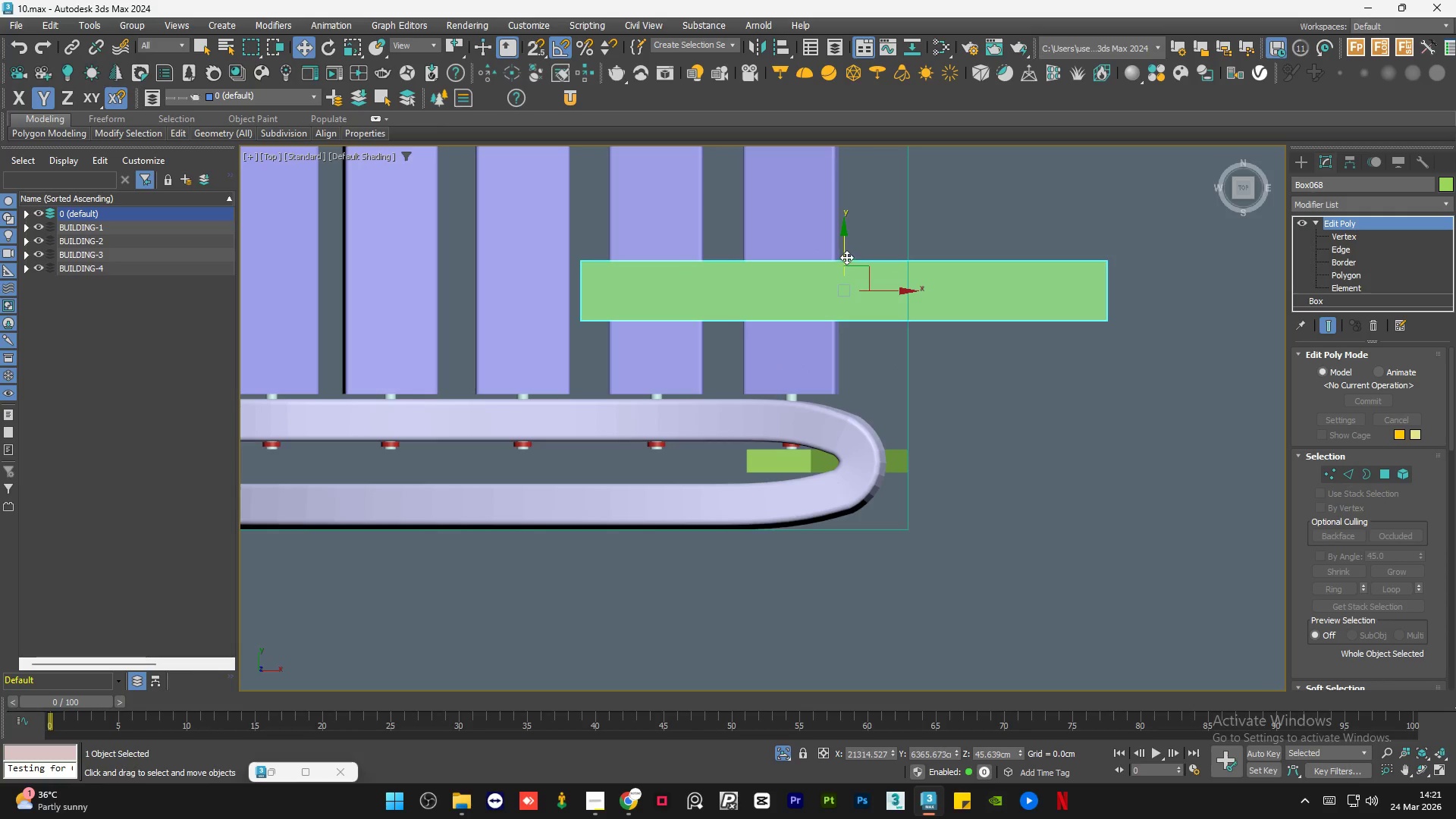 
left_click_drag(start_coordinate=[846, 255], to_coordinate=[846, 425])
 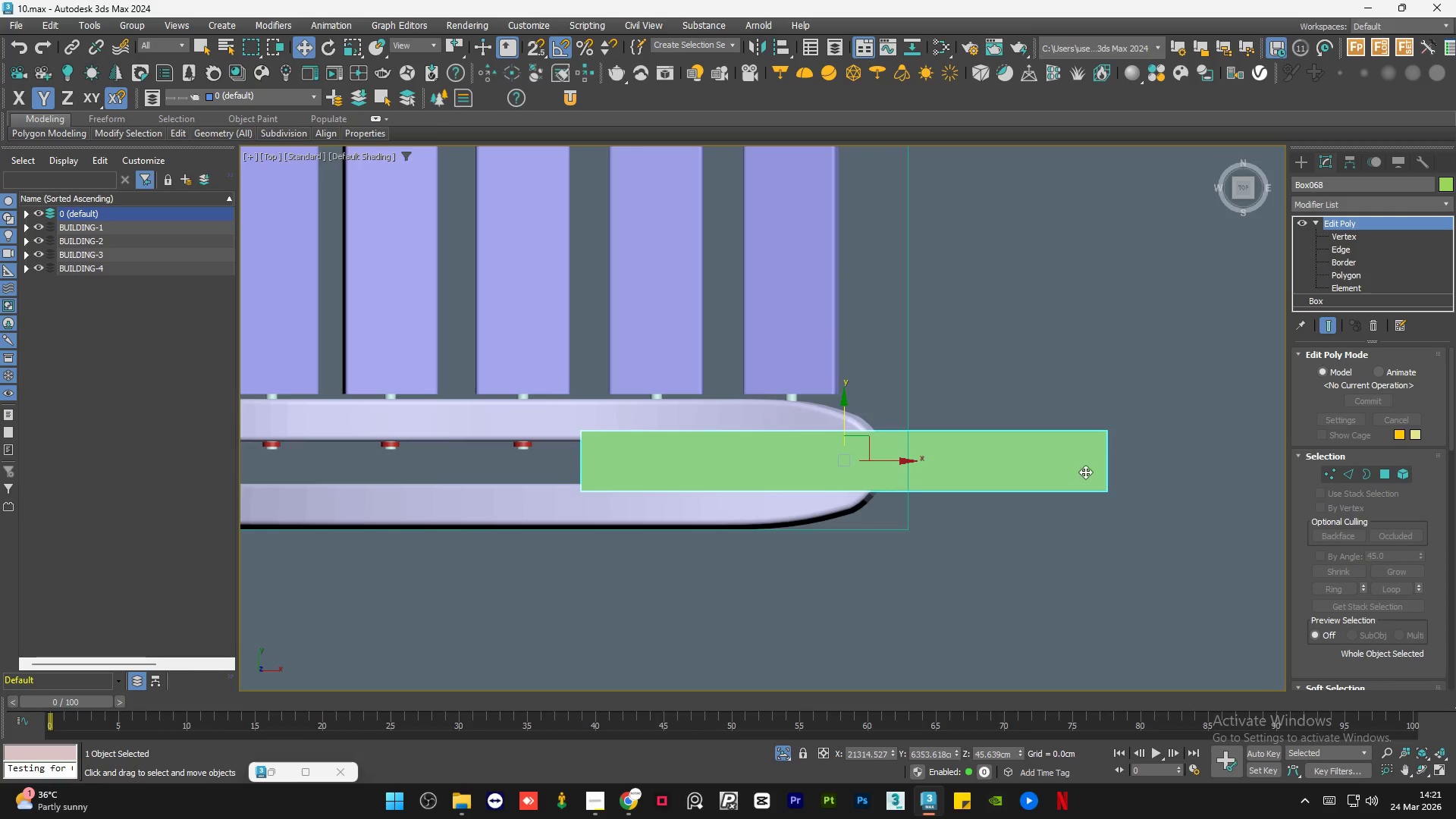 
scroll: coordinate [1085, 472], scroll_direction: down, amount: 1.0
 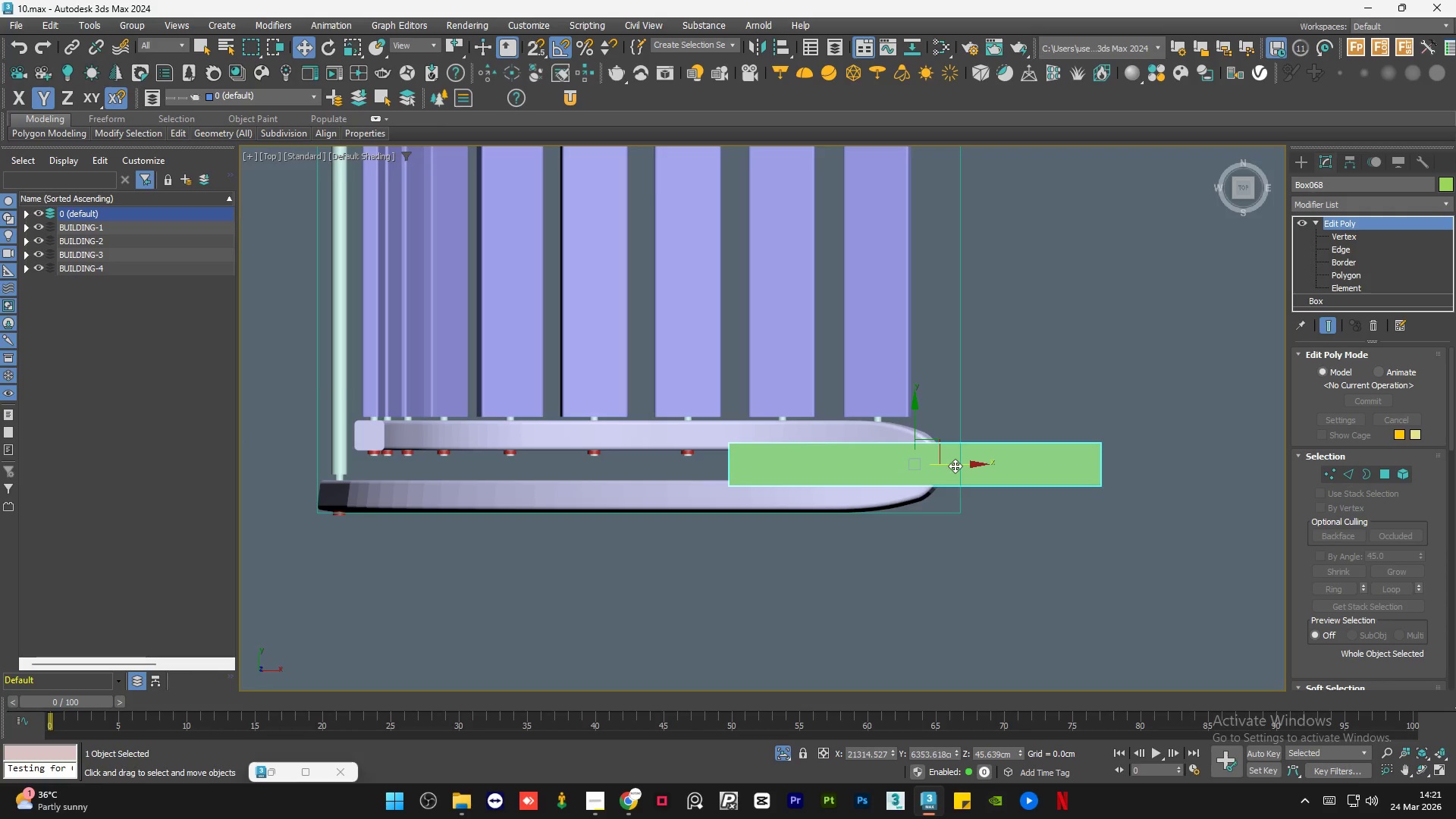 
left_click_drag(start_coordinate=[954, 466], to_coordinate=[783, 473])
 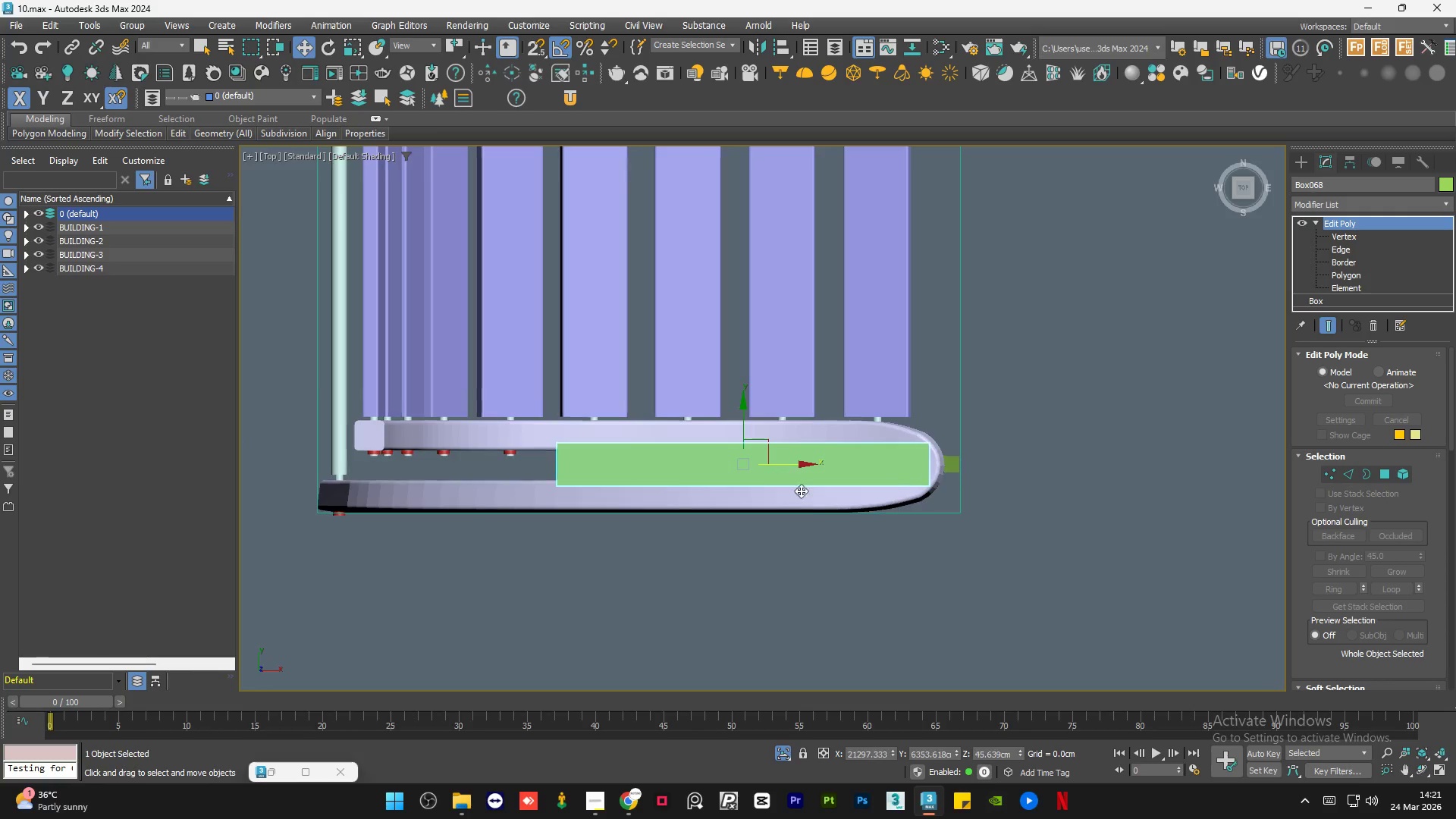 
hold_key(key=AltLeft, duration=1.16)
 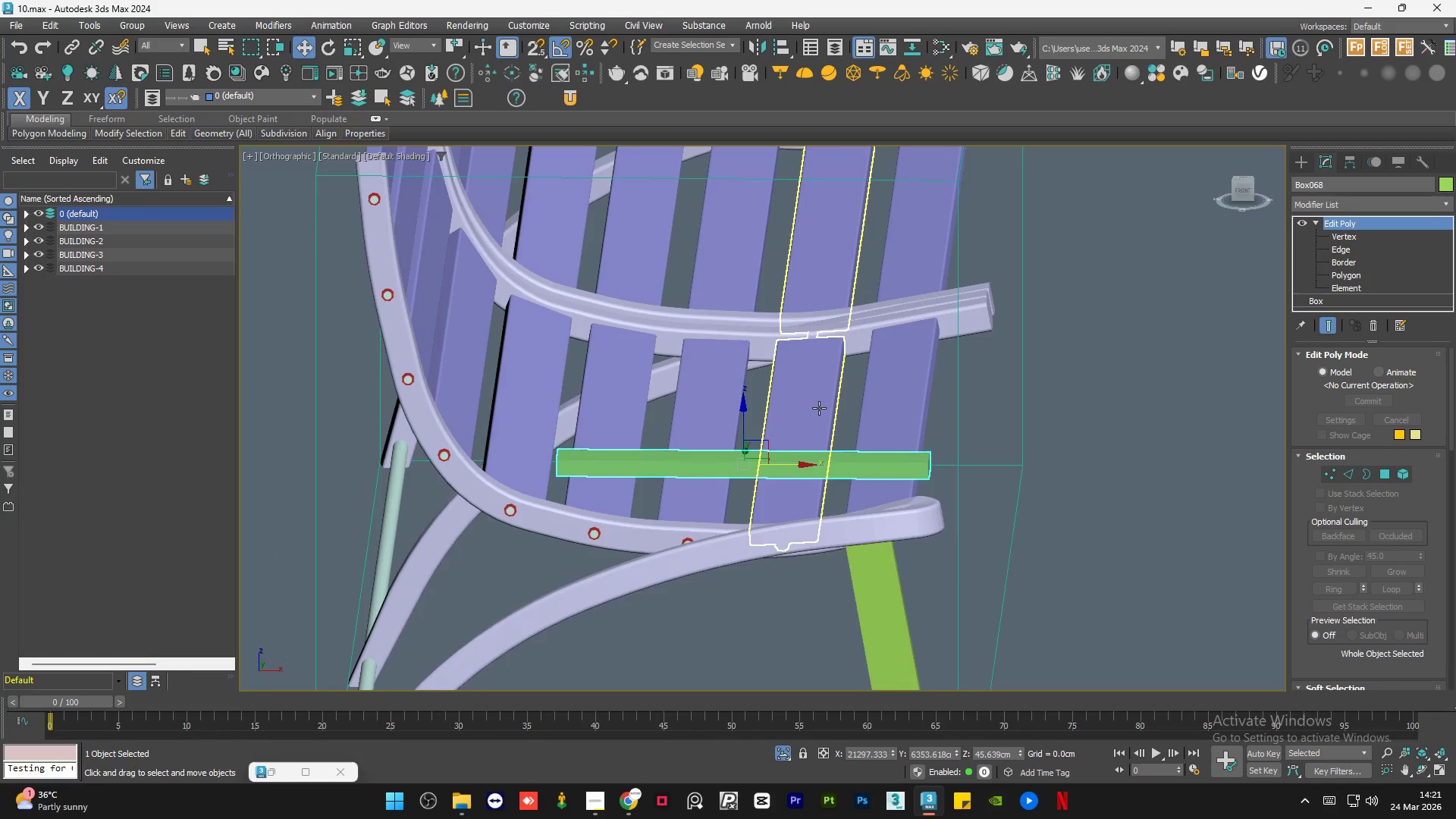 
scroll: coordinate [819, 407], scroll_direction: down, amount: 1.0
 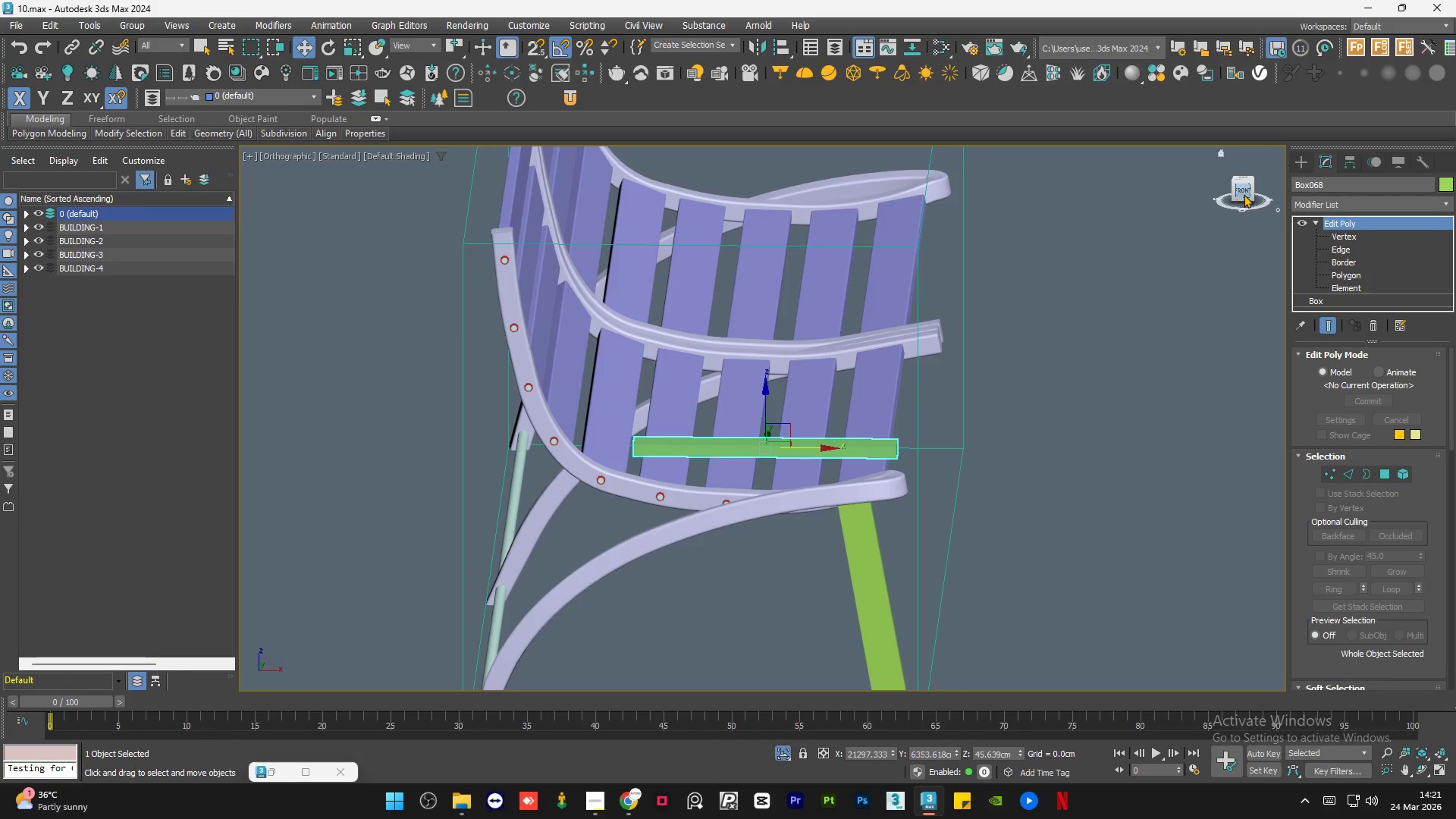 
left_click([1244, 194])
 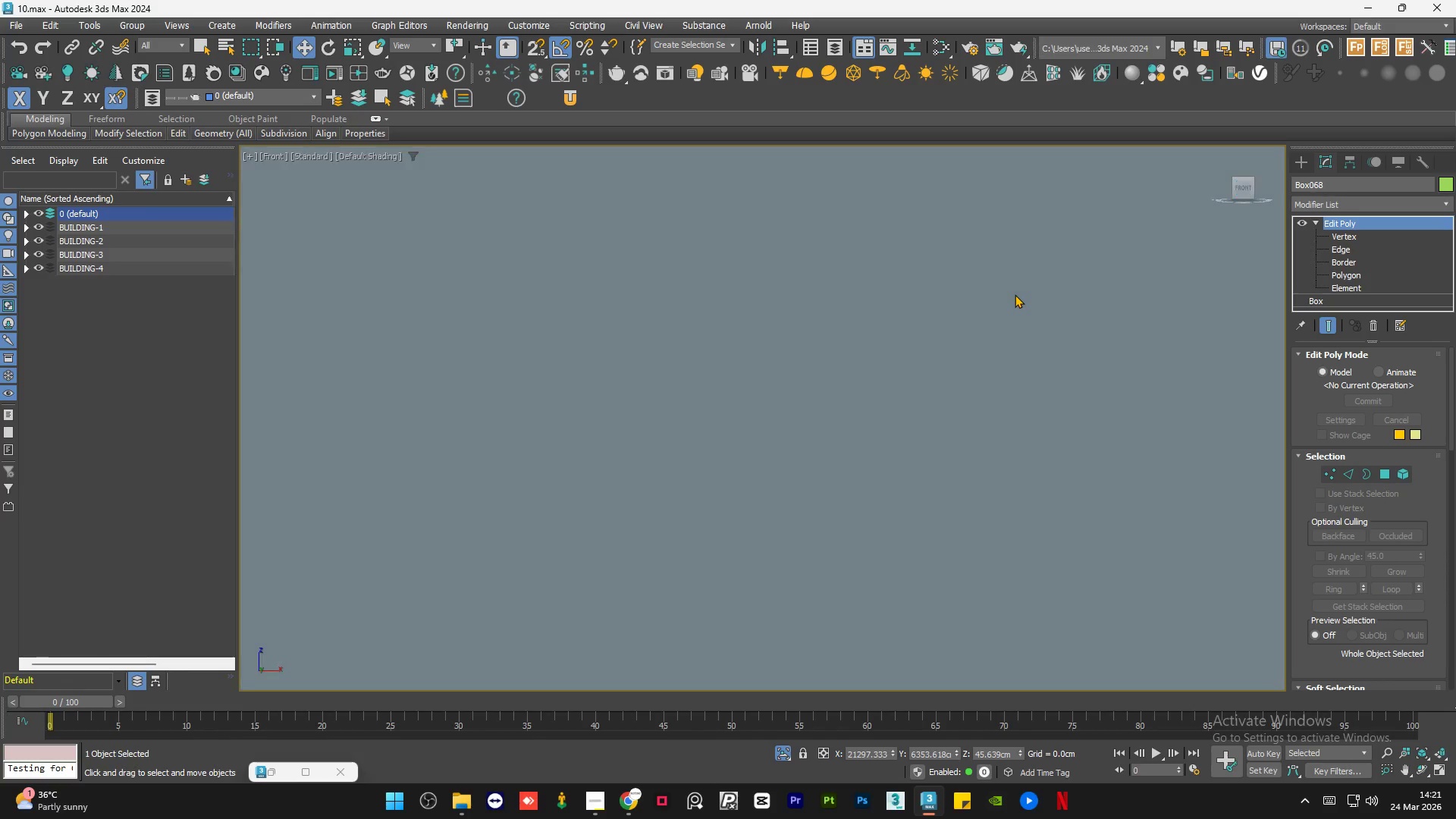 
key(Z)
 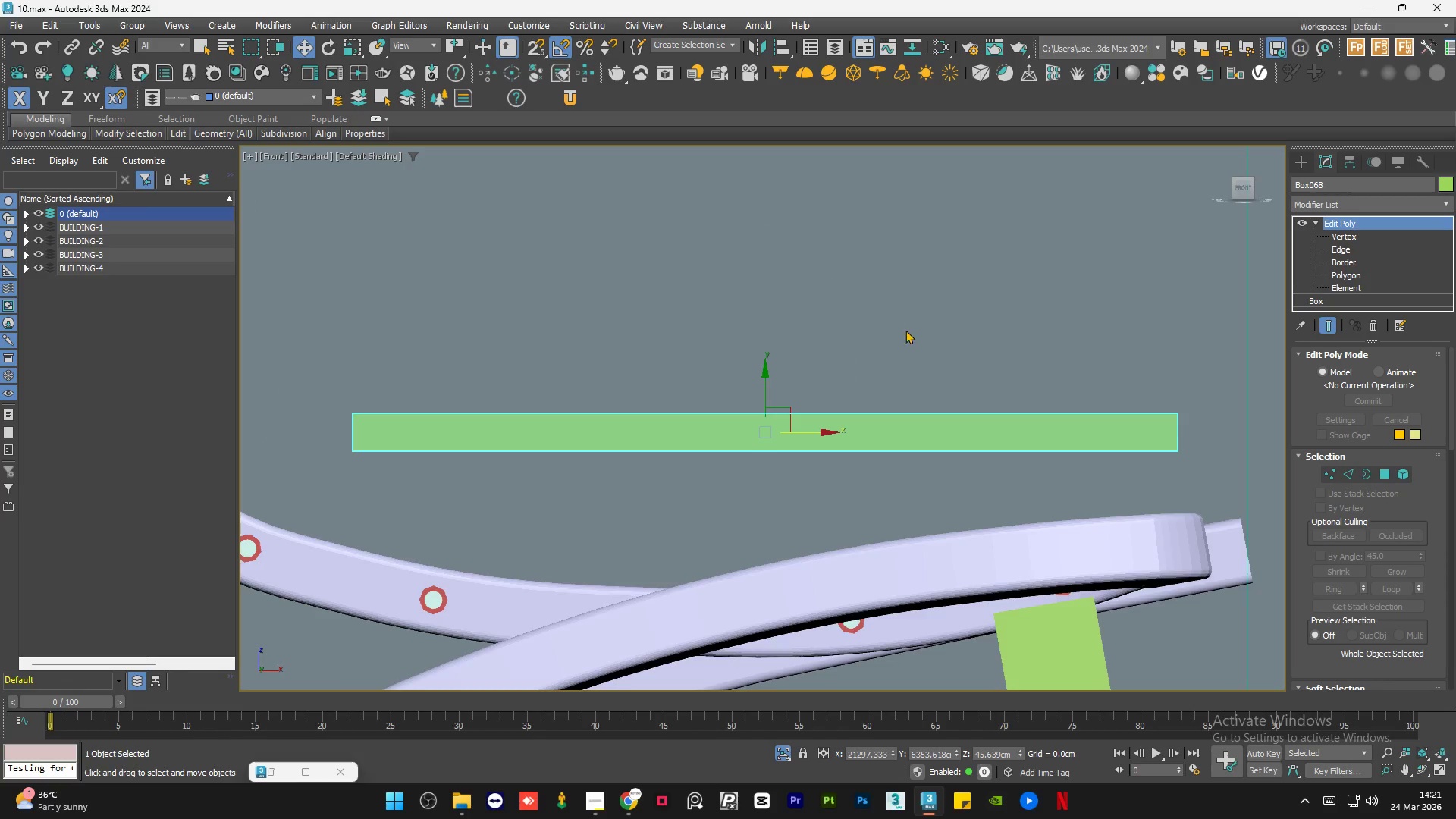 
scroll: coordinate [887, 388], scroll_direction: down, amount: 2.0
 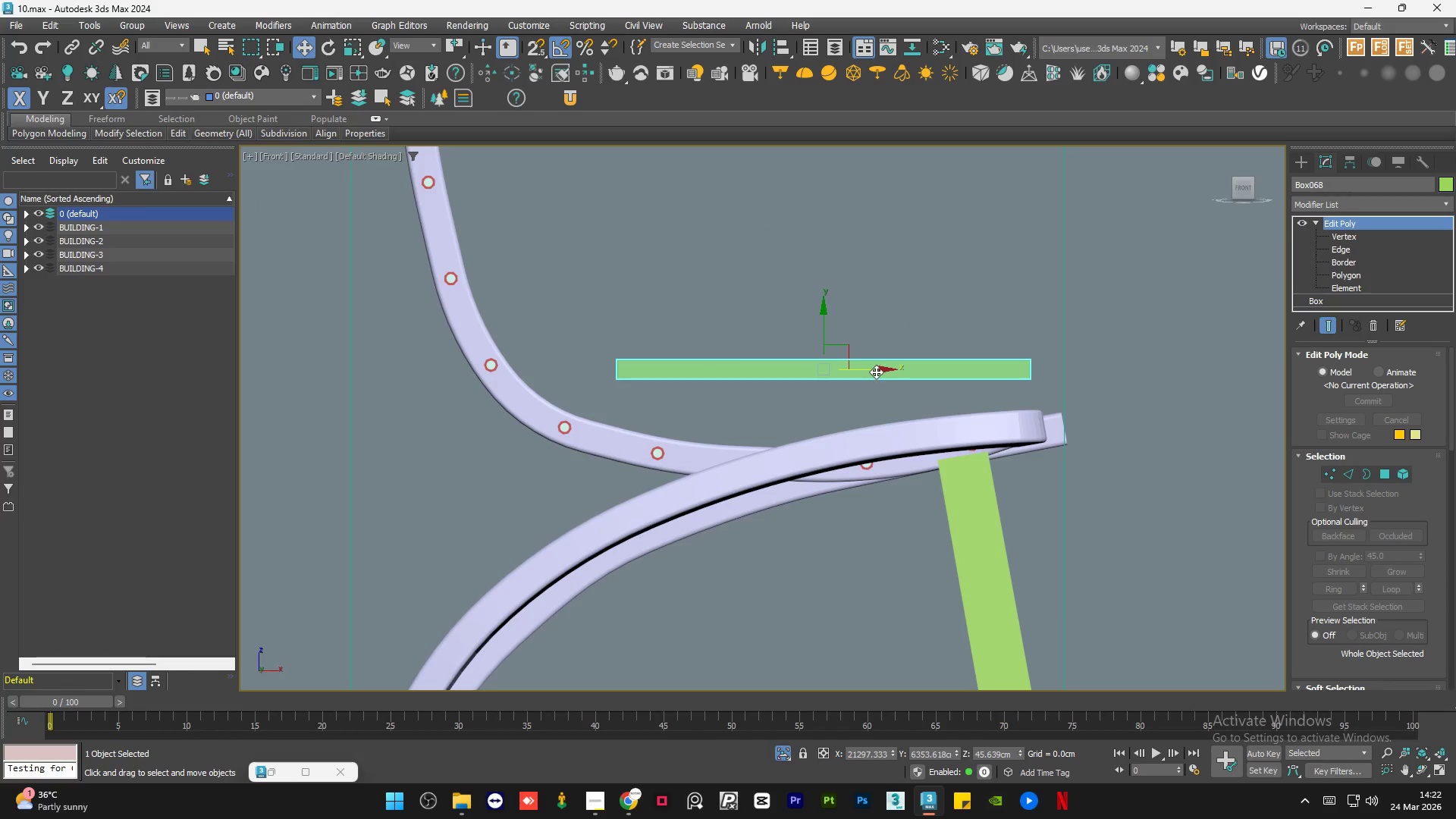 
left_click_drag(start_coordinate=[873, 370], to_coordinate=[905, 372])
 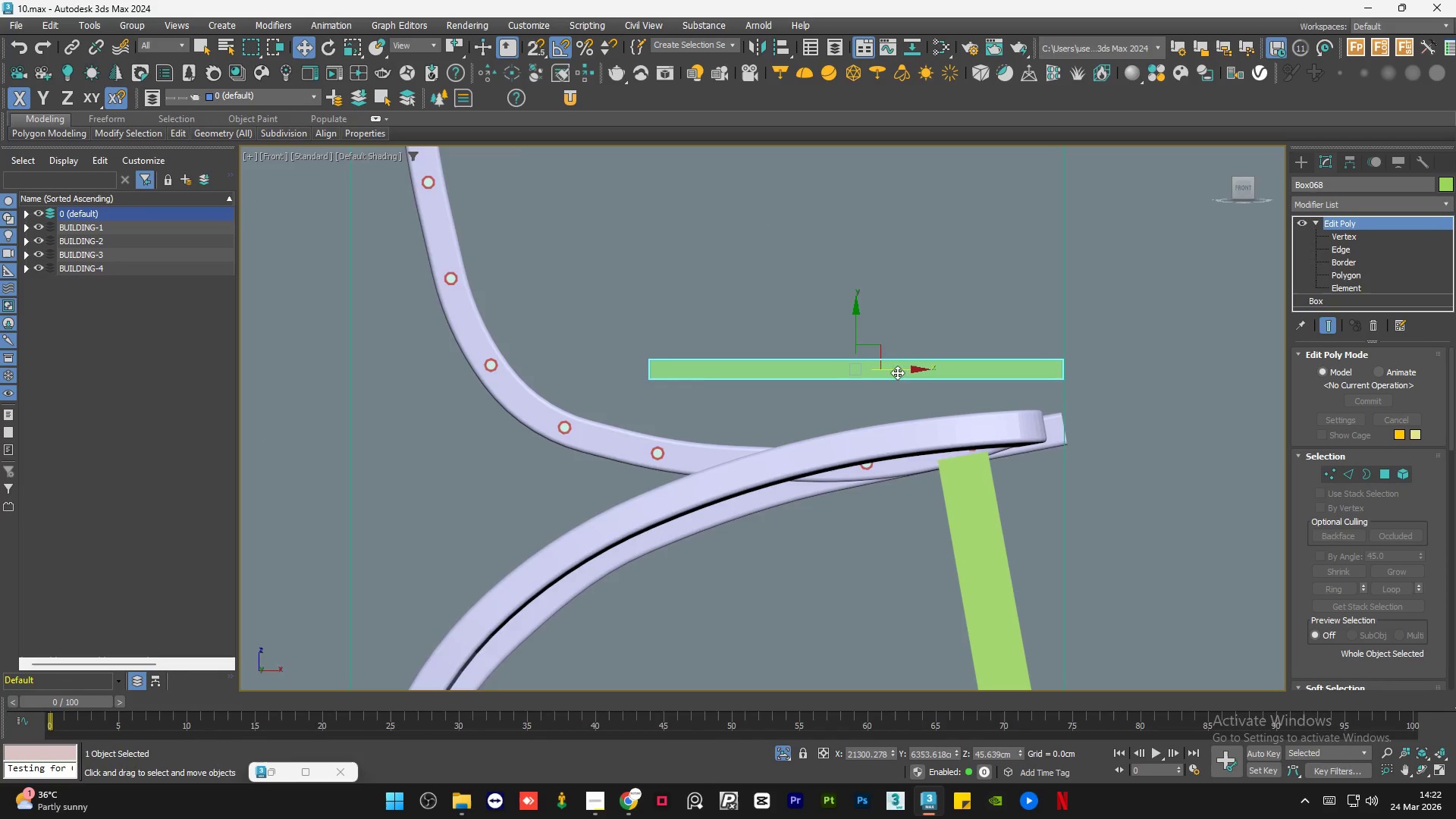 
scroll: coordinate [1013, 362], scroll_direction: up, amount: 3.0
 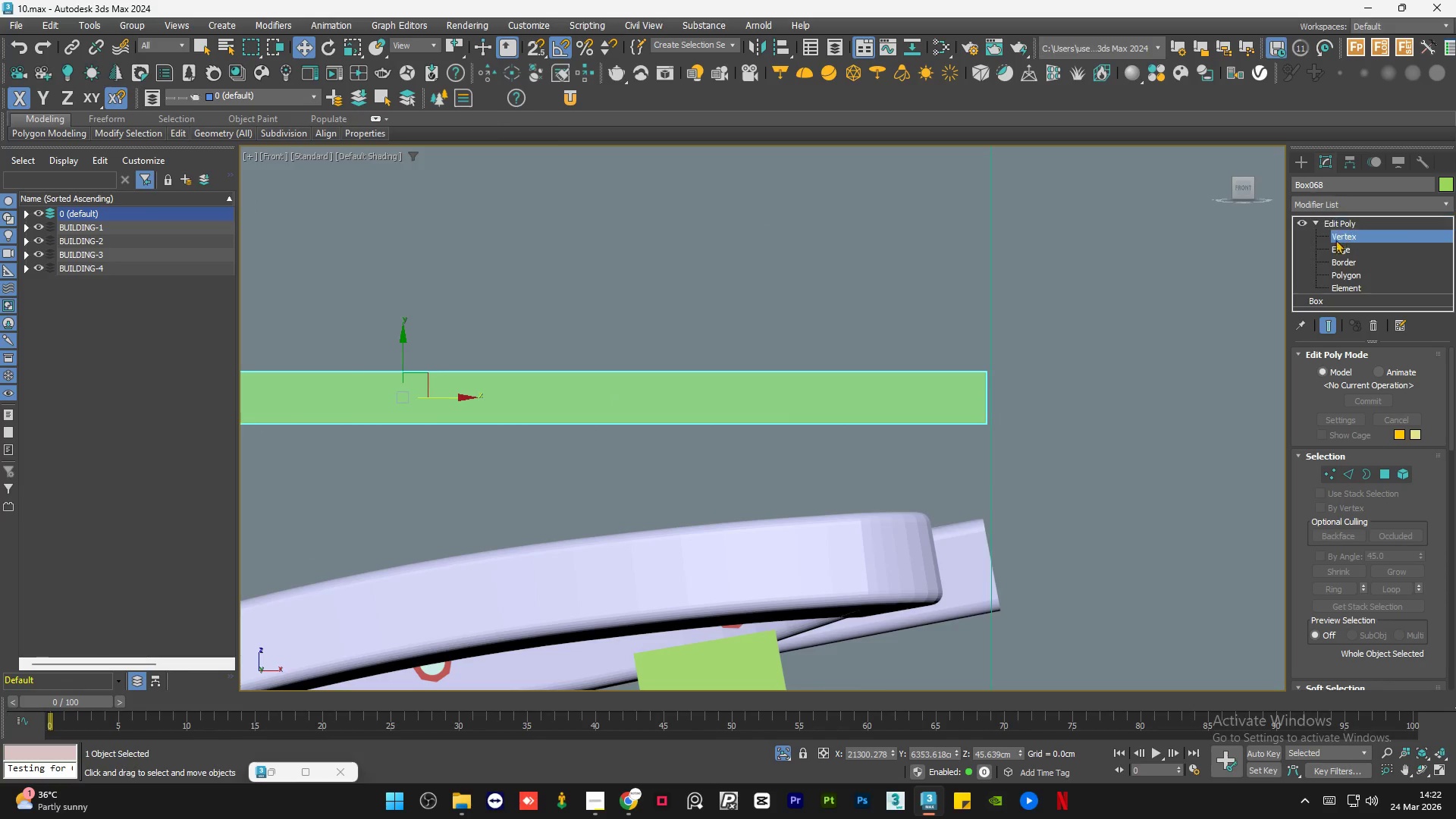 
left_click_drag(start_coordinate=[1122, 295], to_coordinate=[905, 473])
 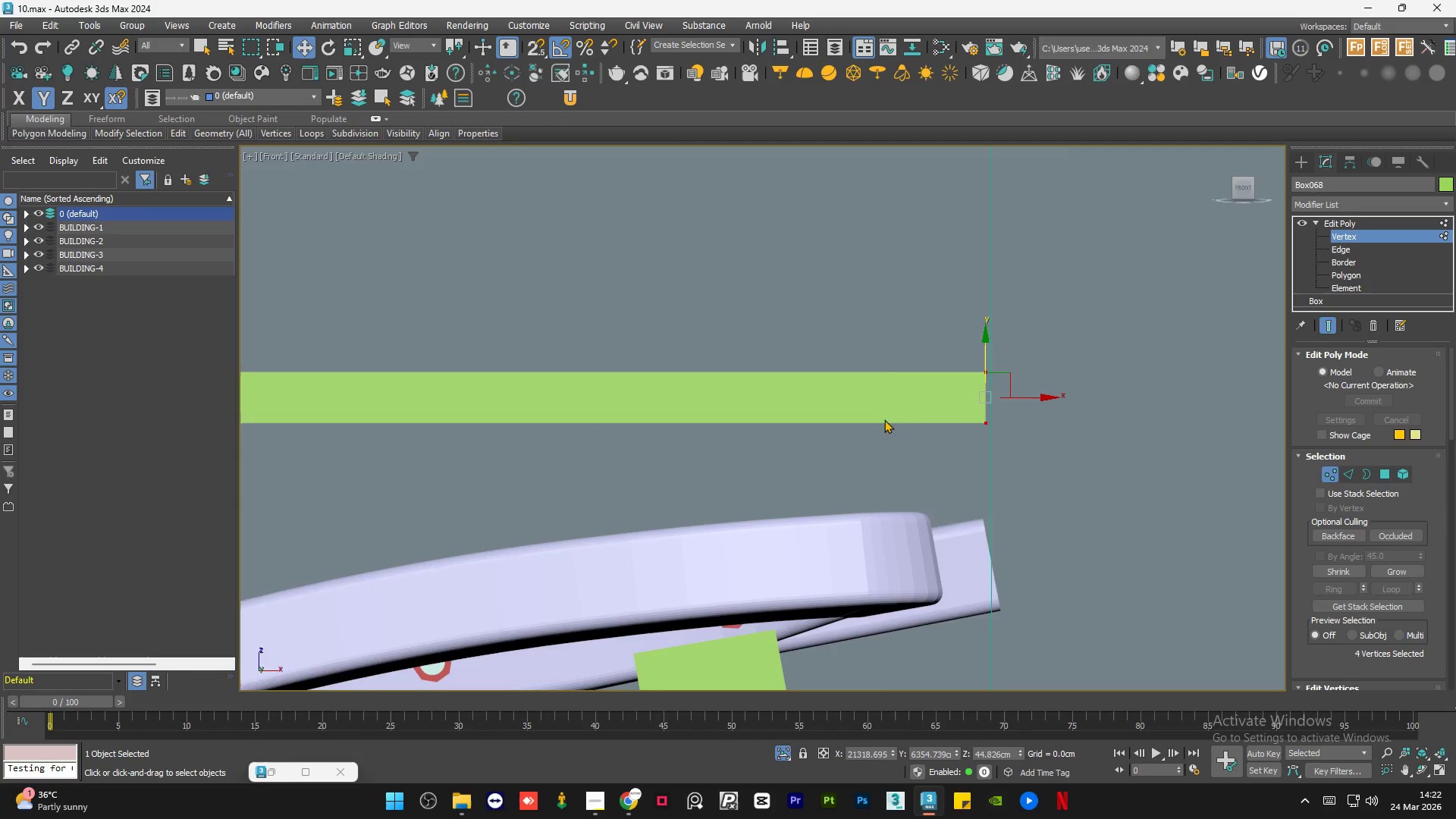 
scroll: coordinate [913, 350], scroll_direction: down, amount: 5.0
 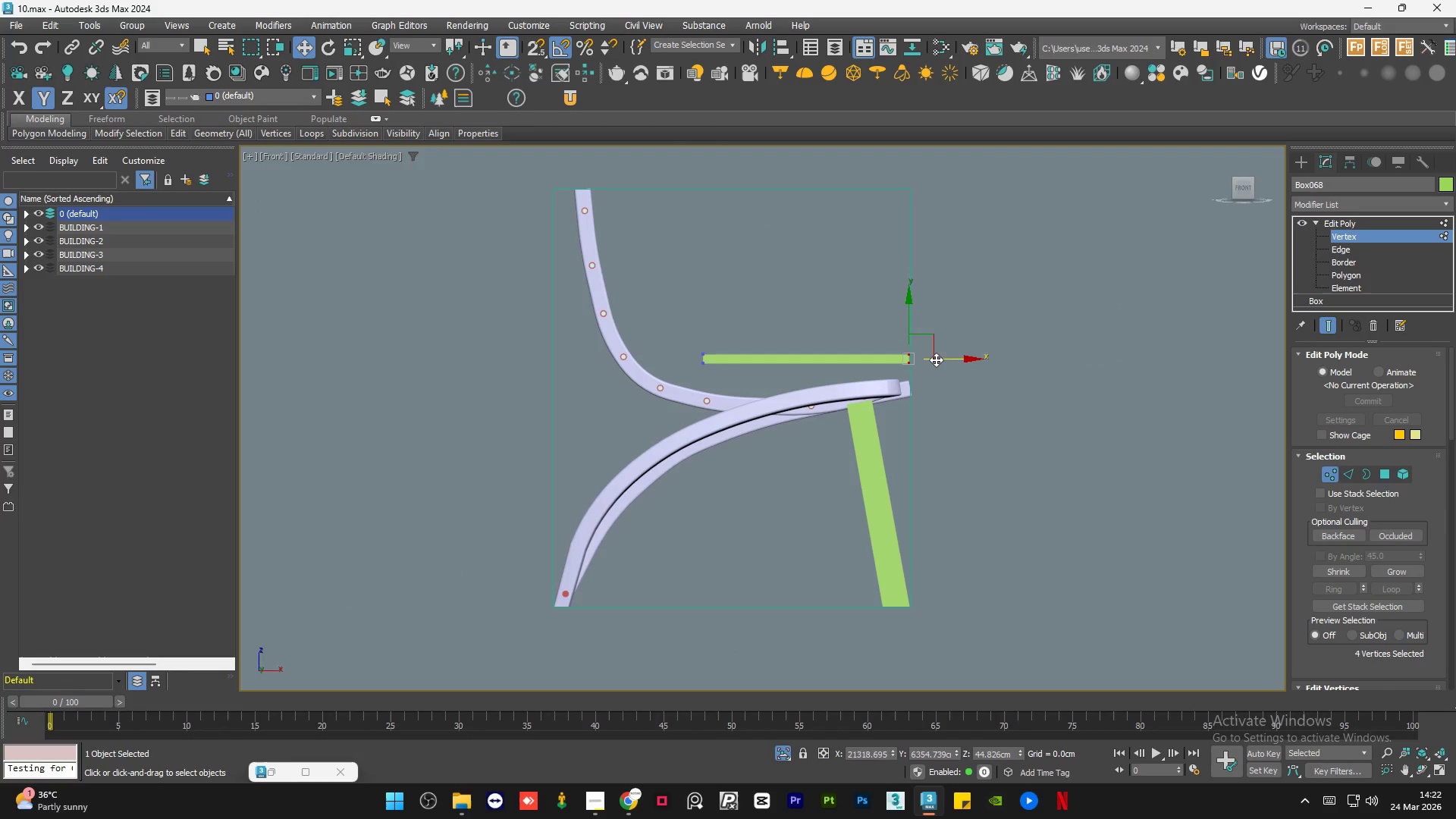 
key(S)
 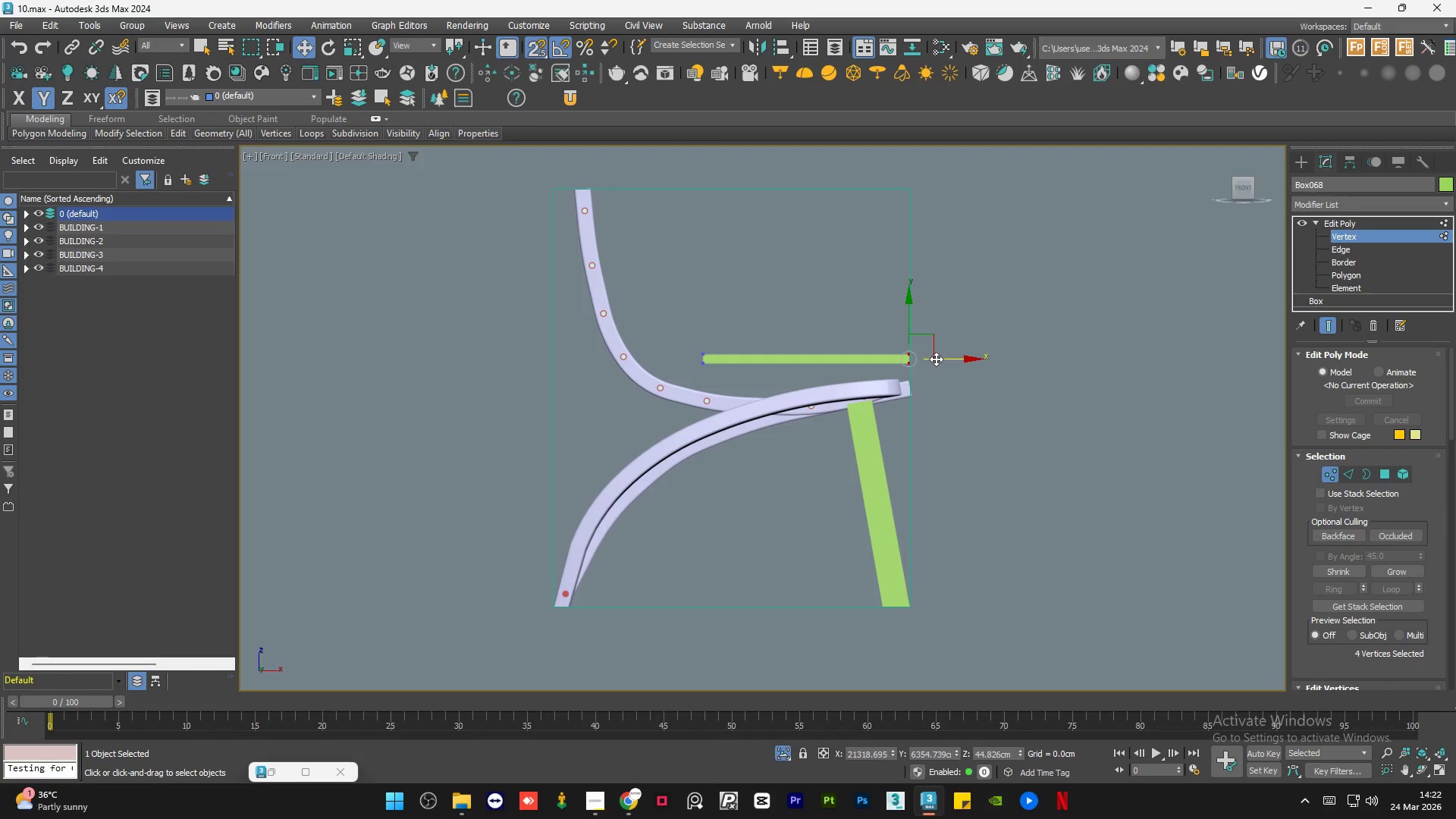 
left_click_drag(start_coordinate=[937, 359], to_coordinate=[904, 197])
 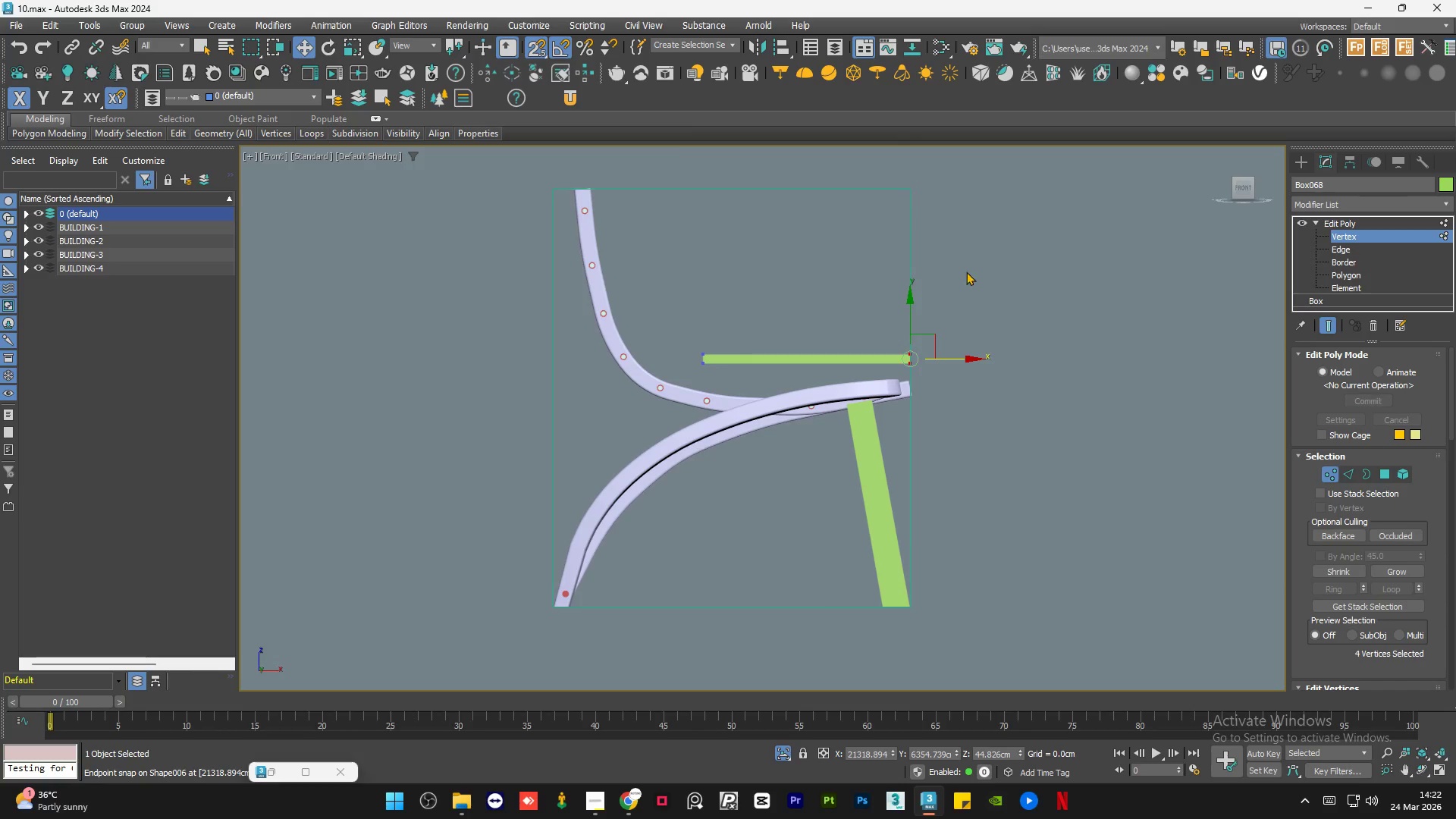 
left_click([1012, 320])
 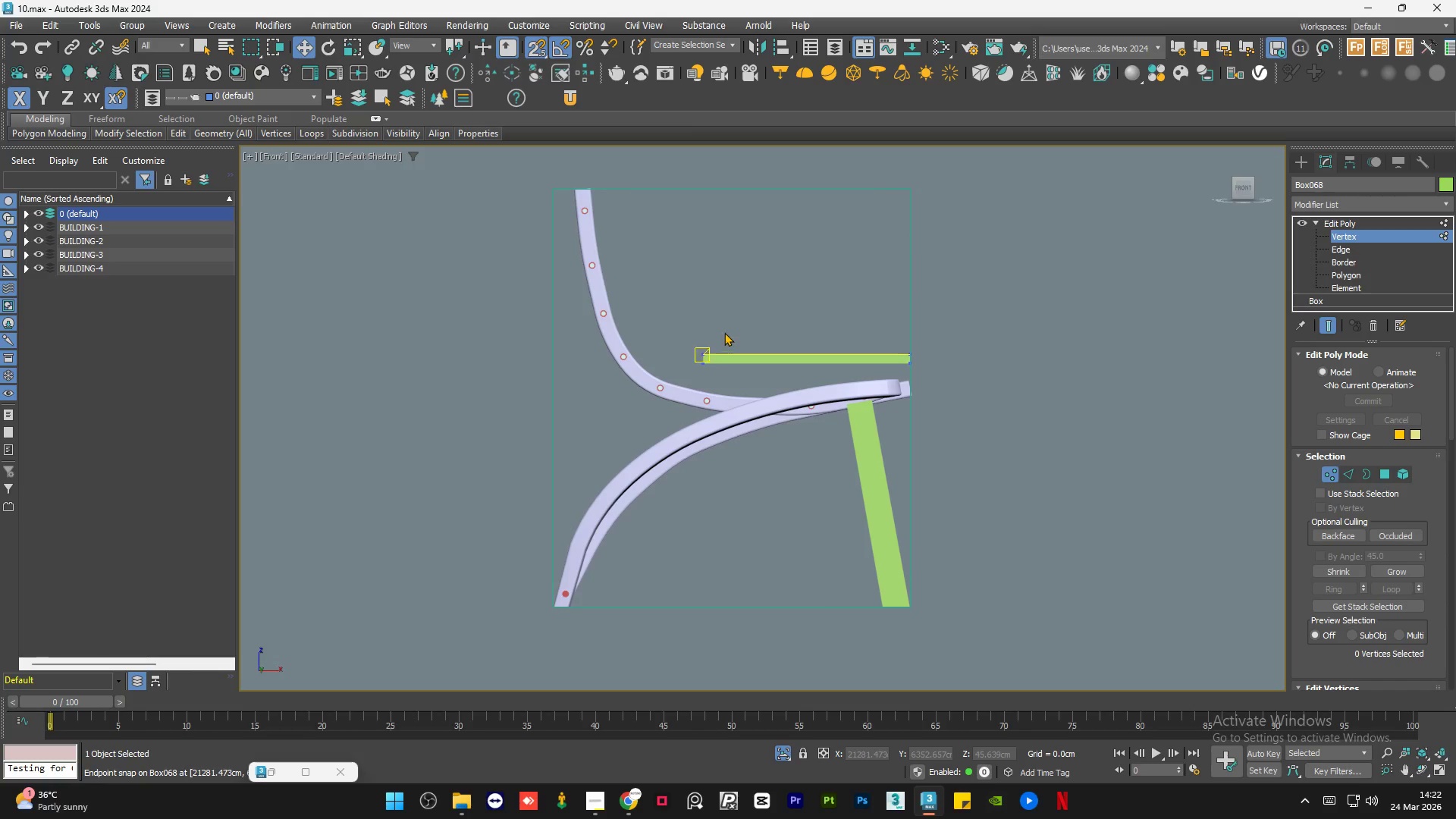 
left_click_drag(start_coordinate=[730, 329], to_coordinate=[659, 415])
 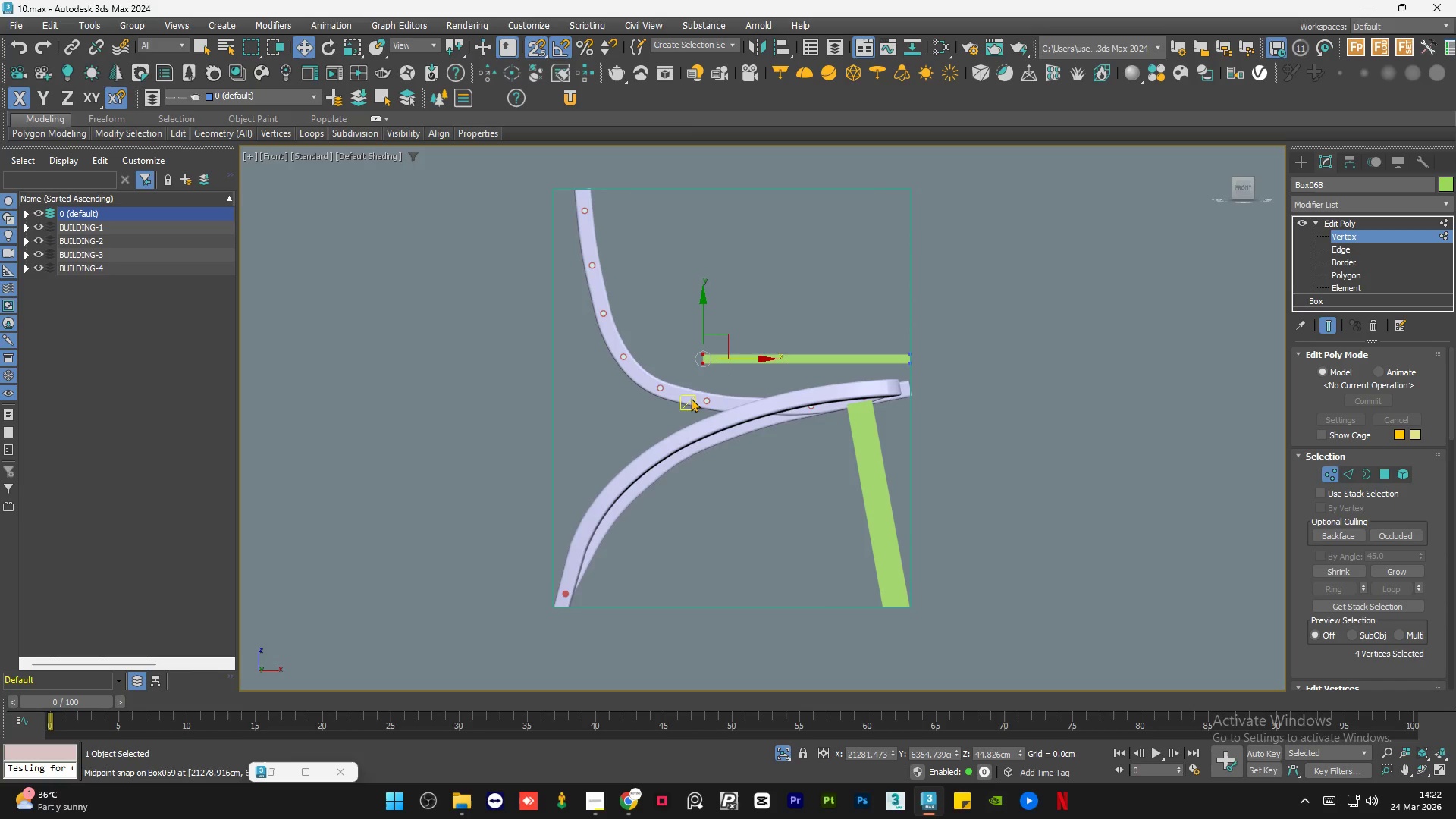 
key(S)
 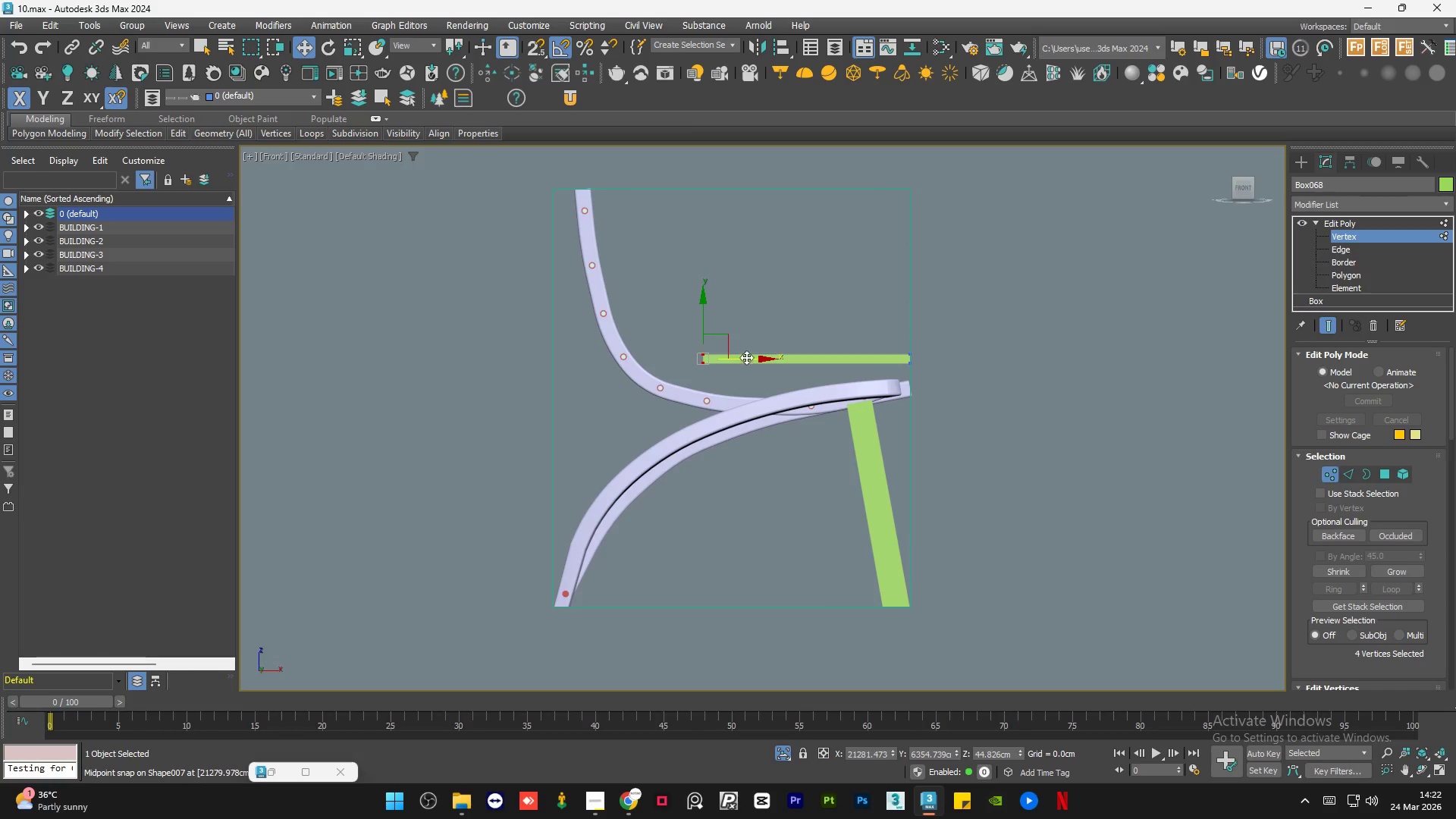 
left_click_drag(start_coordinate=[747, 355], to_coordinate=[664, 355])
 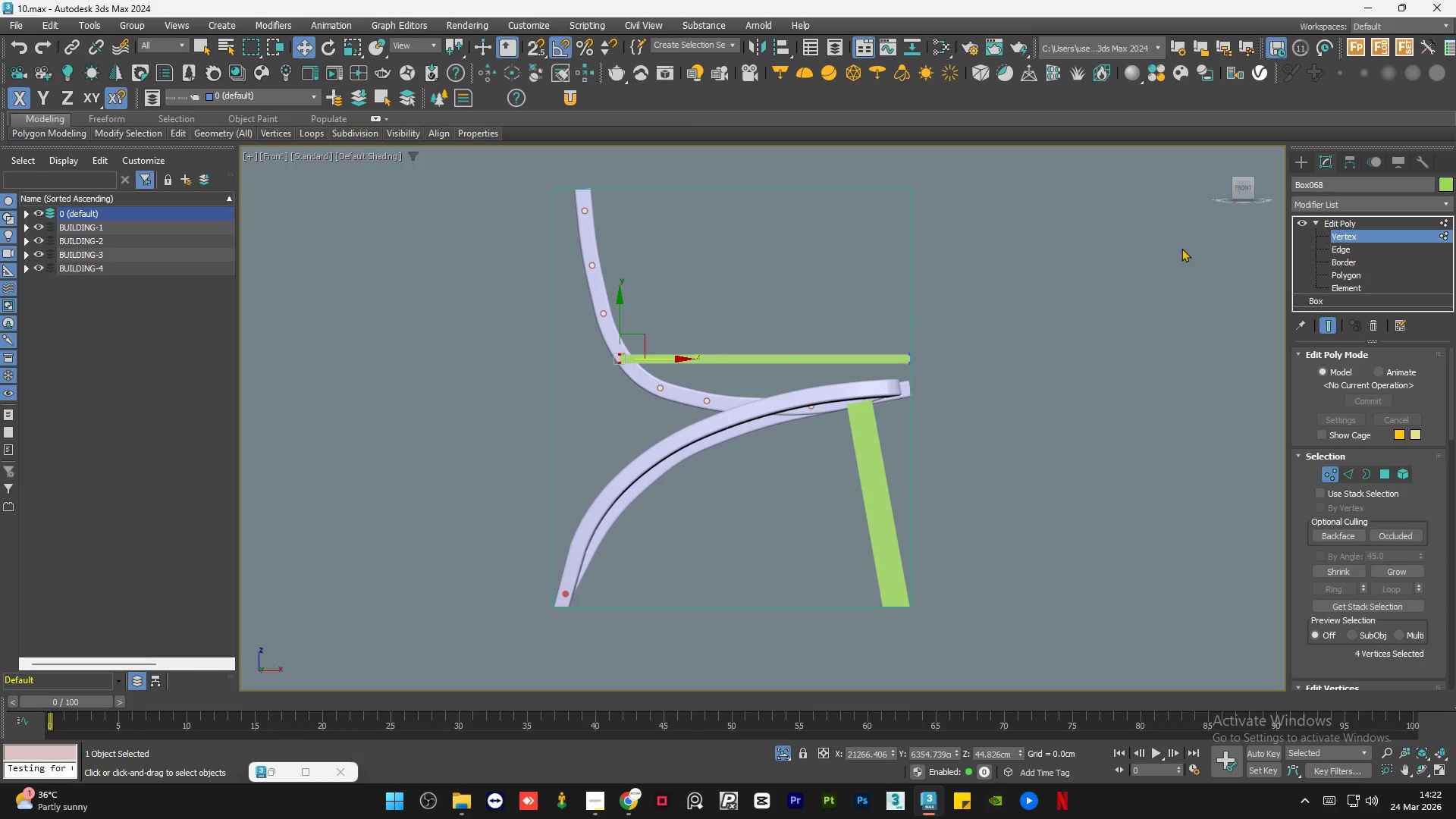 
left_click_drag(start_coordinate=[673, 317], to_coordinate=[562, 415])
 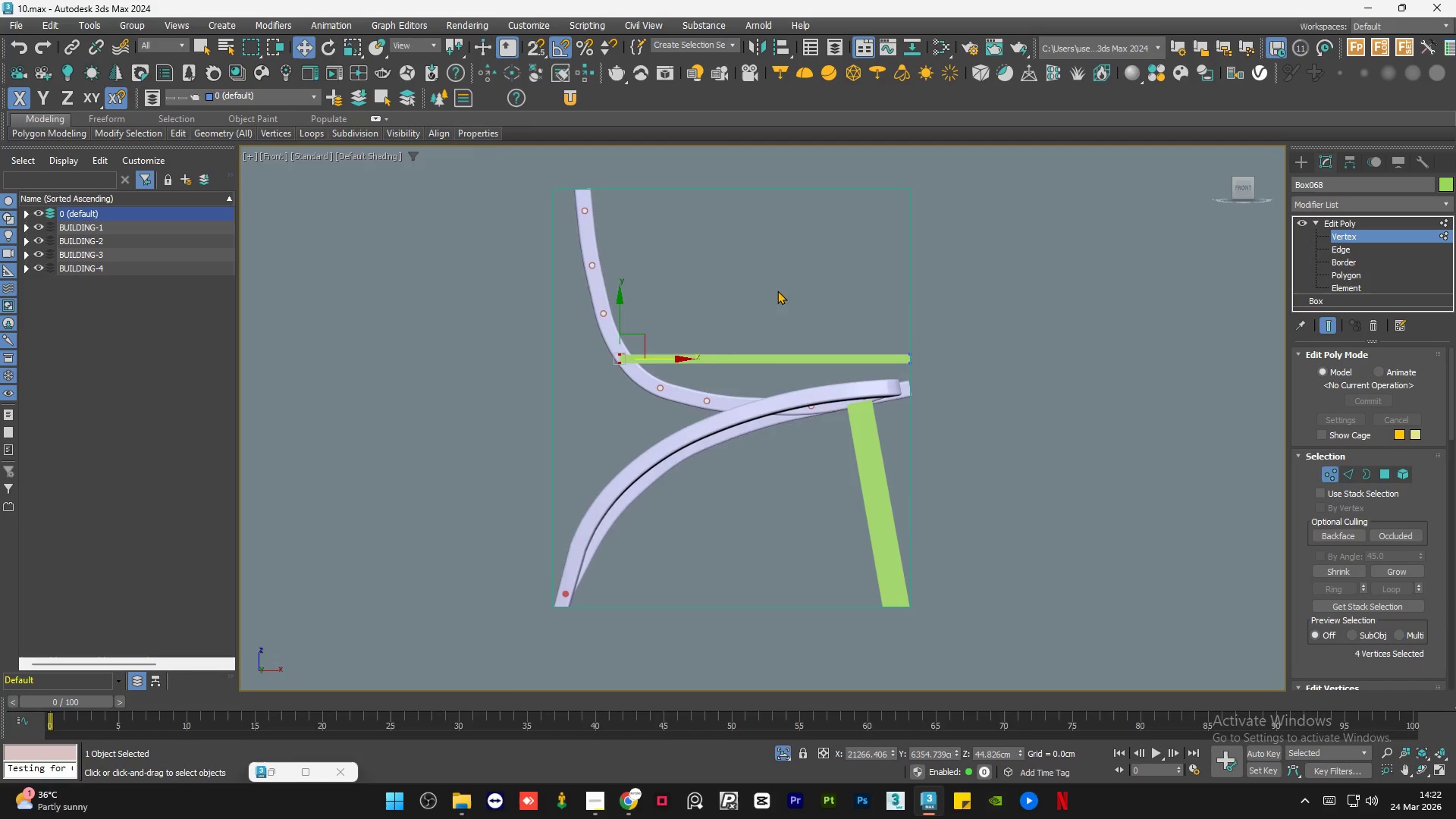 
scroll: coordinate [777, 290], scroll_direction: up, amount: 1.0
 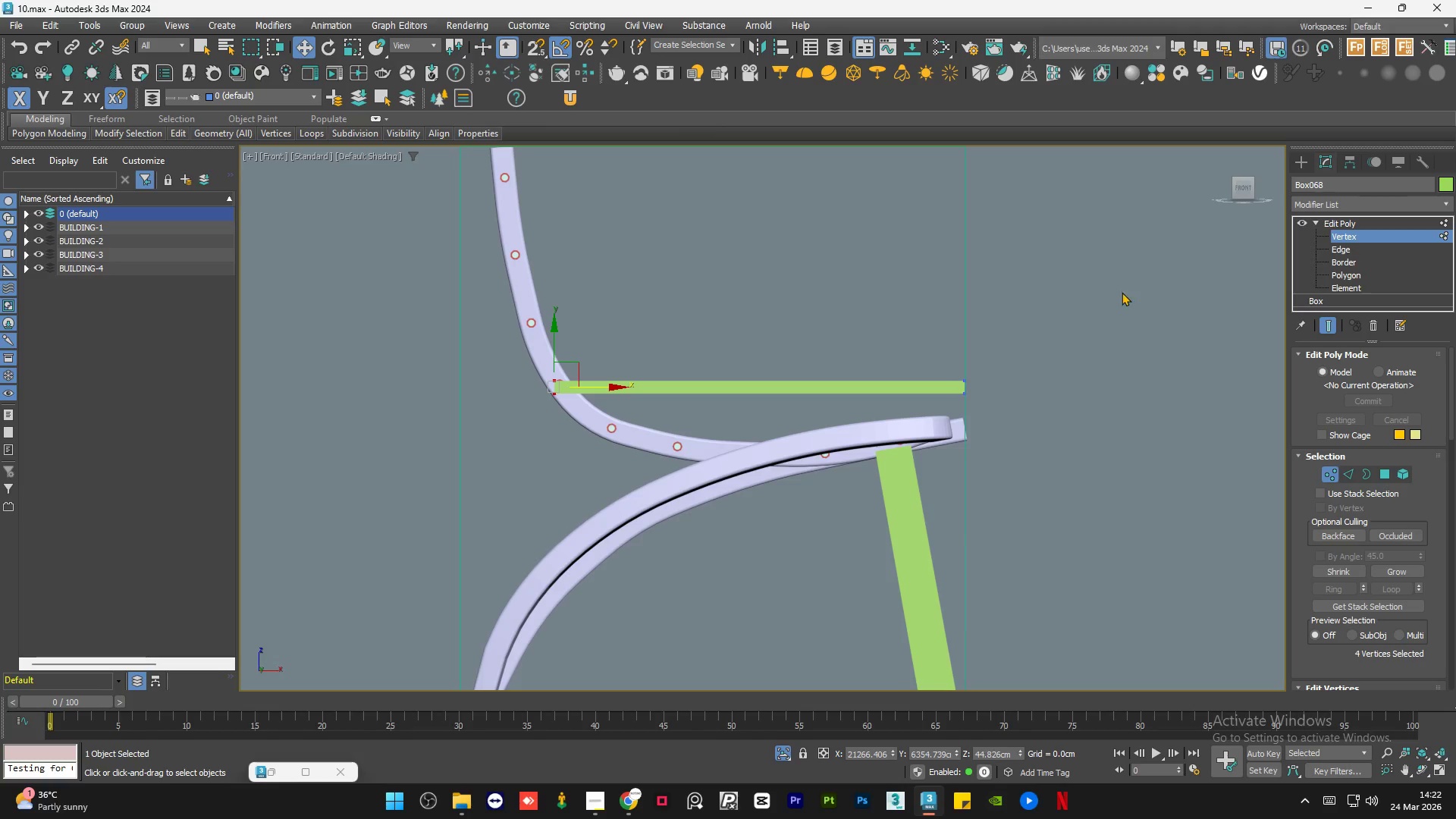 
left_click([1367, 224])
 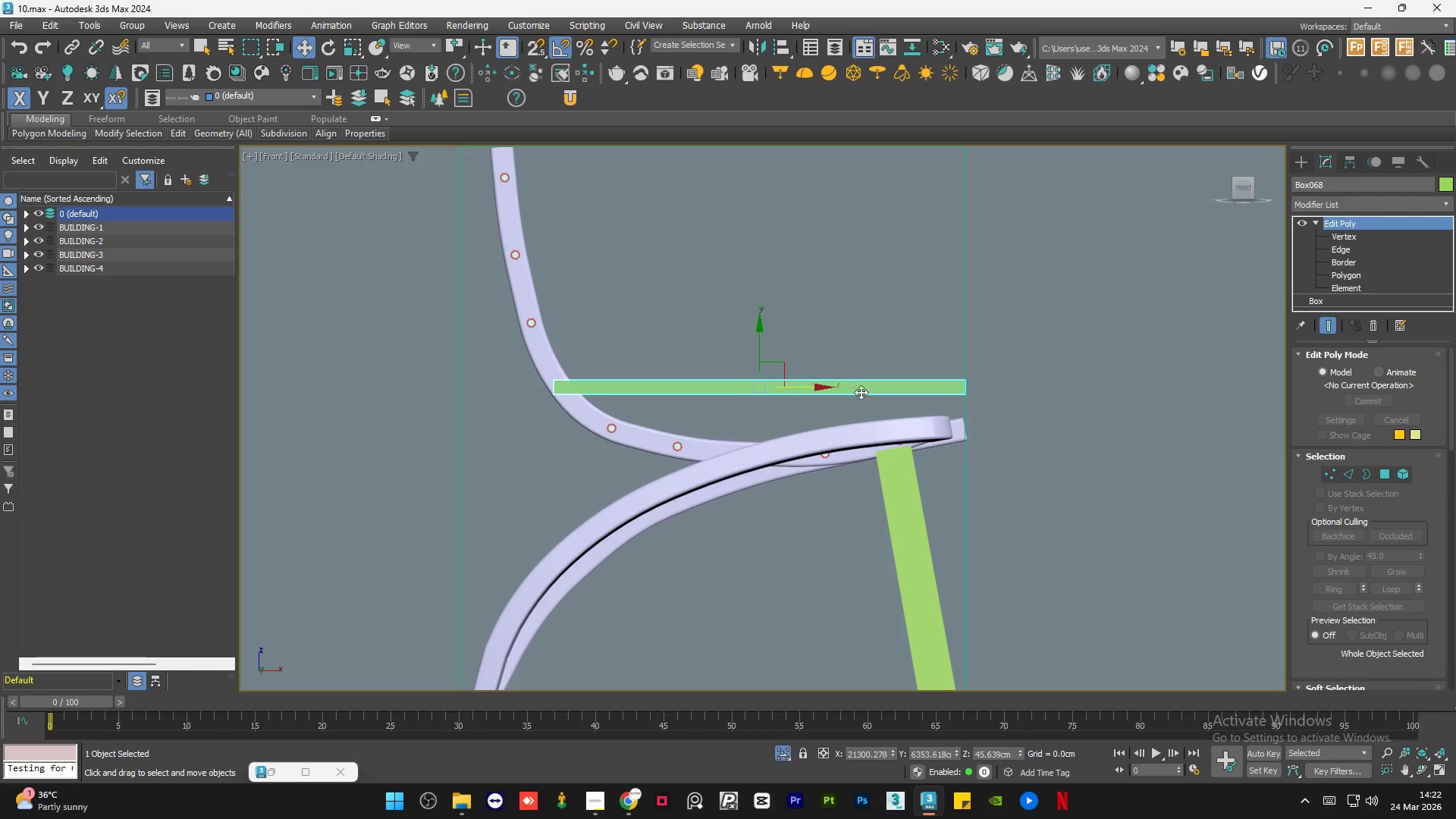 
type(ea)
 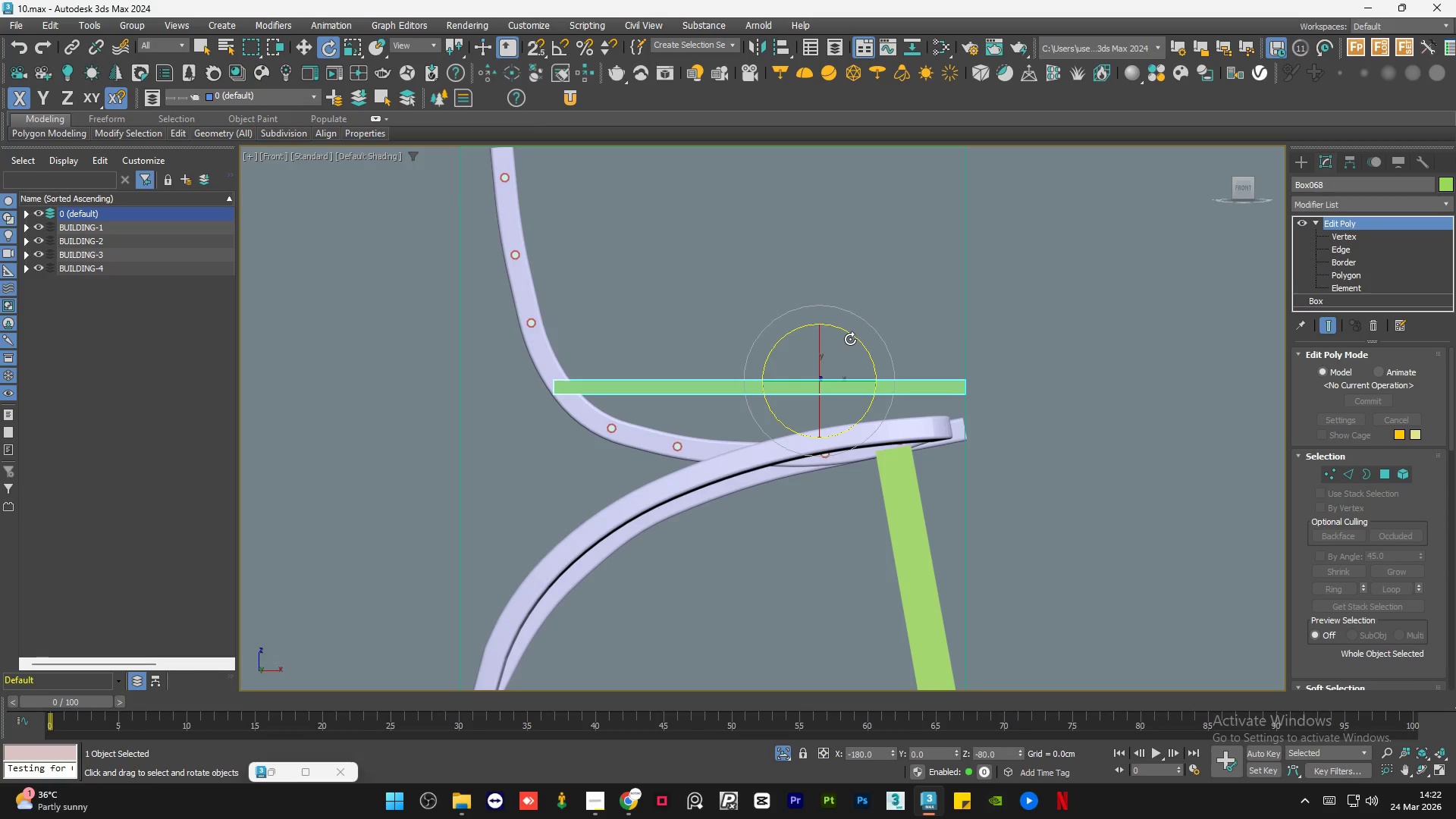 
left_click_drag(start_coordinate=[855, 334], to_coordinate=[851, 331])
 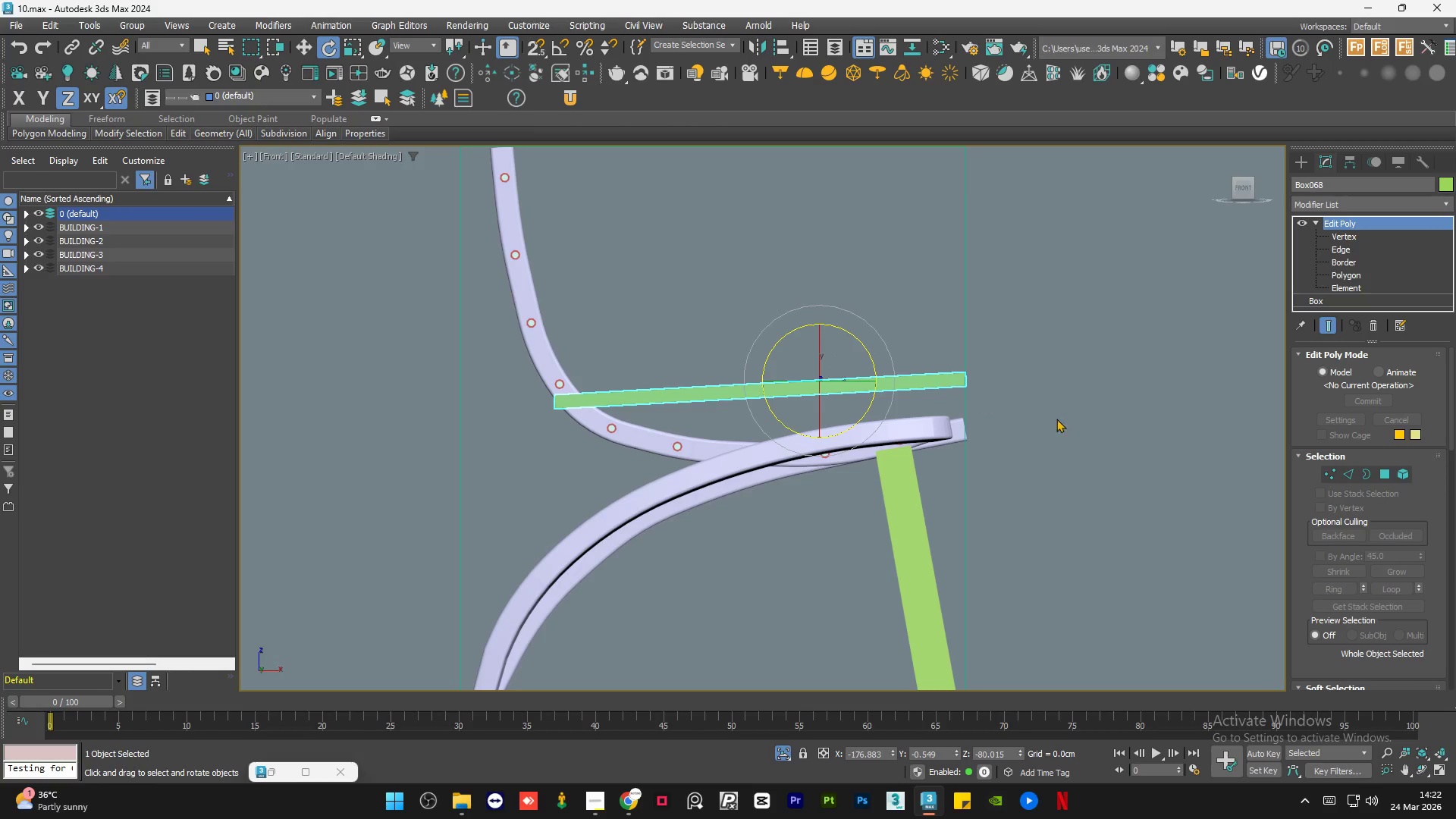 
left_click([1078, 420])
 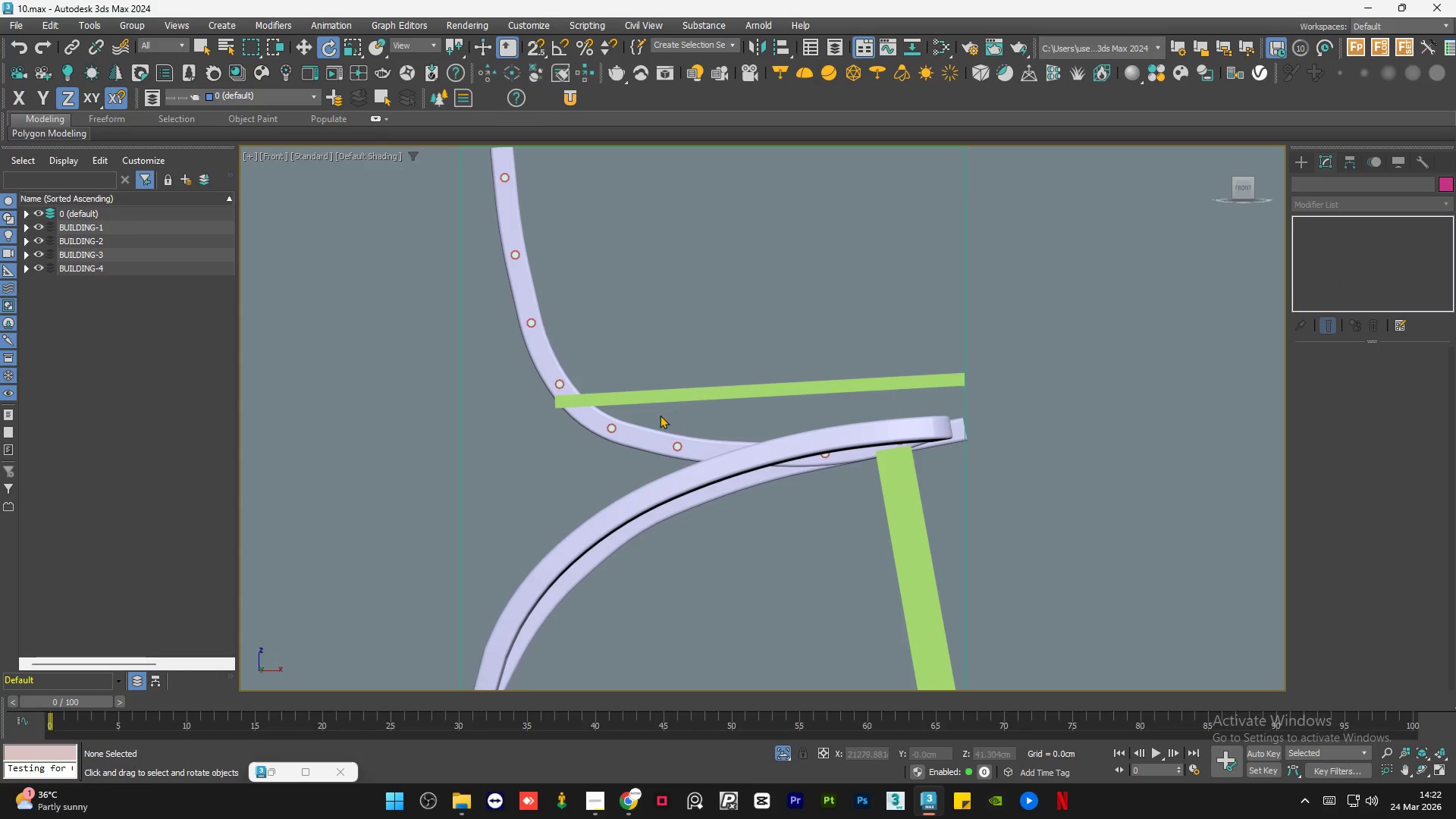 
scroll: coordinate [659, 415], scroll_direction: down, amount: 1.0
 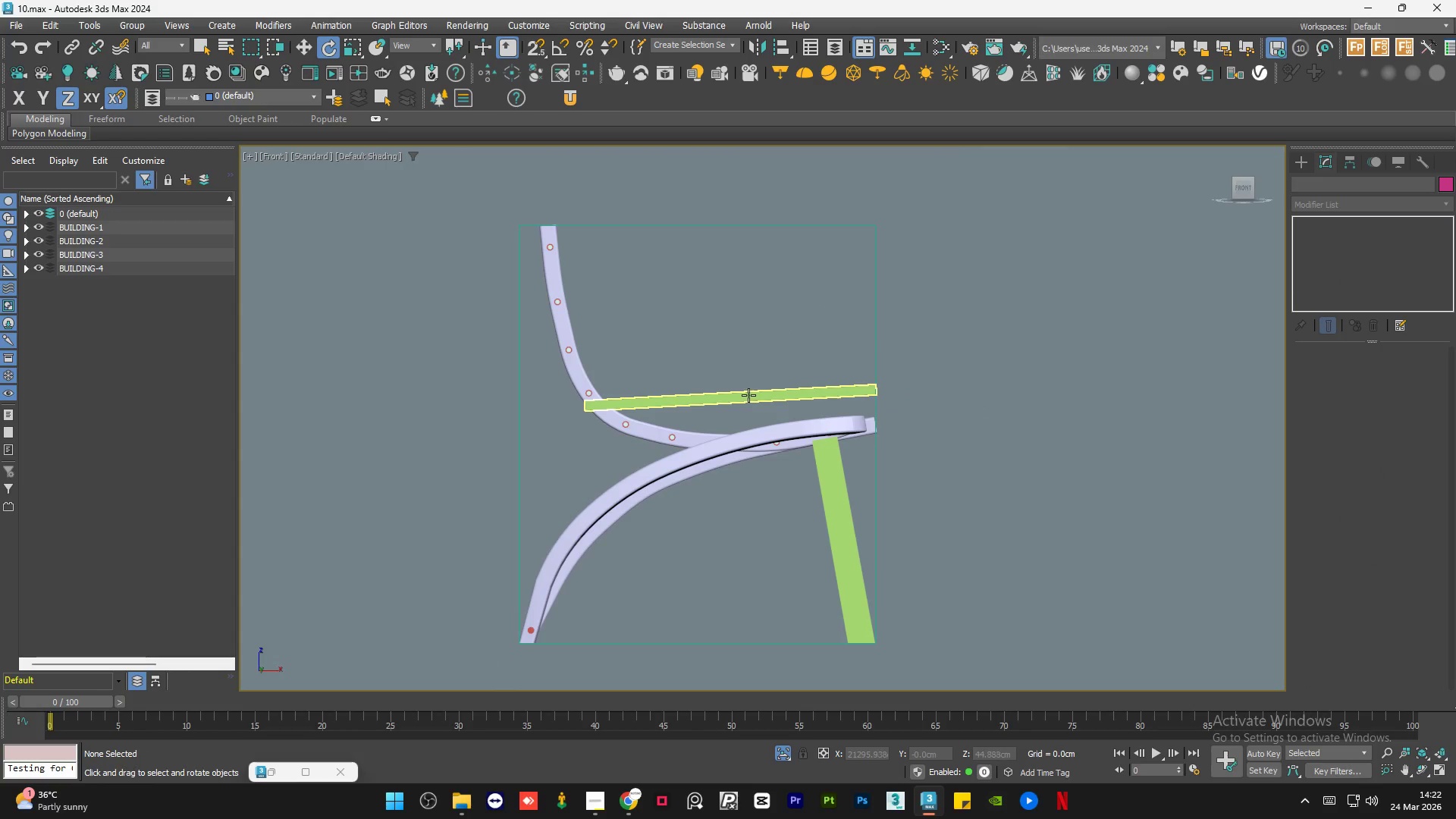 
left_click([748, 395])
 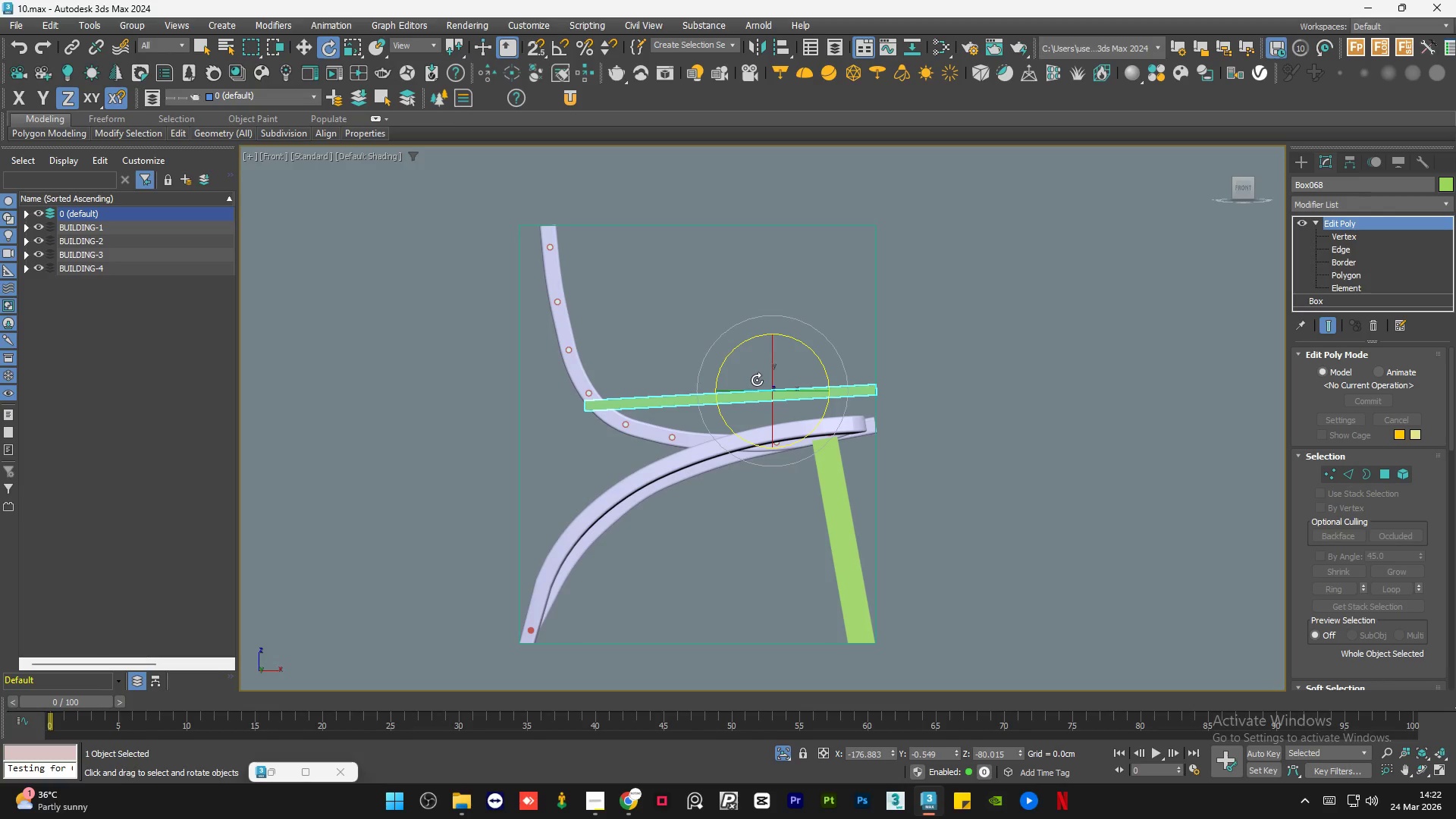 
key(W)
 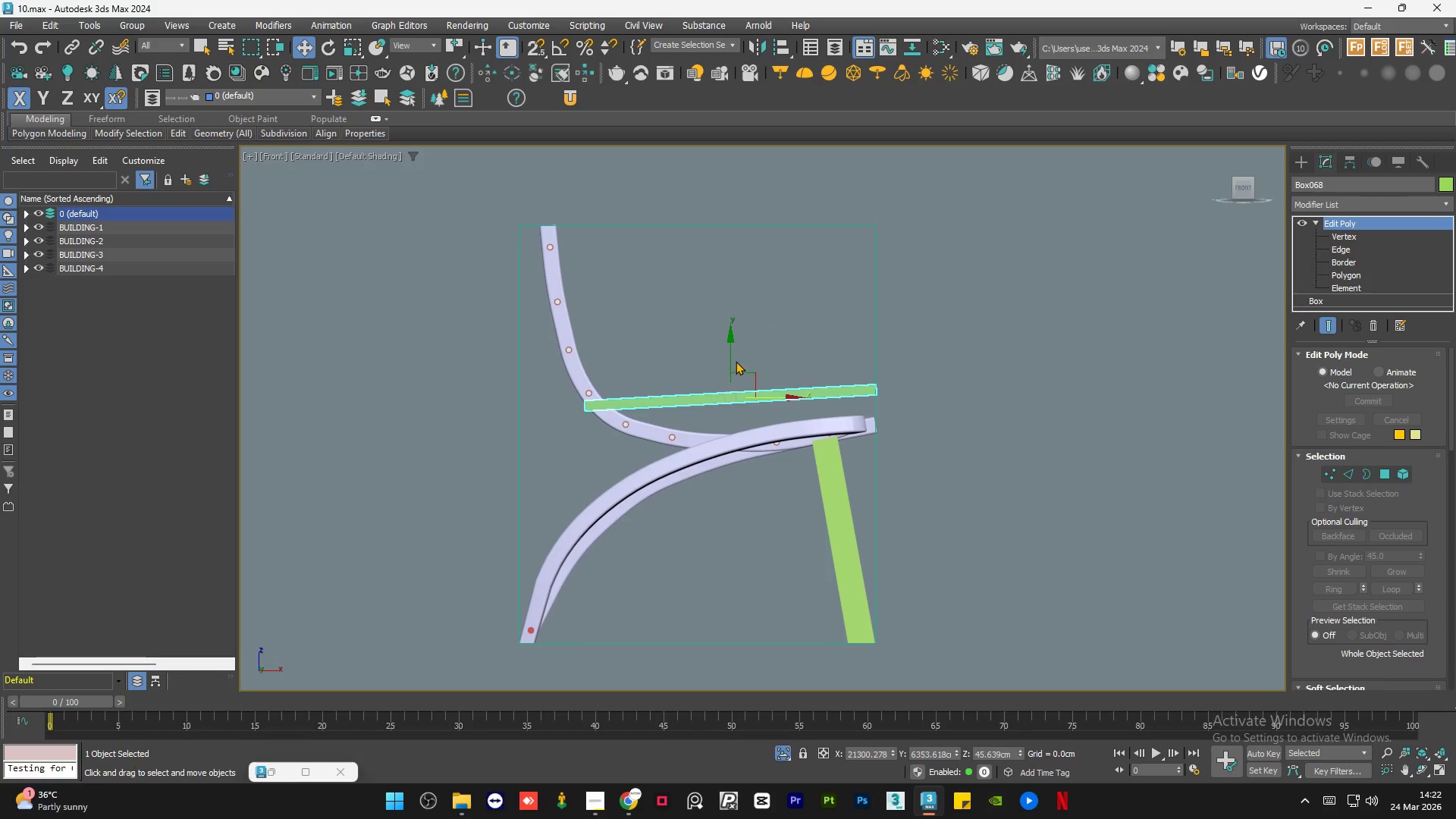 
left_click_drag(start_coordinate=[730, 355], to_coordinate=[732, 351])
 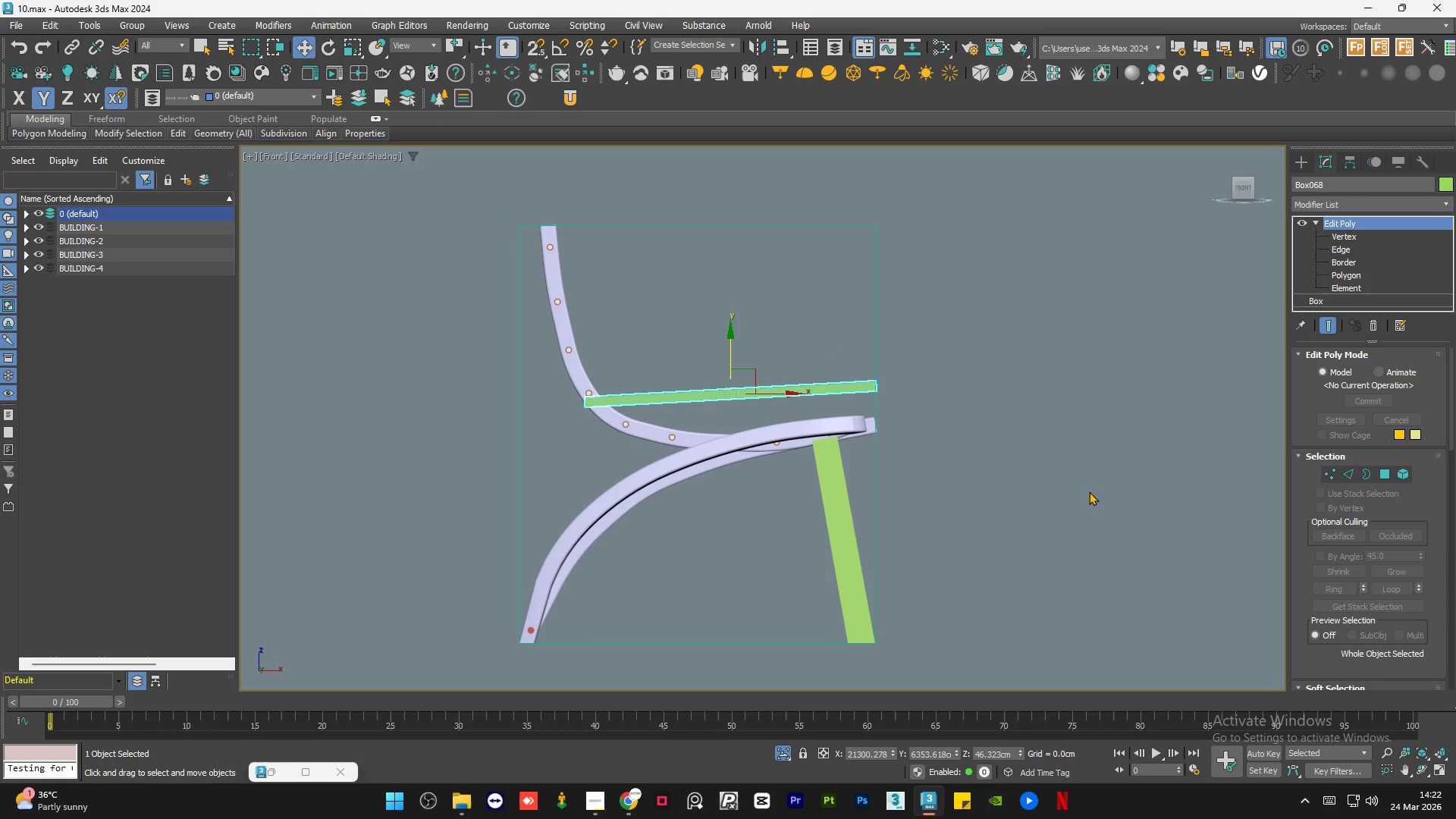 
left_click([1028, 490])
 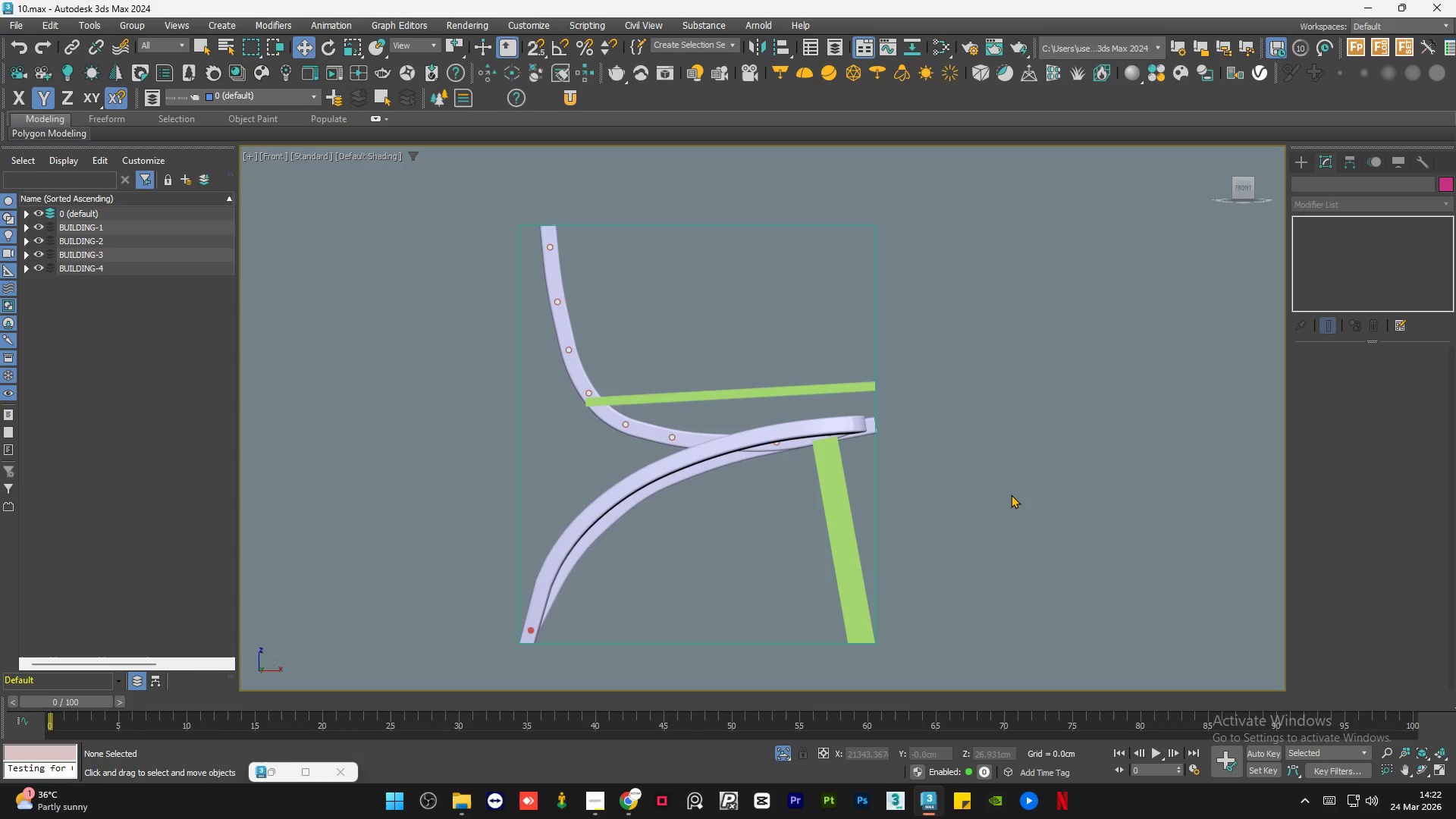 
hold_key(key=AltLeft, duration=0.84)
 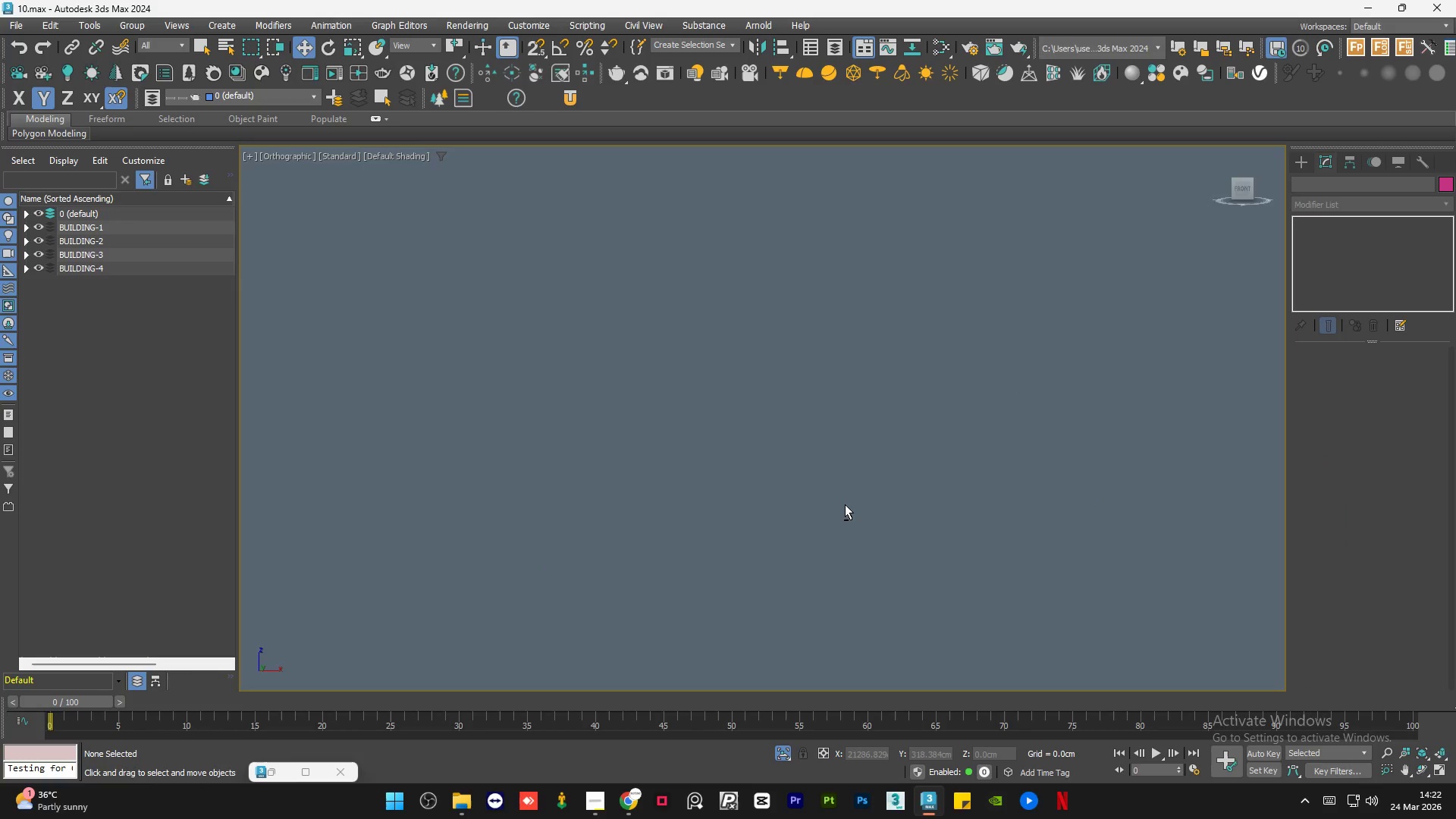 
scroll: coordinate [870, 481], scroll_direction: down, amount: 2.0
 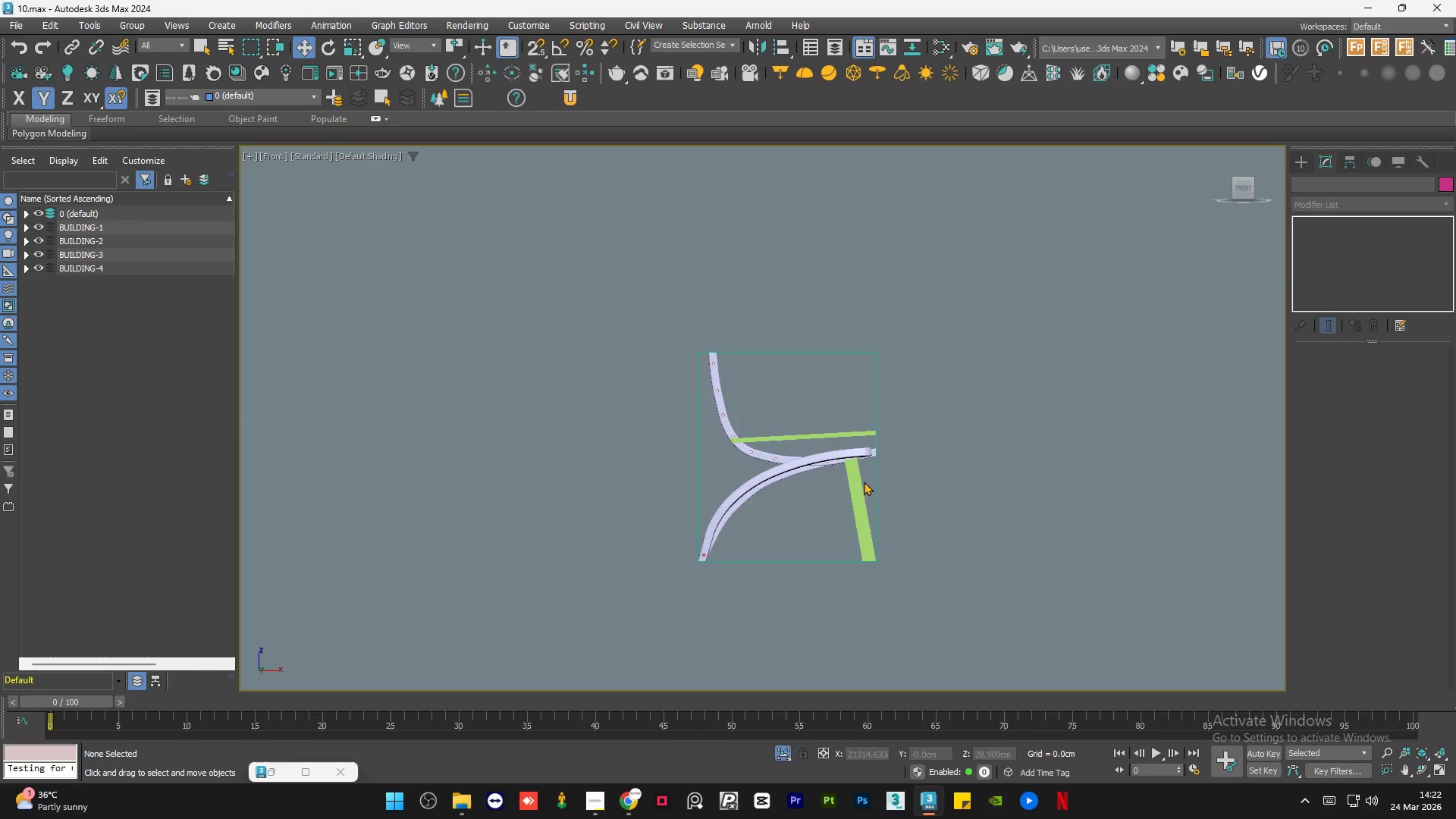 
key(Z)
 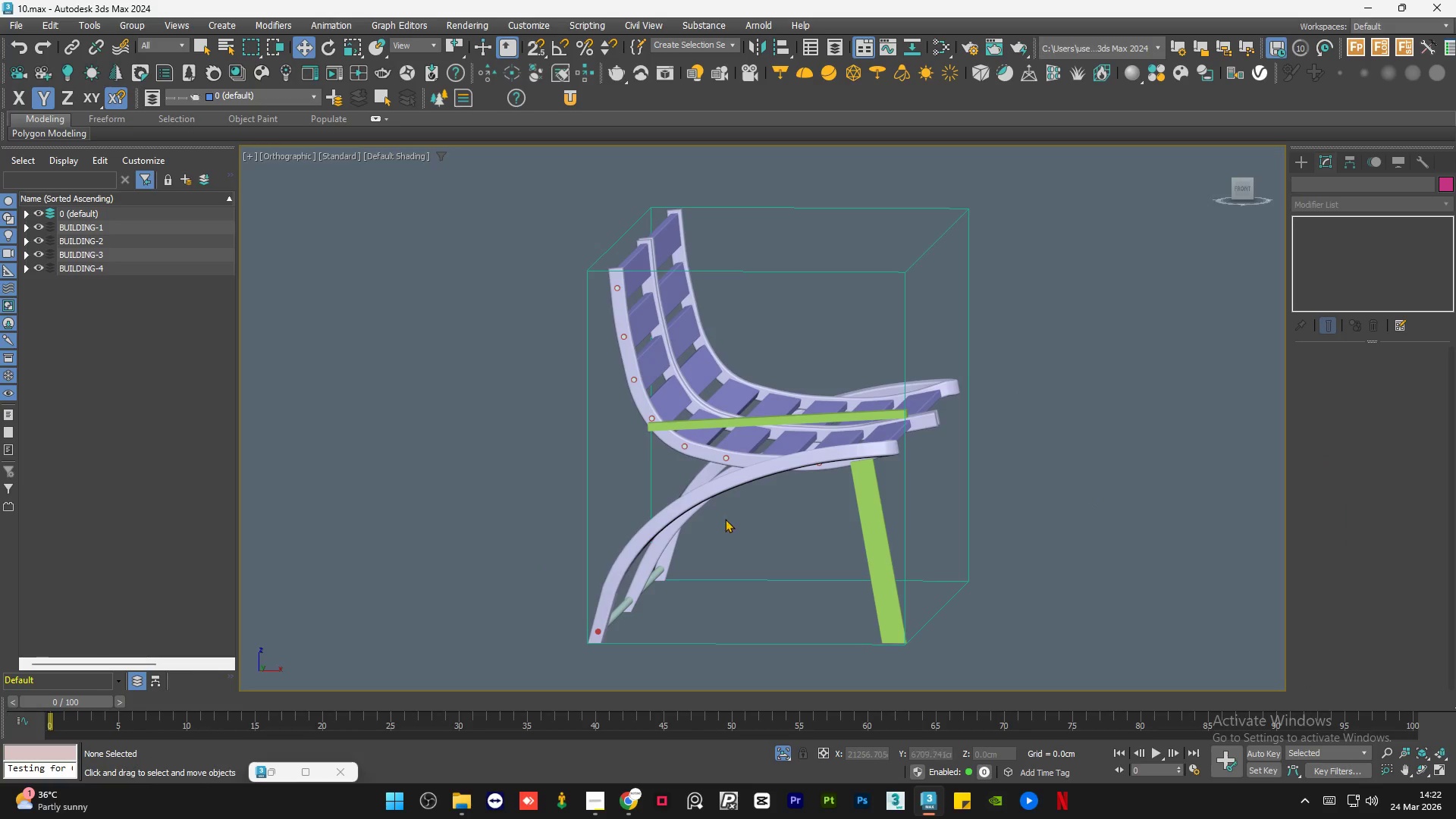 
hold_key(key=AltLeft, duration=0.81)
 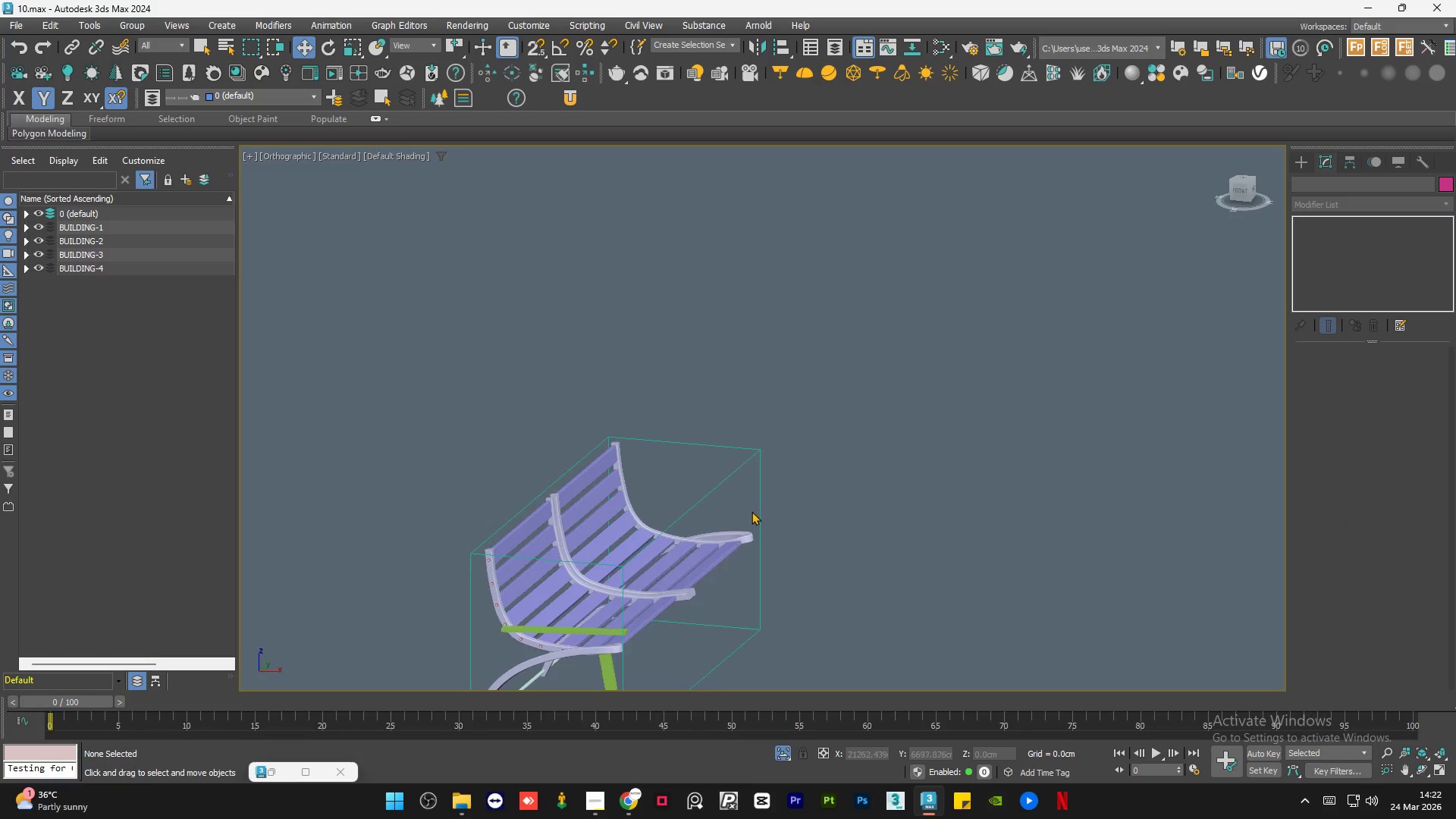 
scroll: coordinate [752, 510], scroll_direction: down, amount: 3.0
 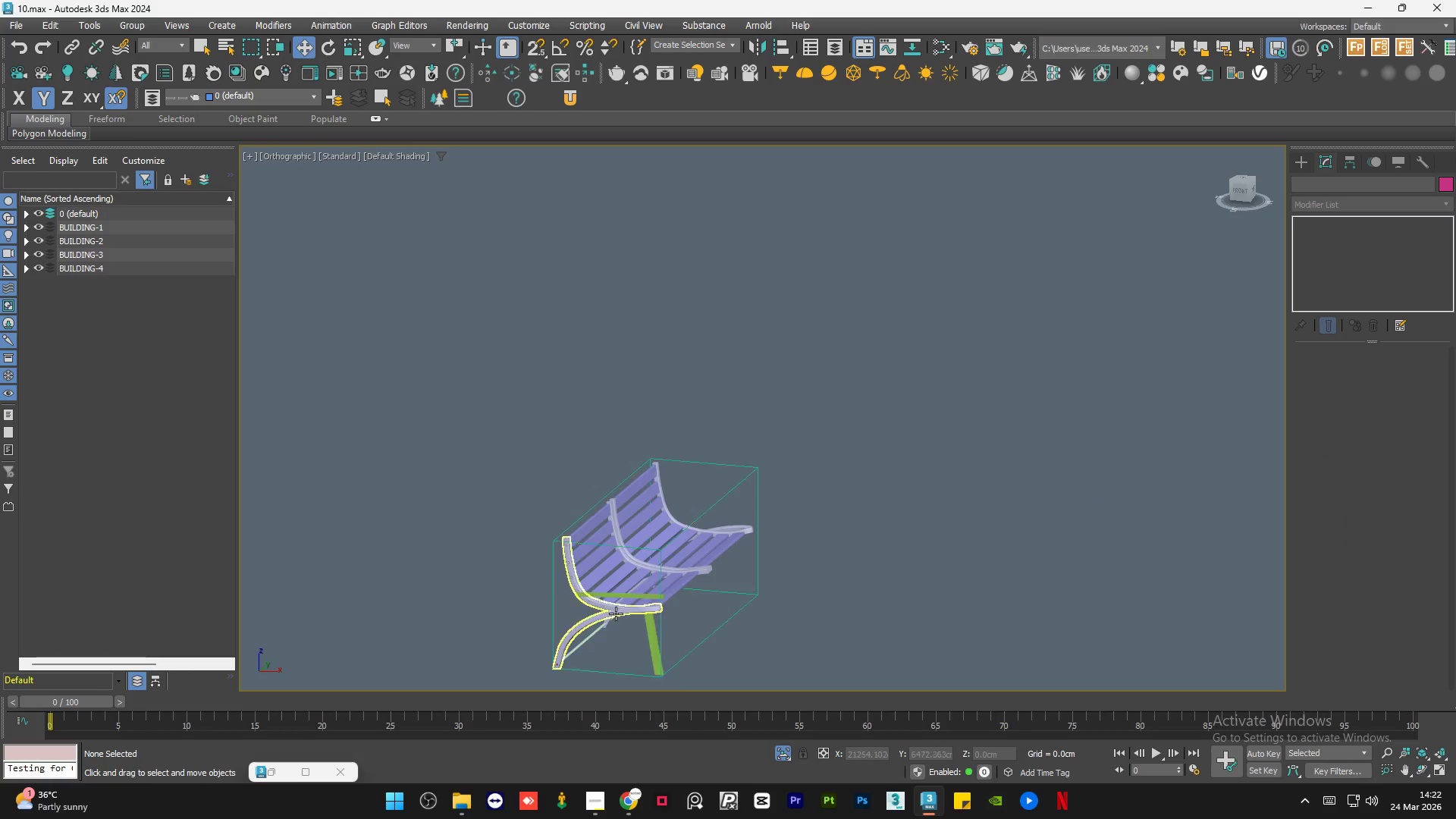 
scroll: coordinate [641, 629], scroll_direction: up, amount: 5.0
 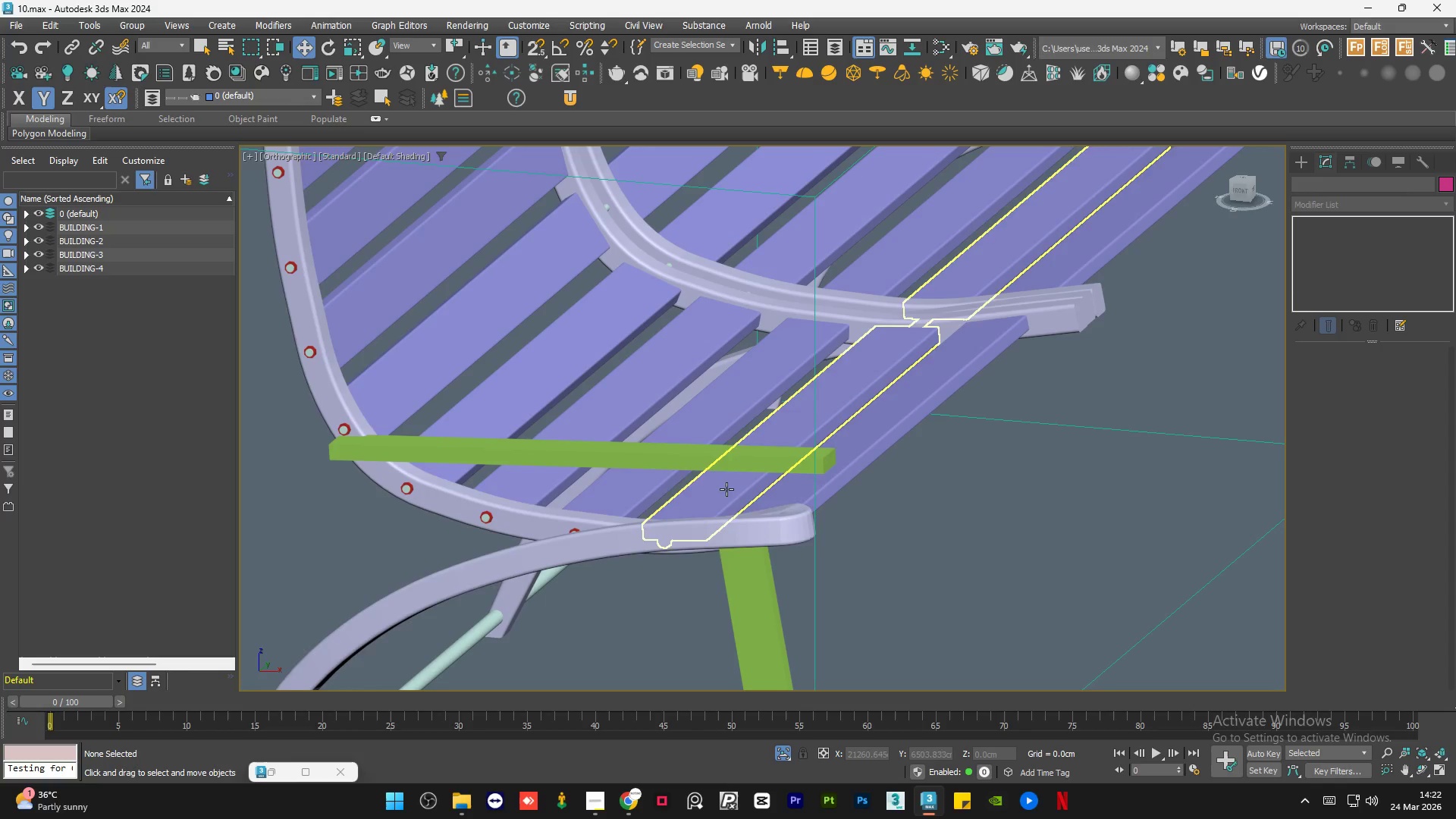 
left_click([749, 598])
 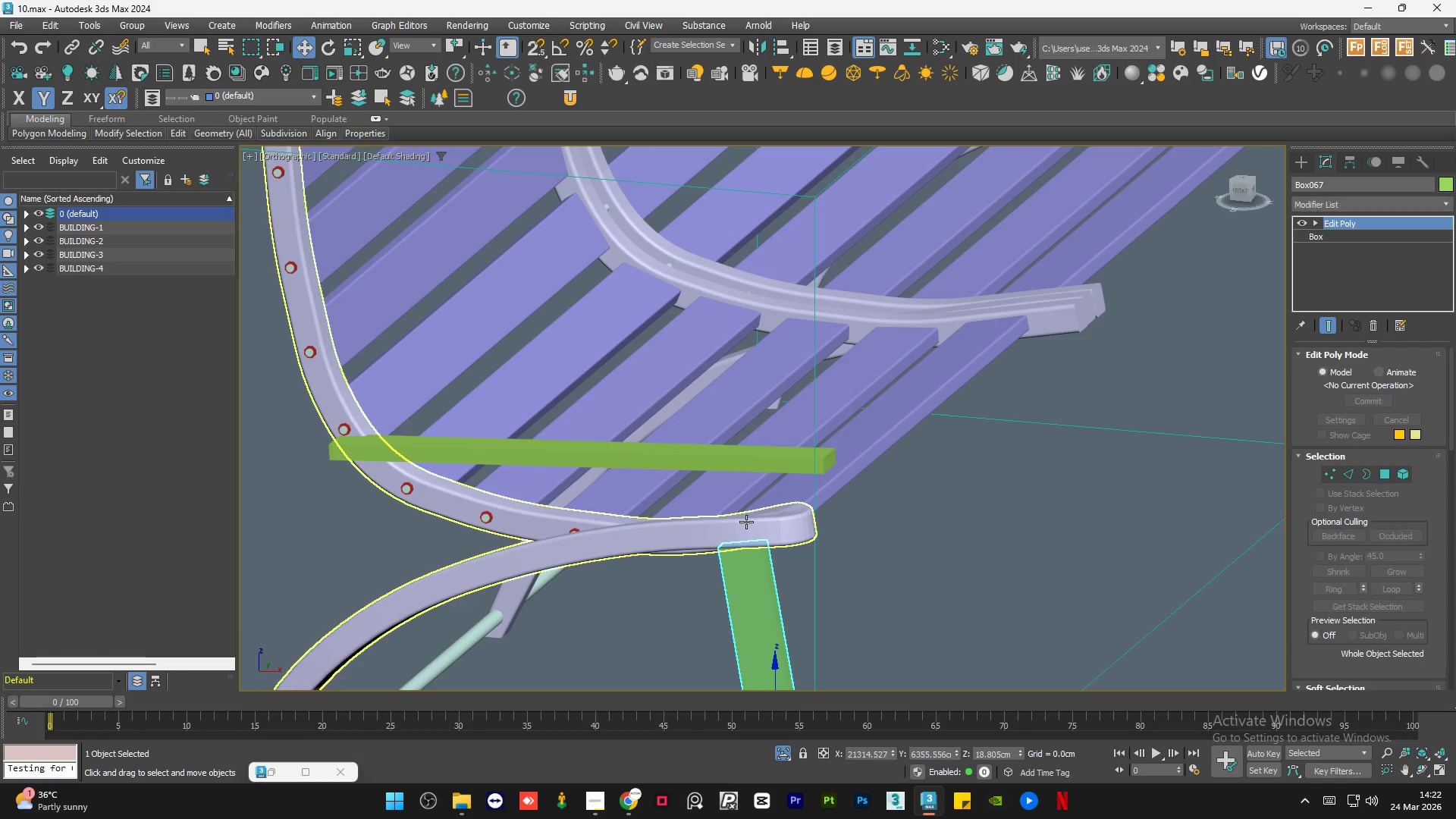 
scroll: coordinate [745, 520], scroll_direction: down, amount: 2.0
 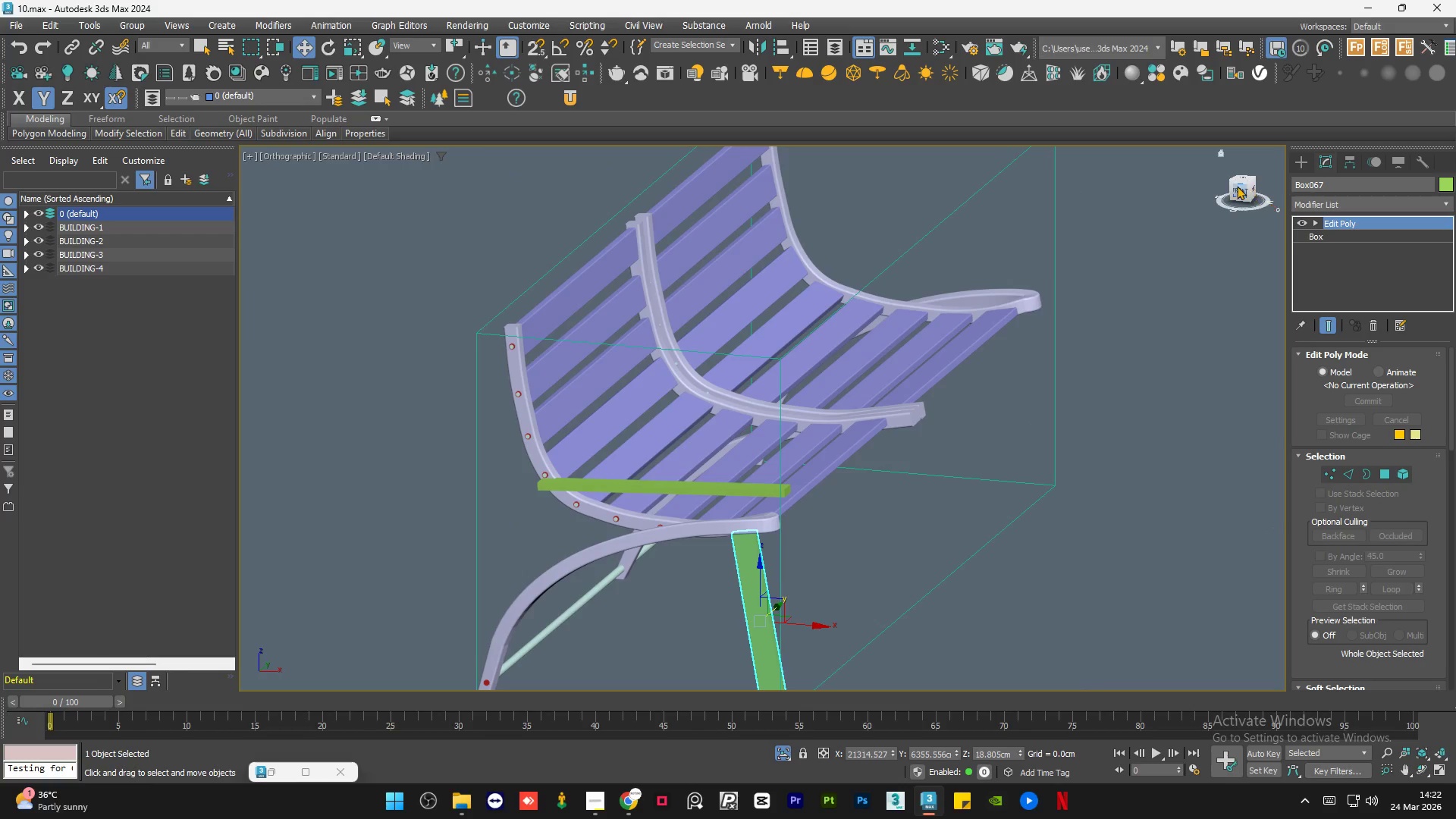 
left_click([1232, 191])
 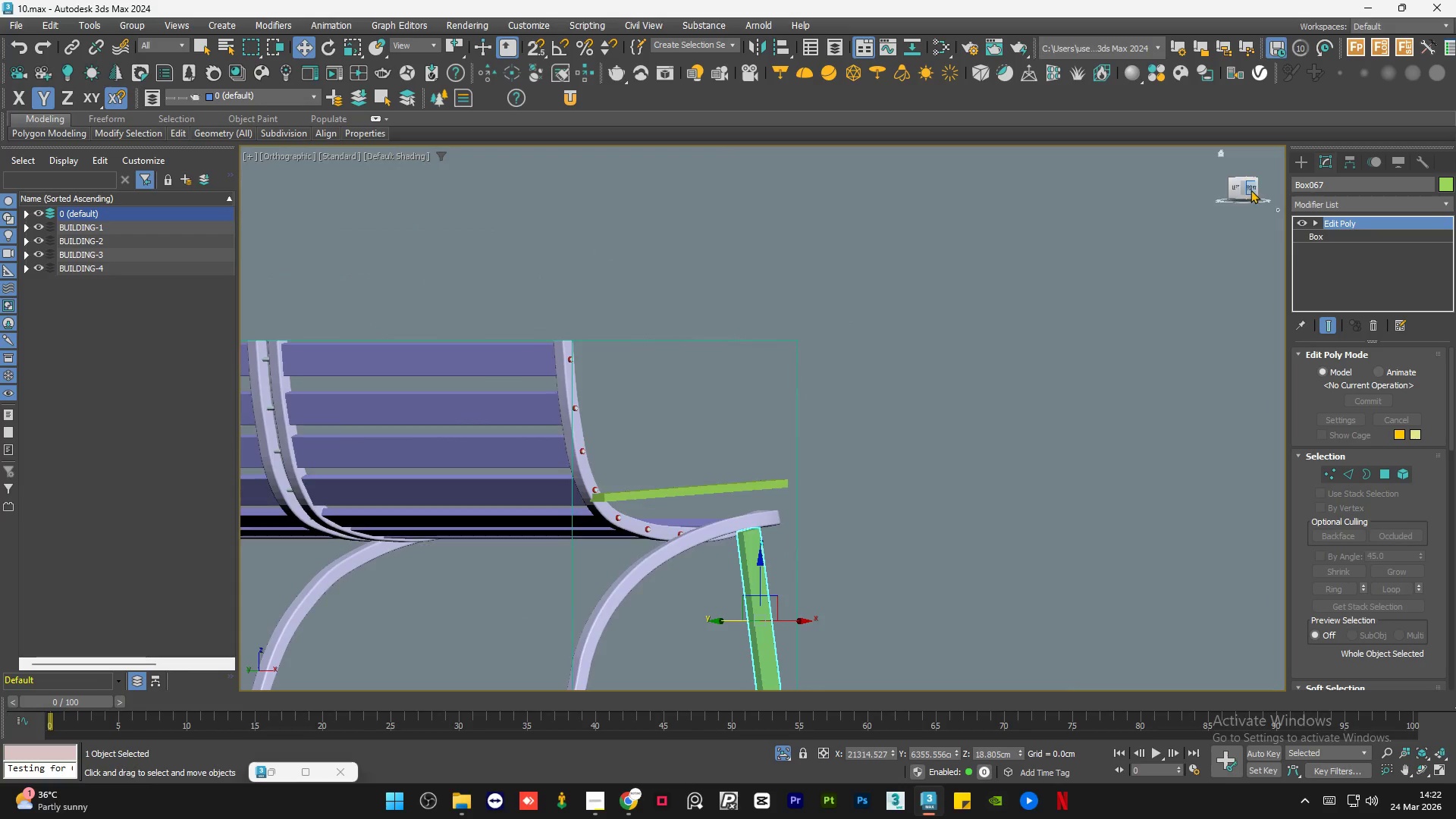 
left_click([1252, 189])
 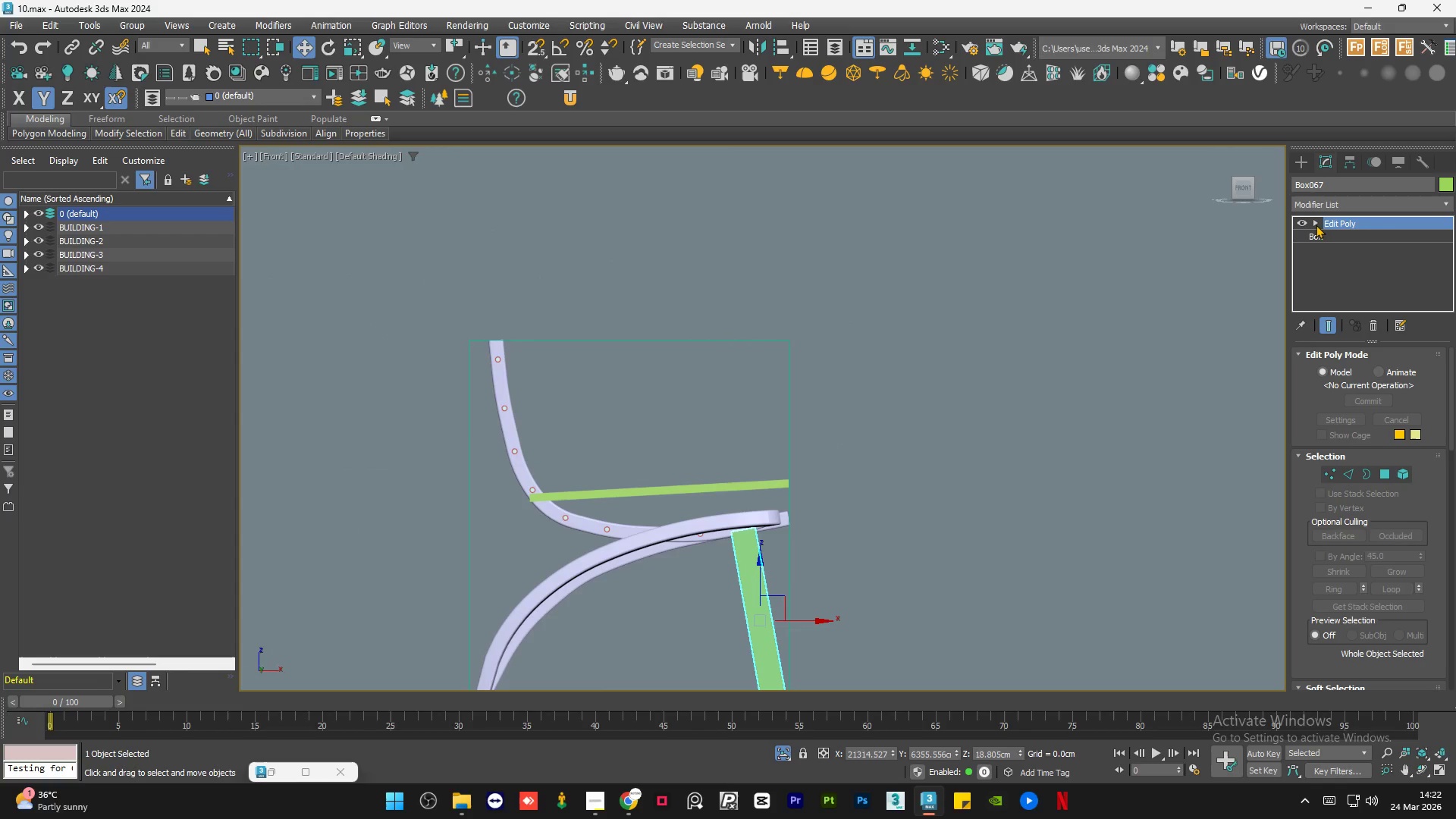 
double_click([1344, 232])
 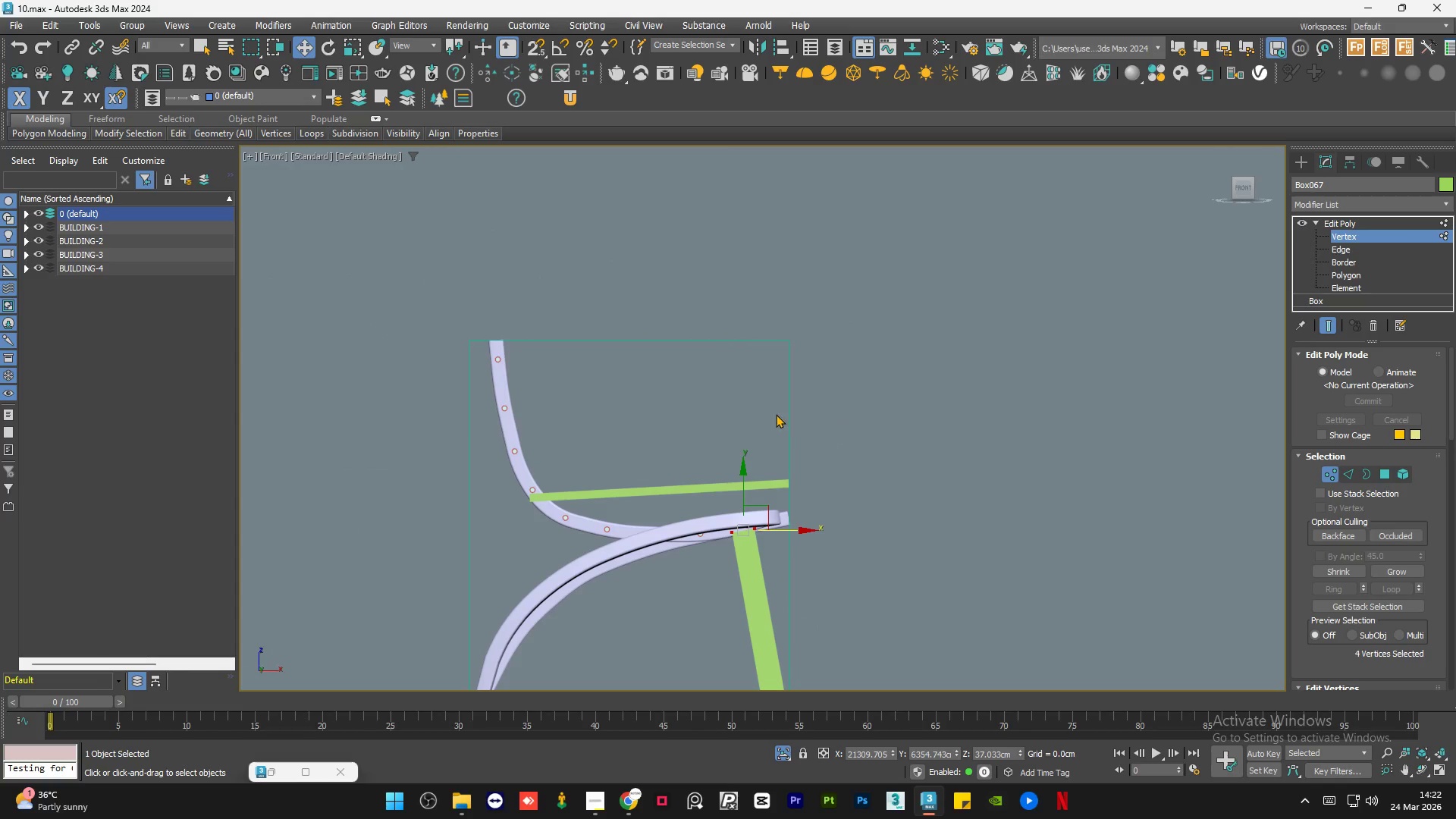 
left_click_drag(start_coordinate=[818, 350], to_coordinate=[643, 511])
 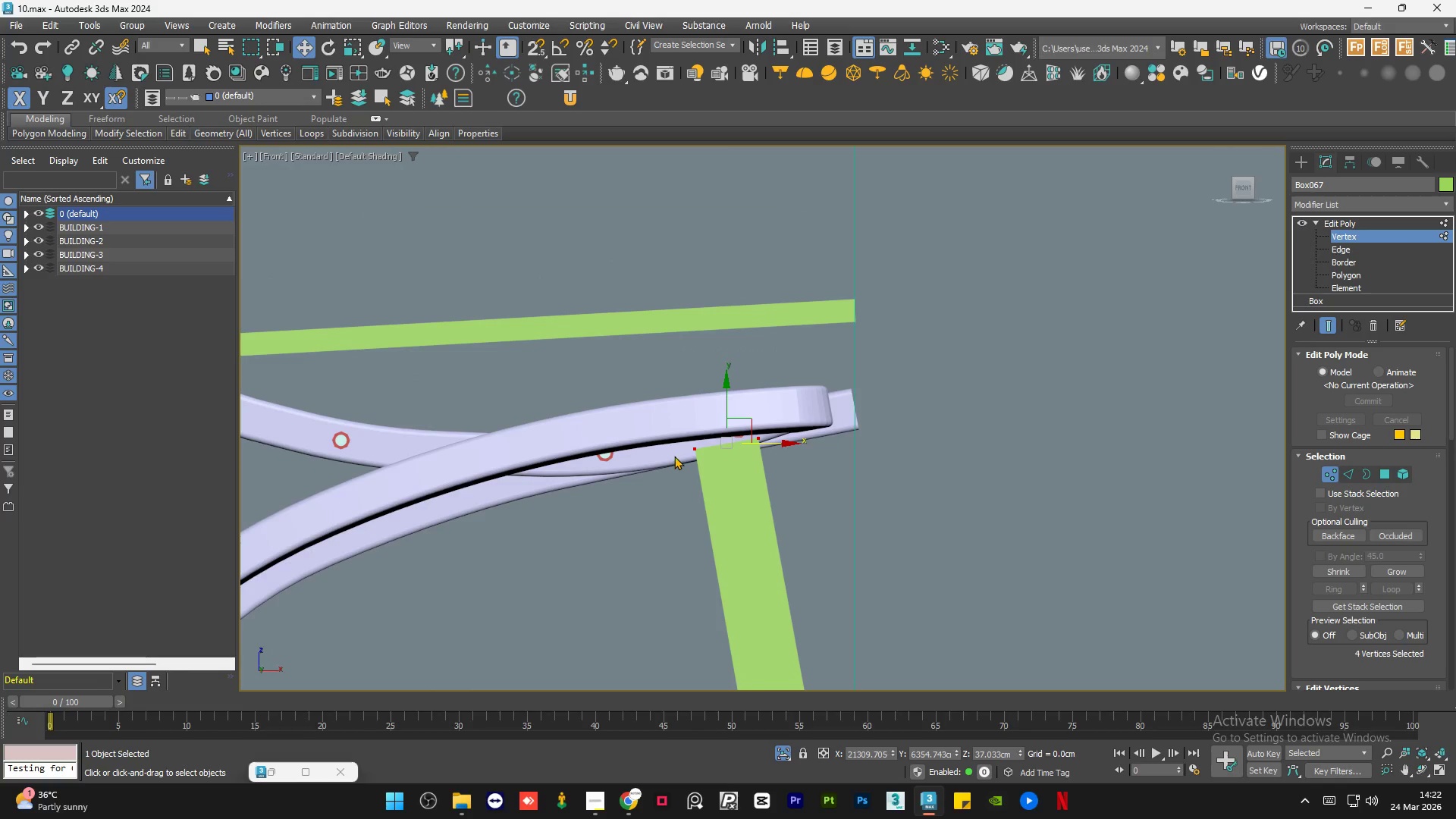 
scroll: coordinate [760, 518], scroll_direction: up, amount: 3.0
 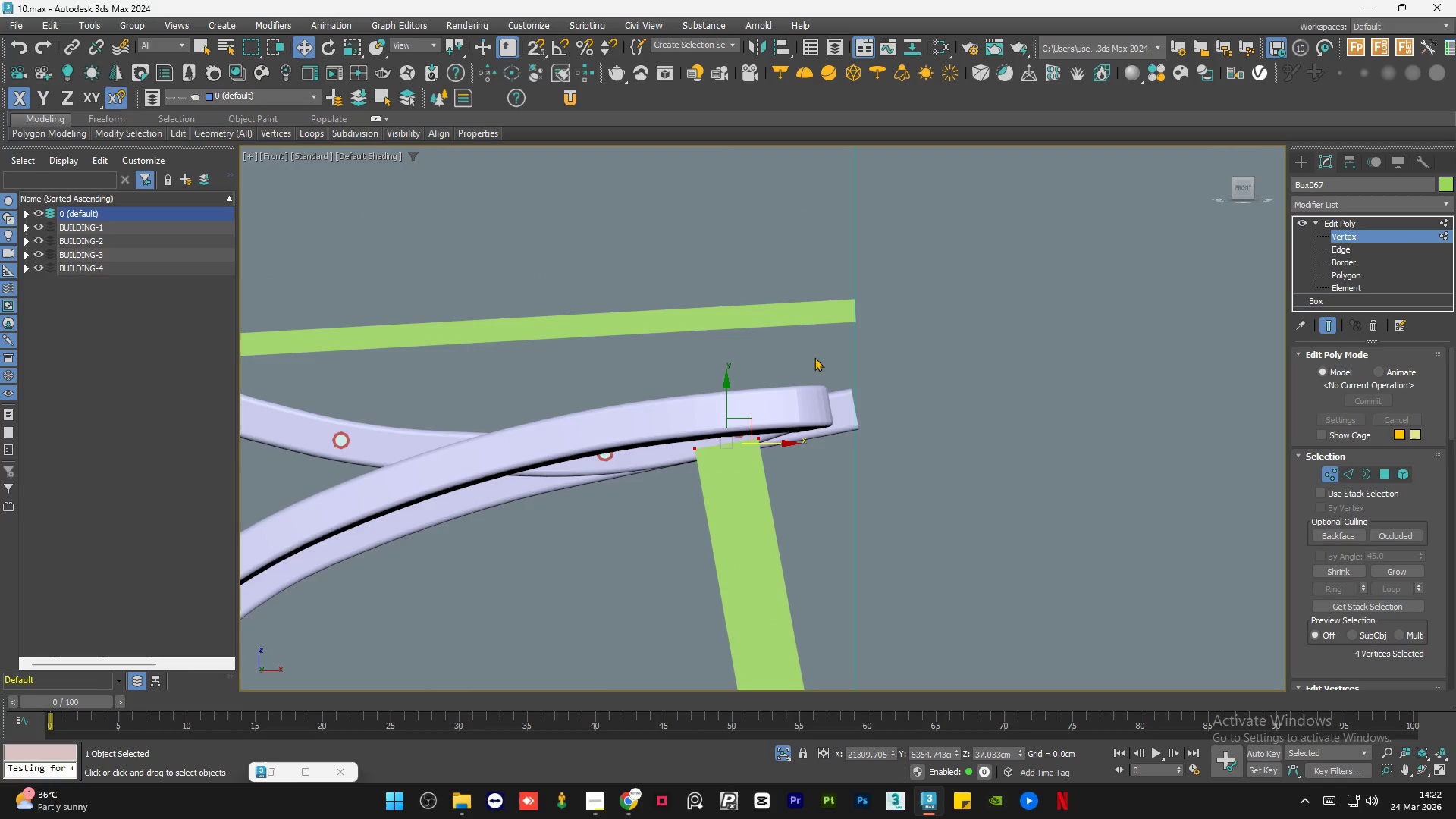 
scroll: coordinate [701, 395], scroll_direction: down, amount: 3.0
 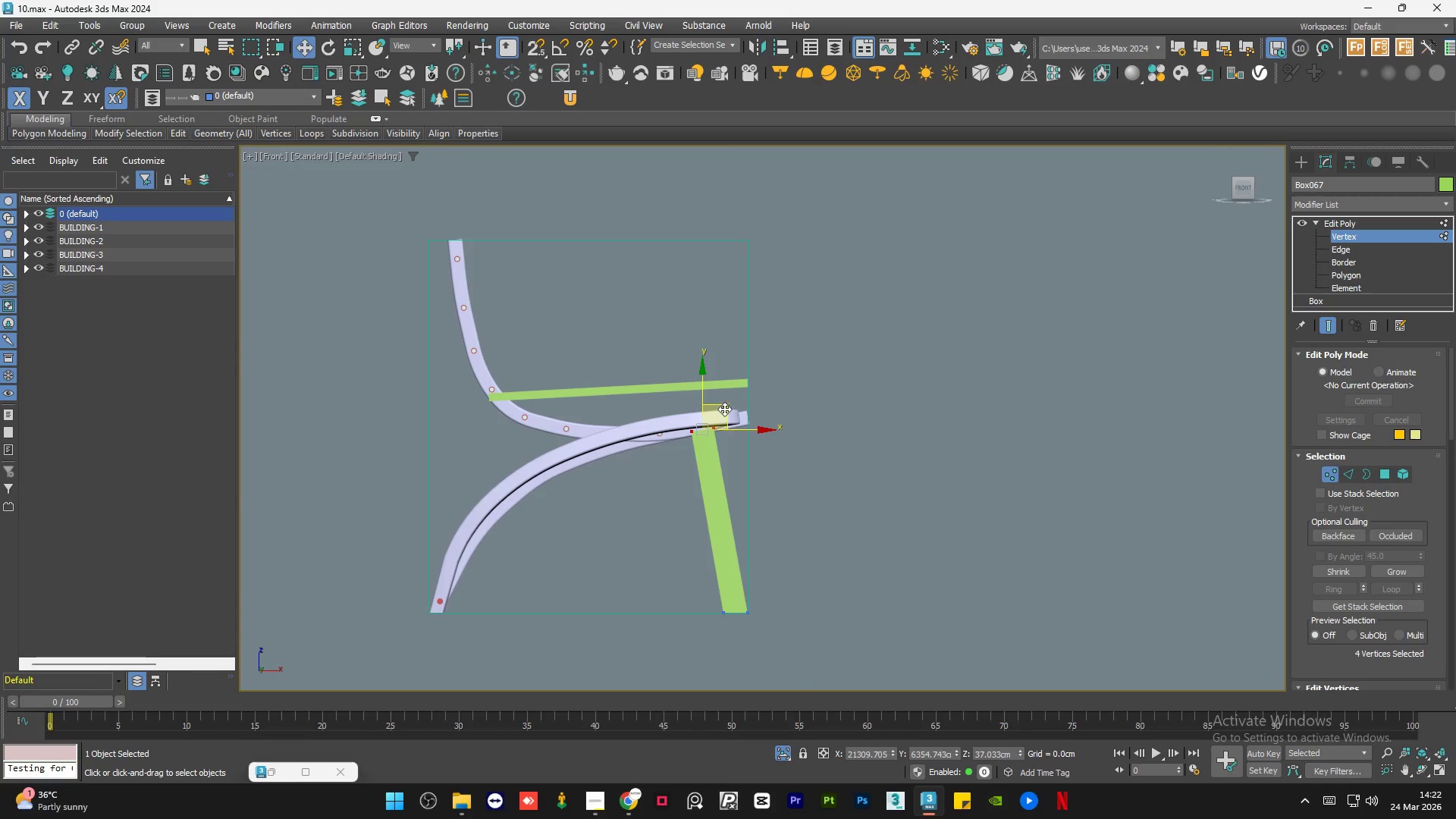 
left_click_drag(start_coordinate=[726, 406], to_coordinate=[720, 366])
 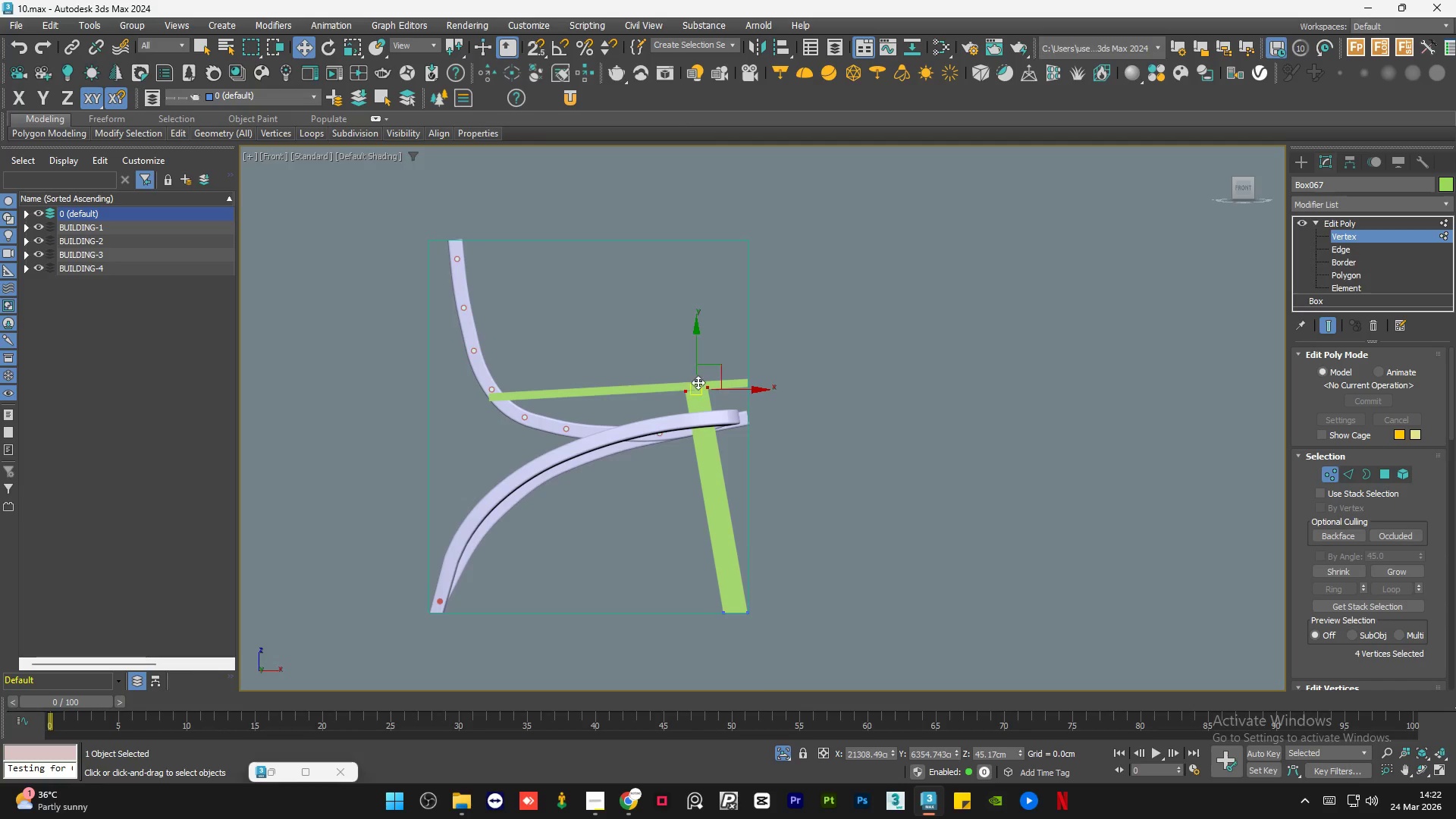 
scroll: coordinate [696, 382], scroll_direction: up, amount: 5.0
 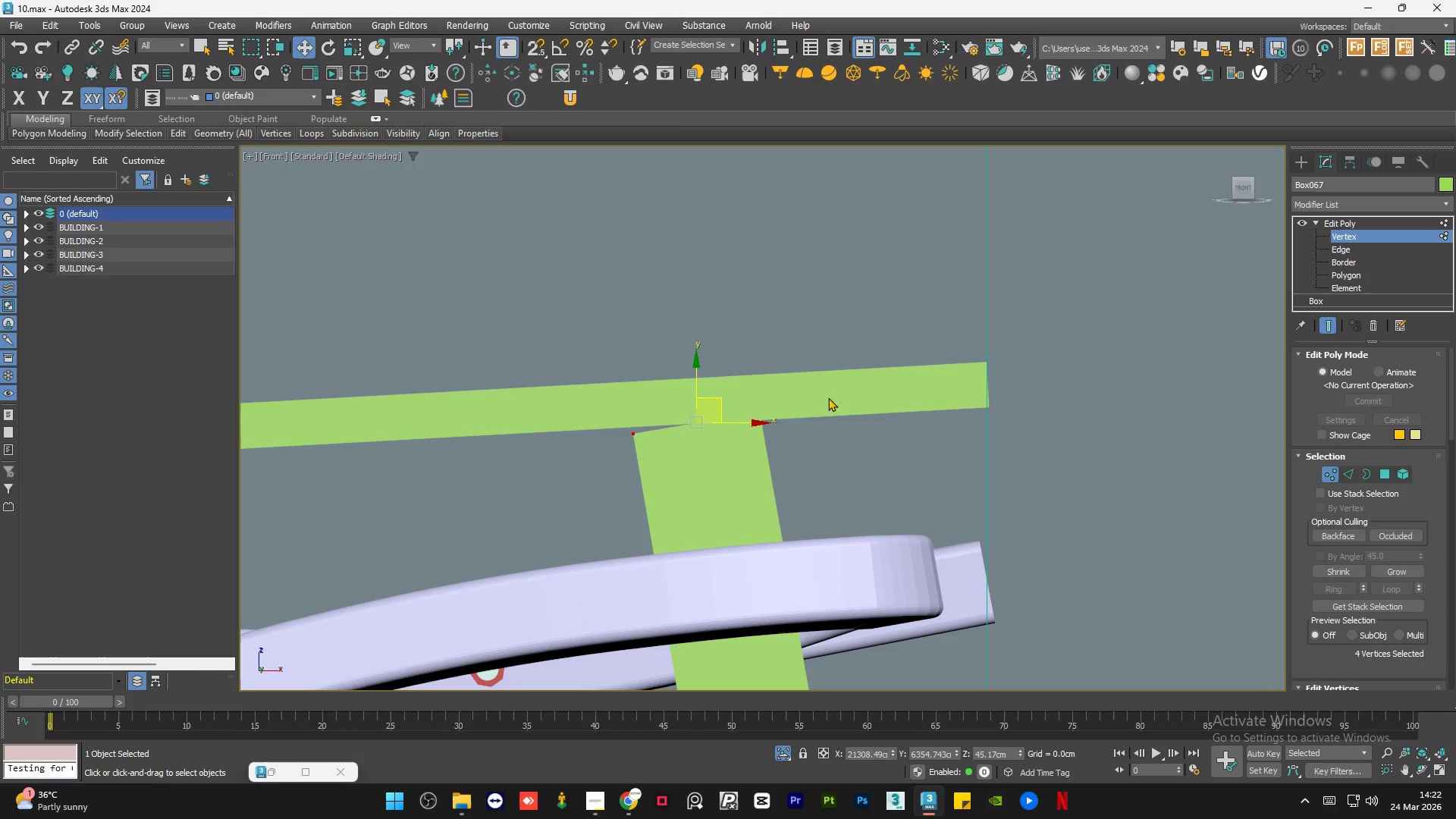 
left_click_drag(start_coordinate=[825, 381], to_coordinate=[711, 460])
 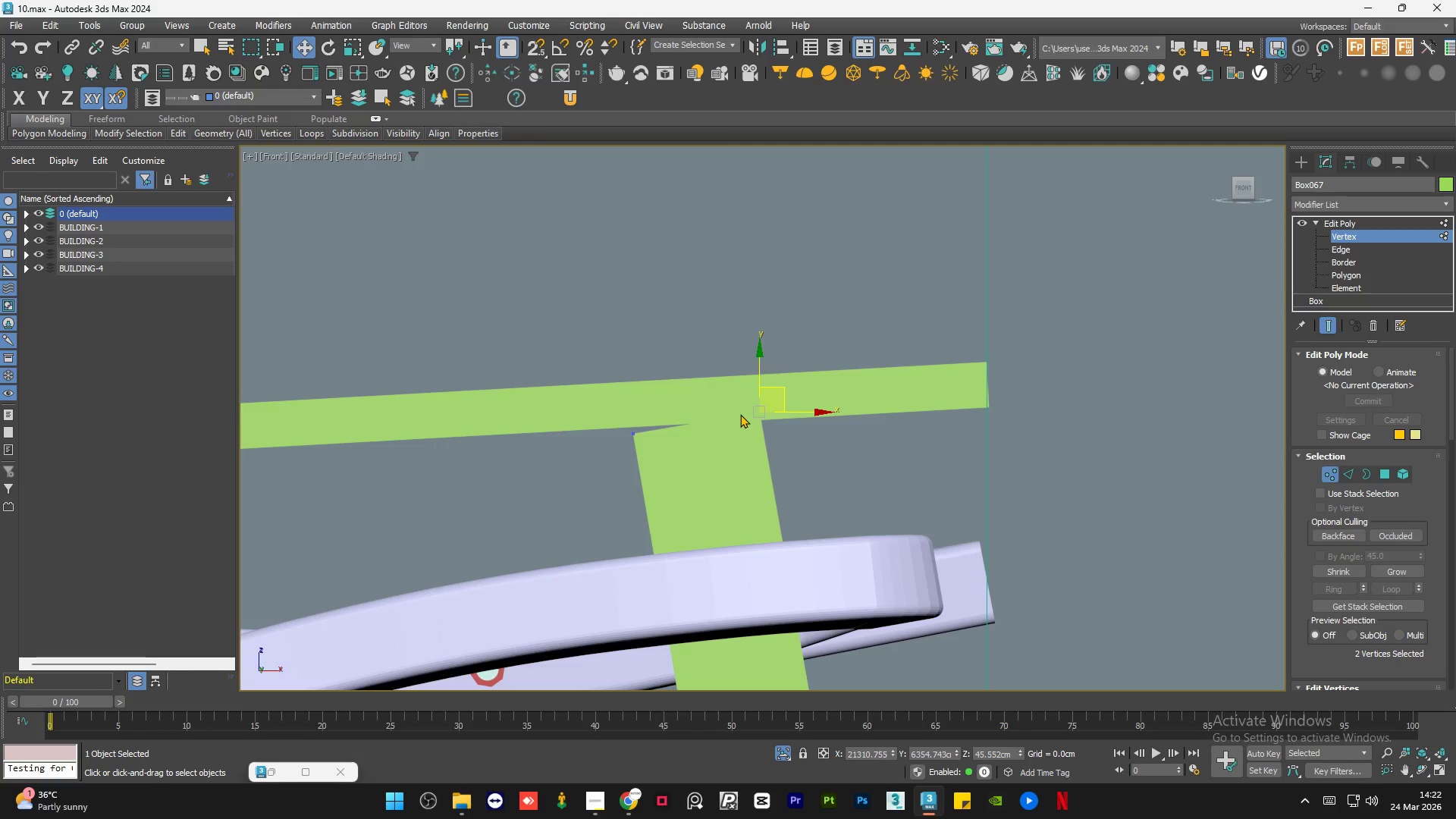 
scroll: coordinate [755, 407], scroll_direction: up, amount: 3.0
 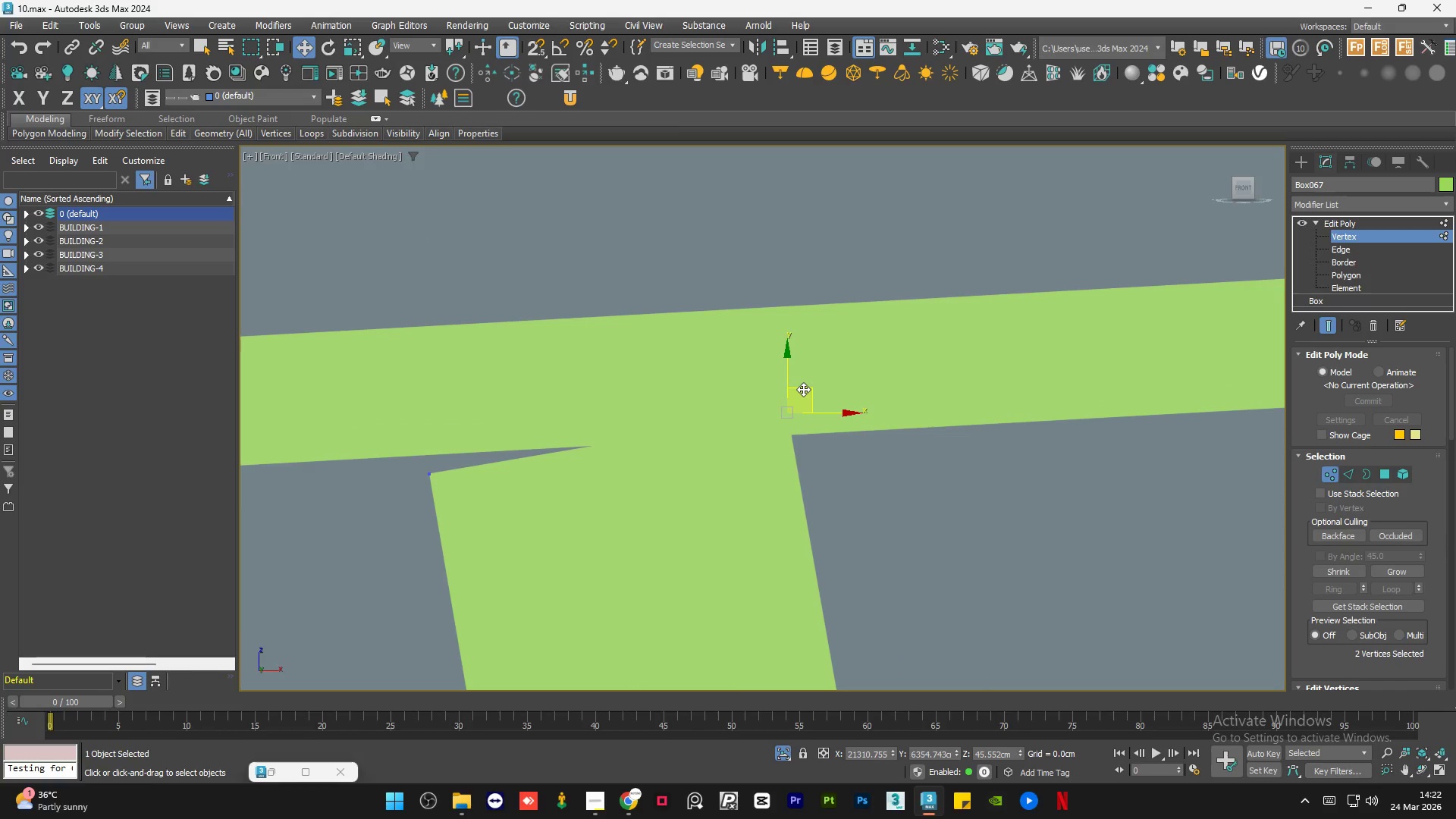 
left_click_drag(start_coordinate=[805, 387], to_coordinate=[805, 410])
 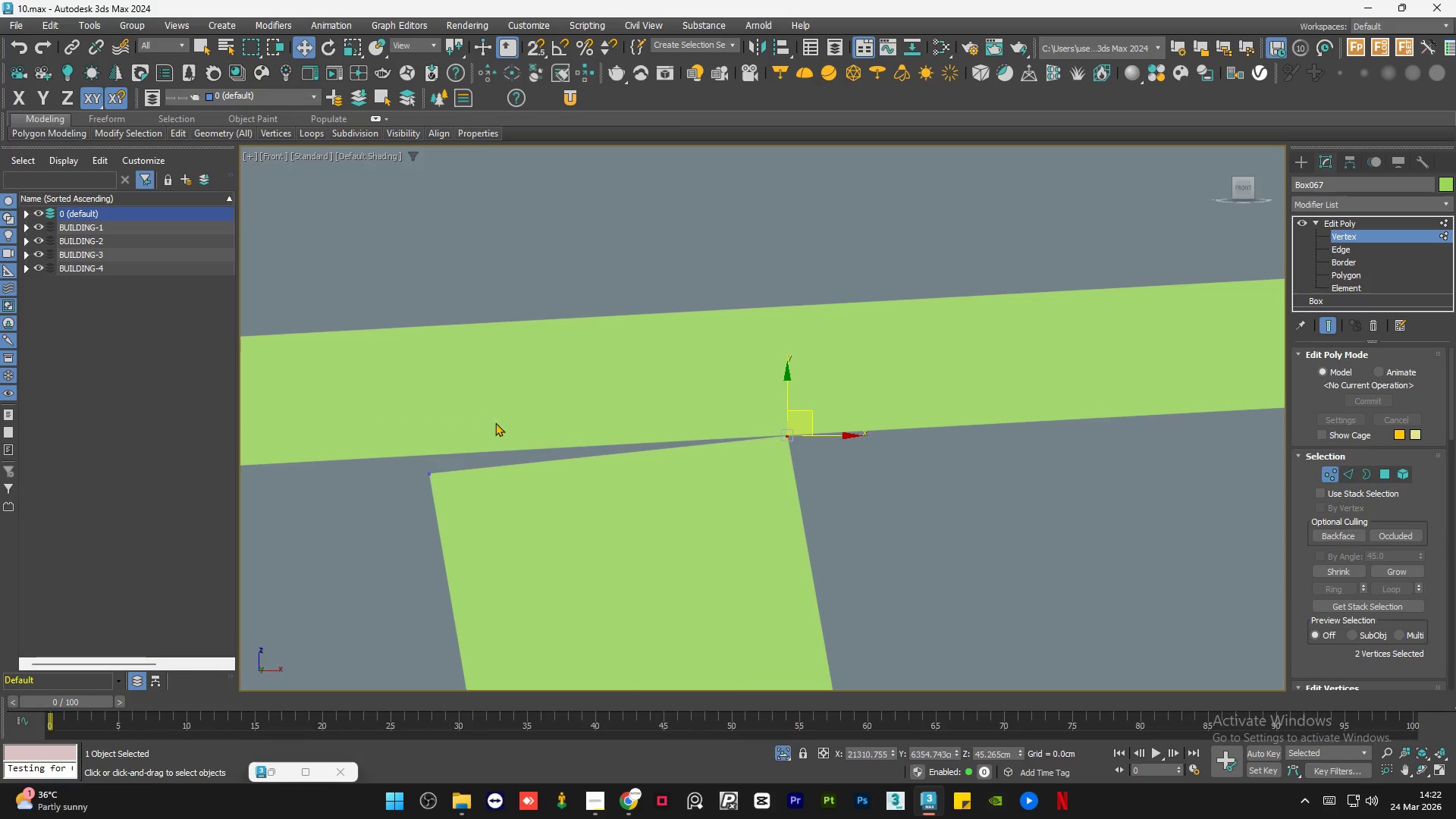 
left_click_drag(start_coordinate=[493, 422], to_coordinate=[334, 548])
 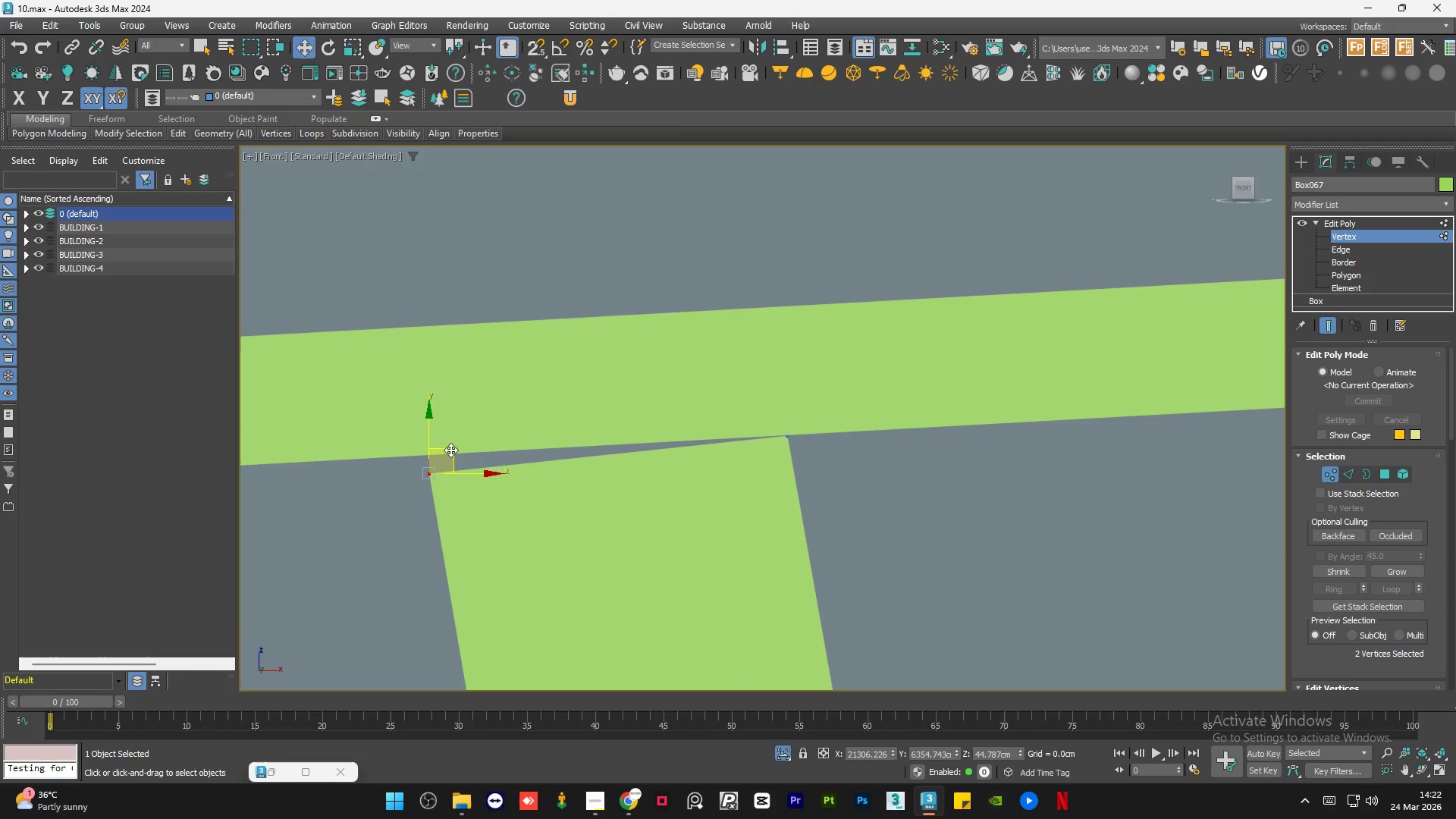 
left_click_drag(start_coordinate=[451, 448], to_coordinate=[450, 430])
 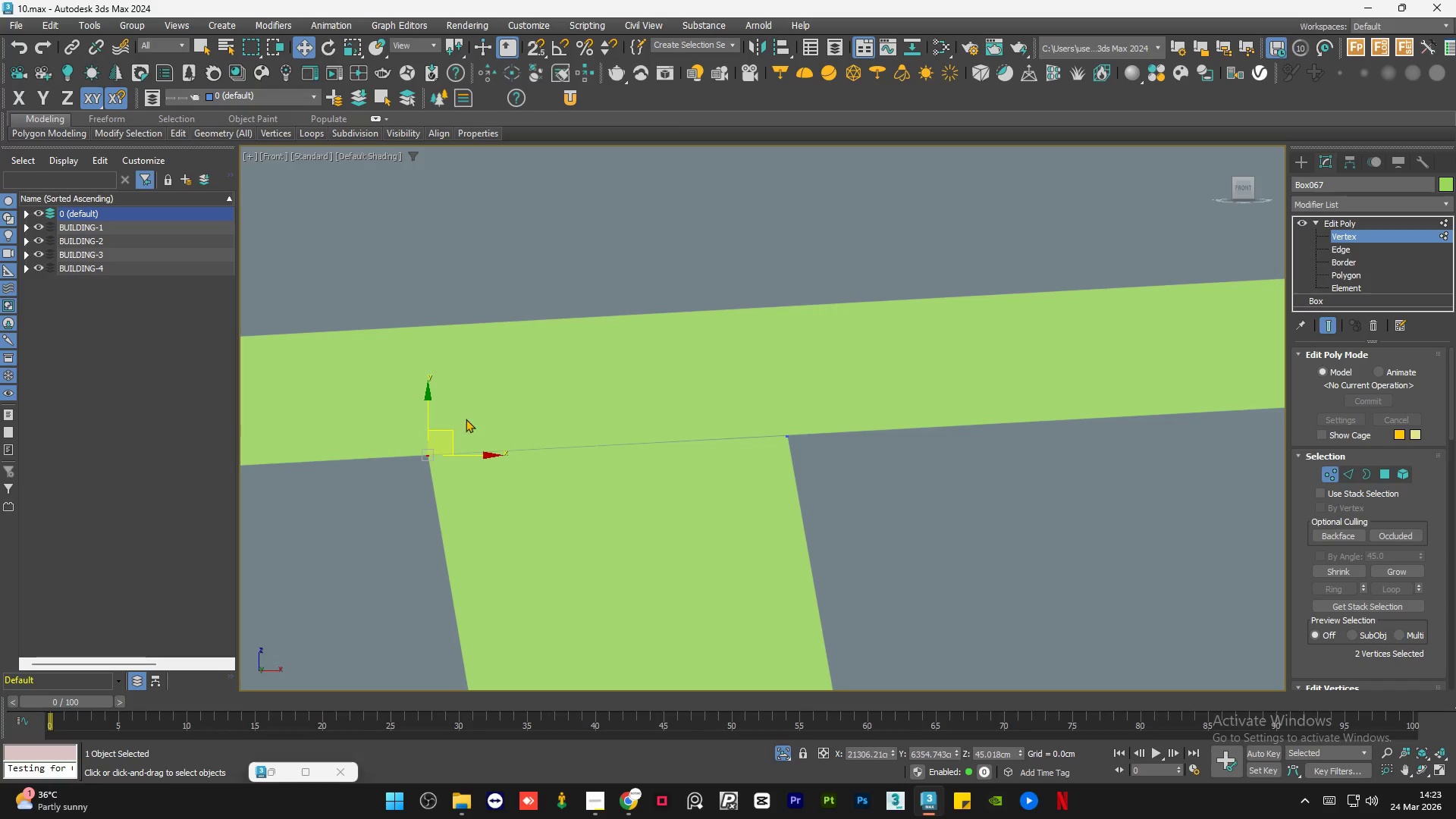 
scroll: coordinate [635, 442], scroll_direction: down, amount: 8.0
 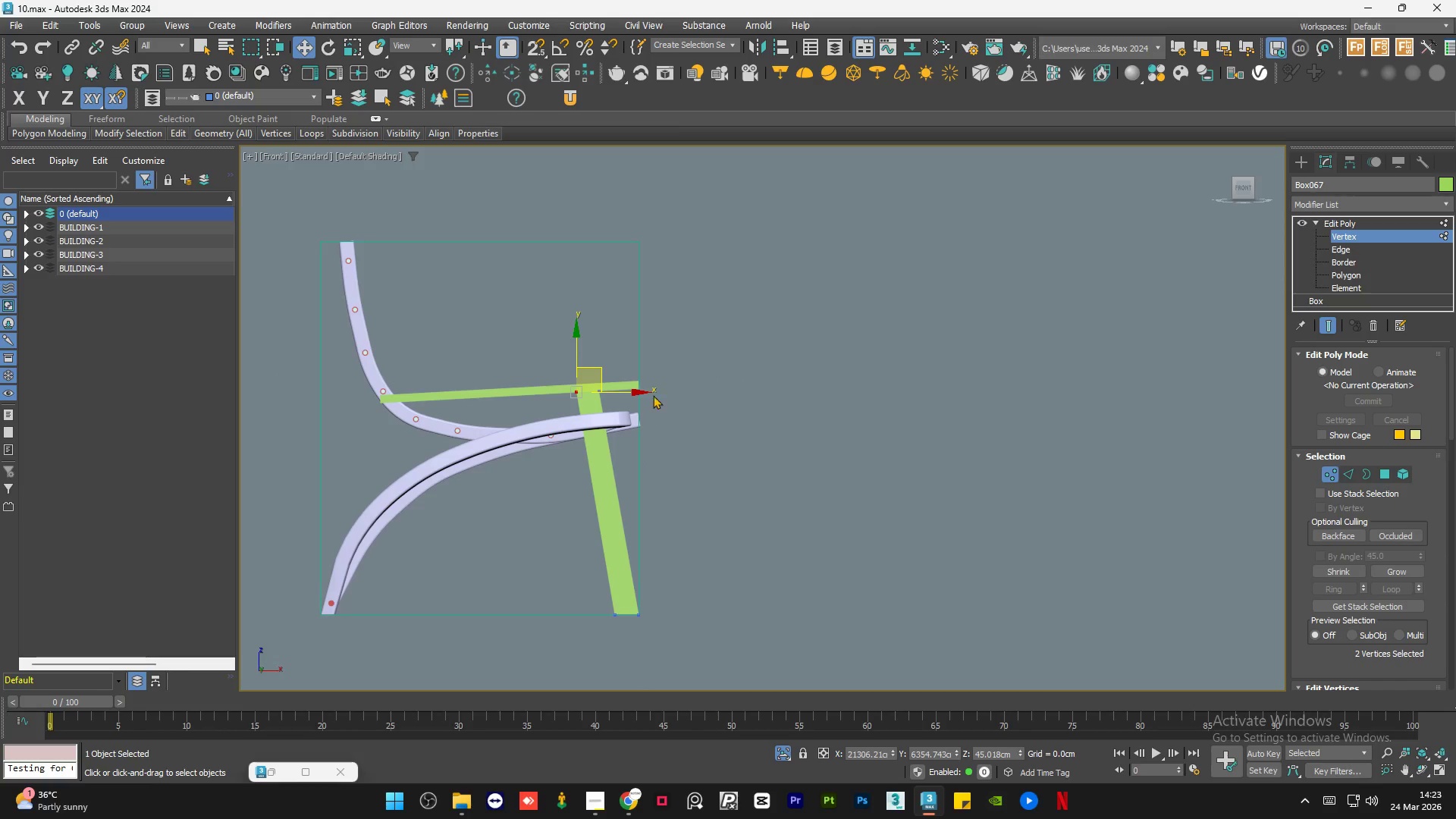 
scroll: coordinate [578, 383], scroll_direction: up, amount: 2.0
 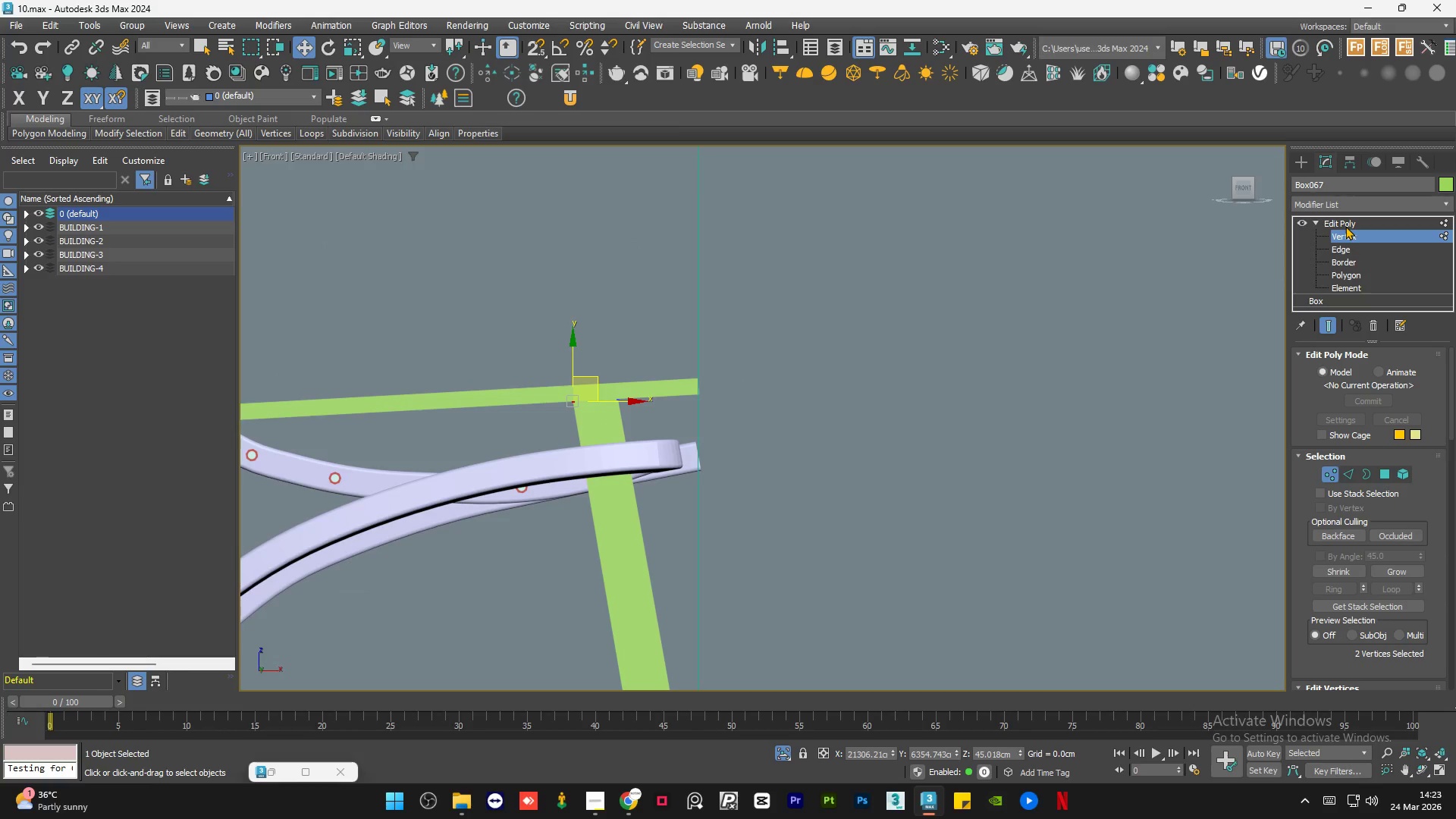 
left_click([1338, 224])
 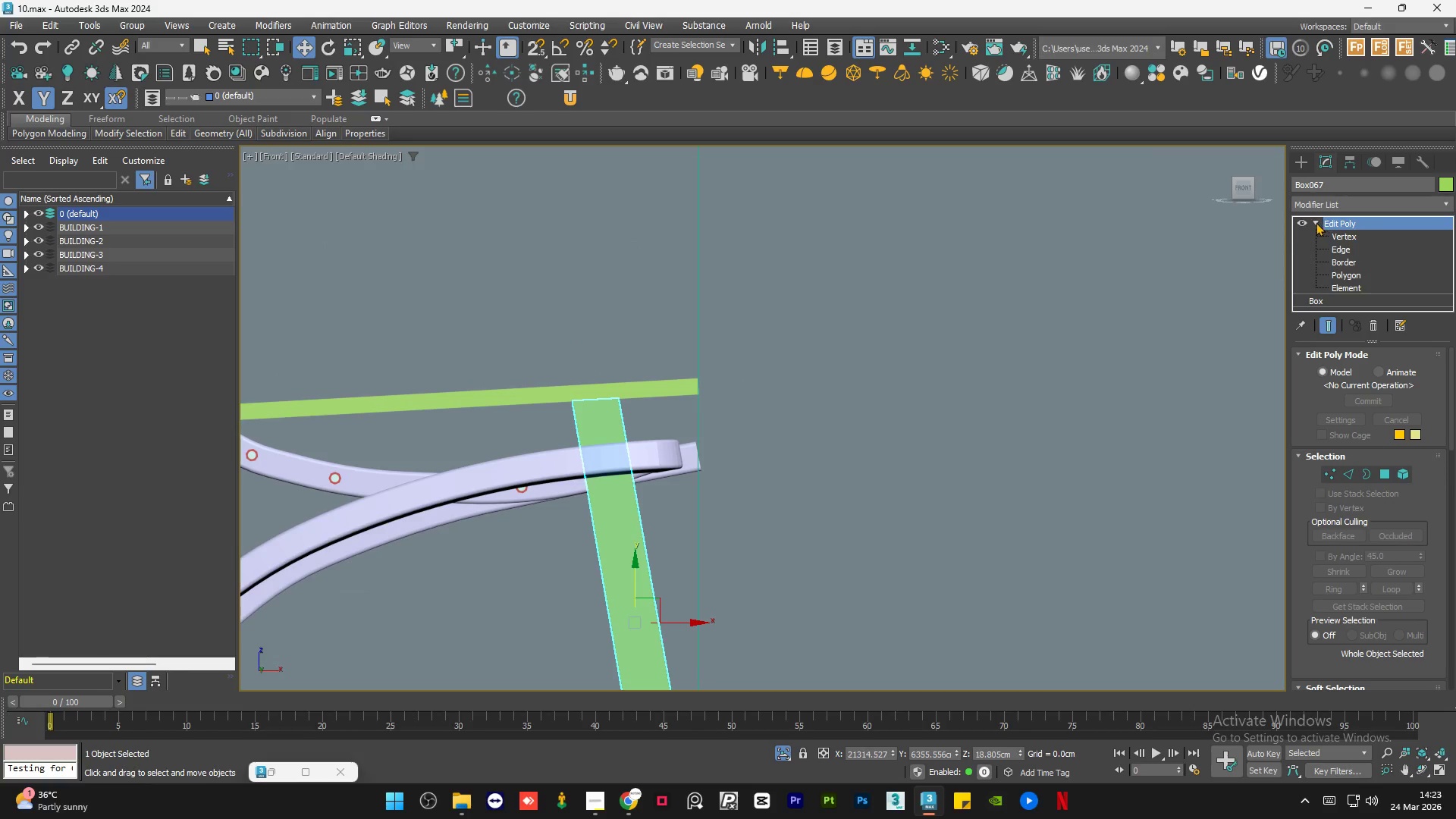 
double_click([1316, 221])
 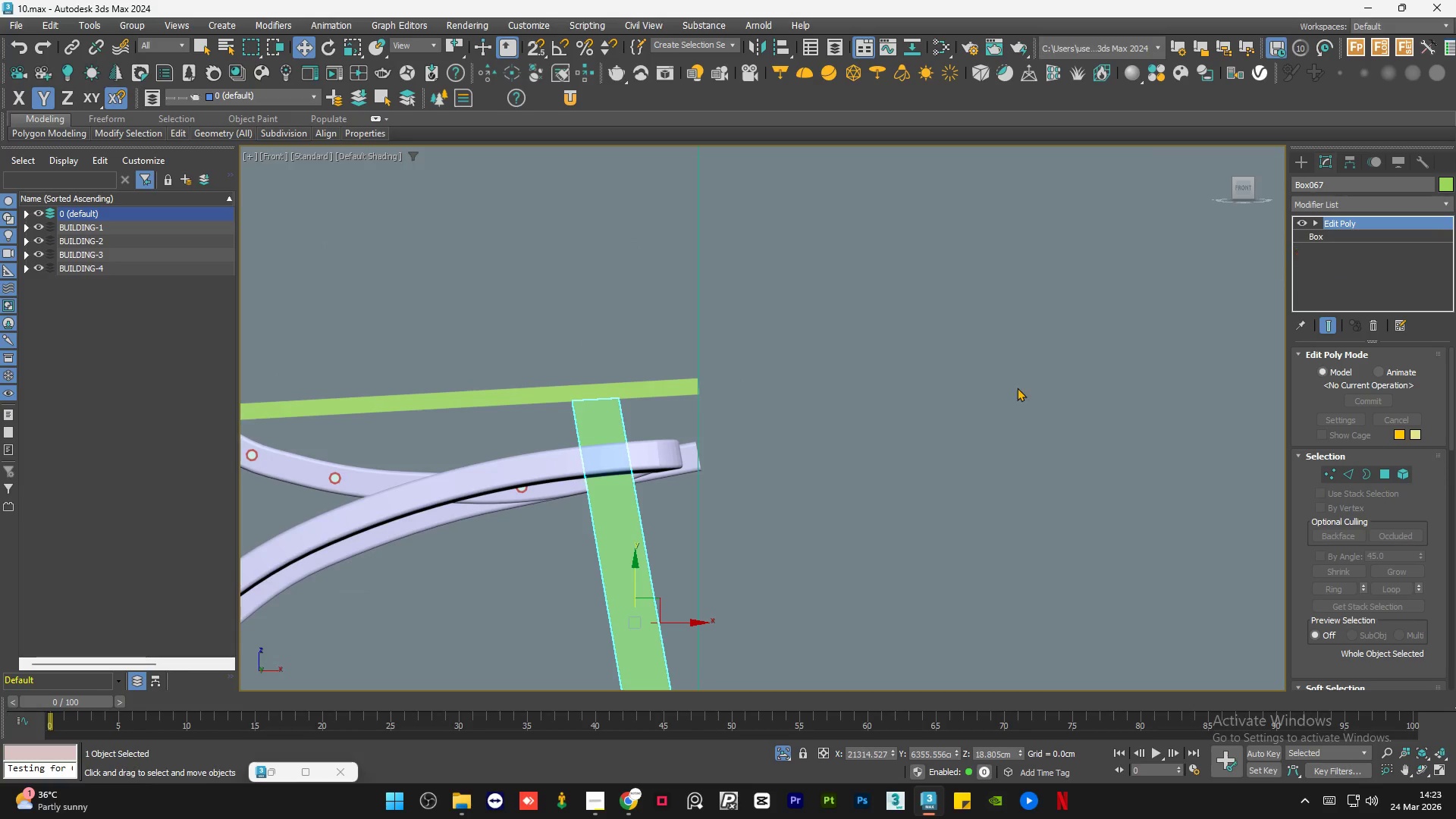 
triple_click([923, 425])
 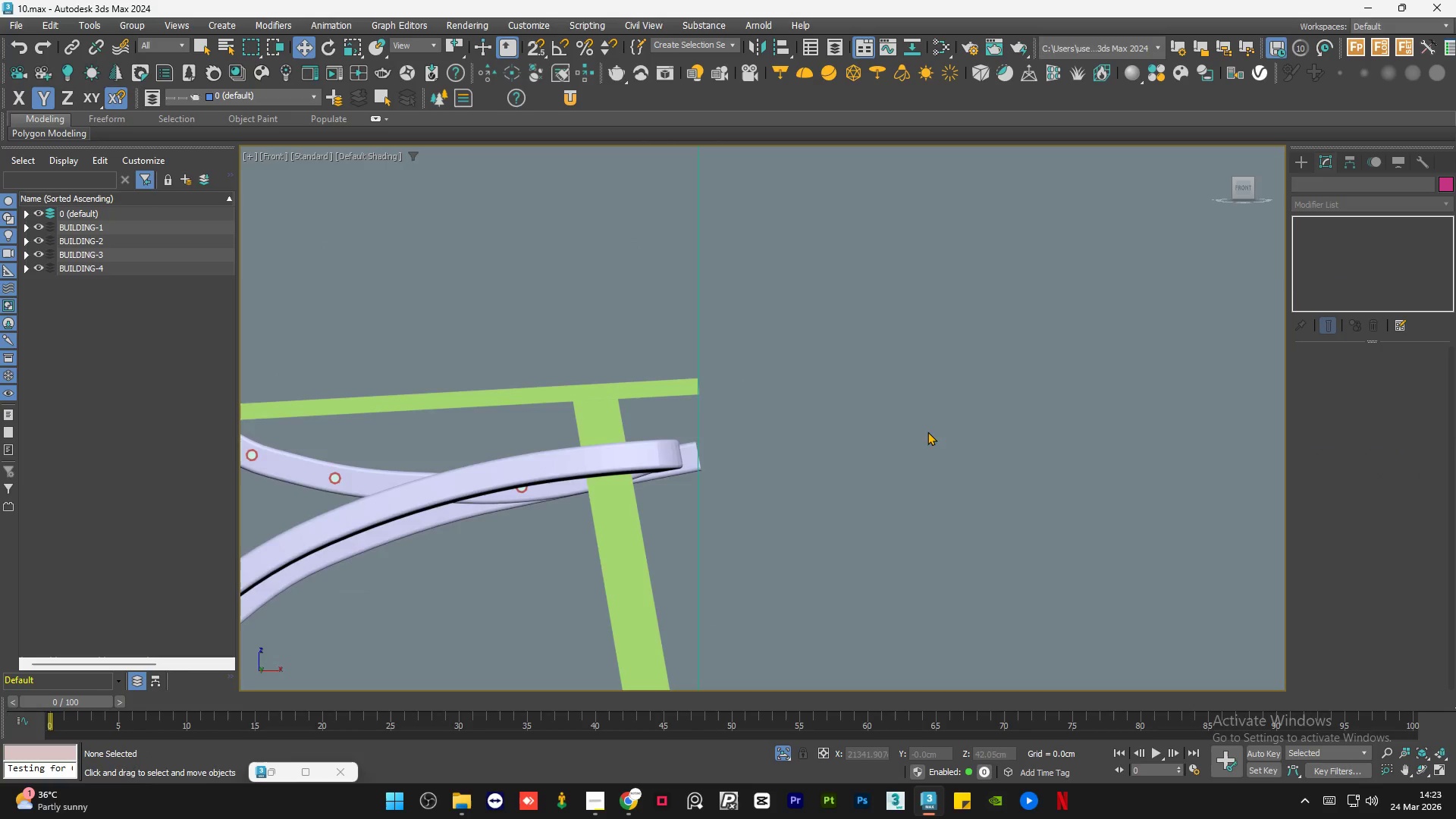 
scroll: coordinate [920, 464], scroll_direction: down, amount: 4.0
 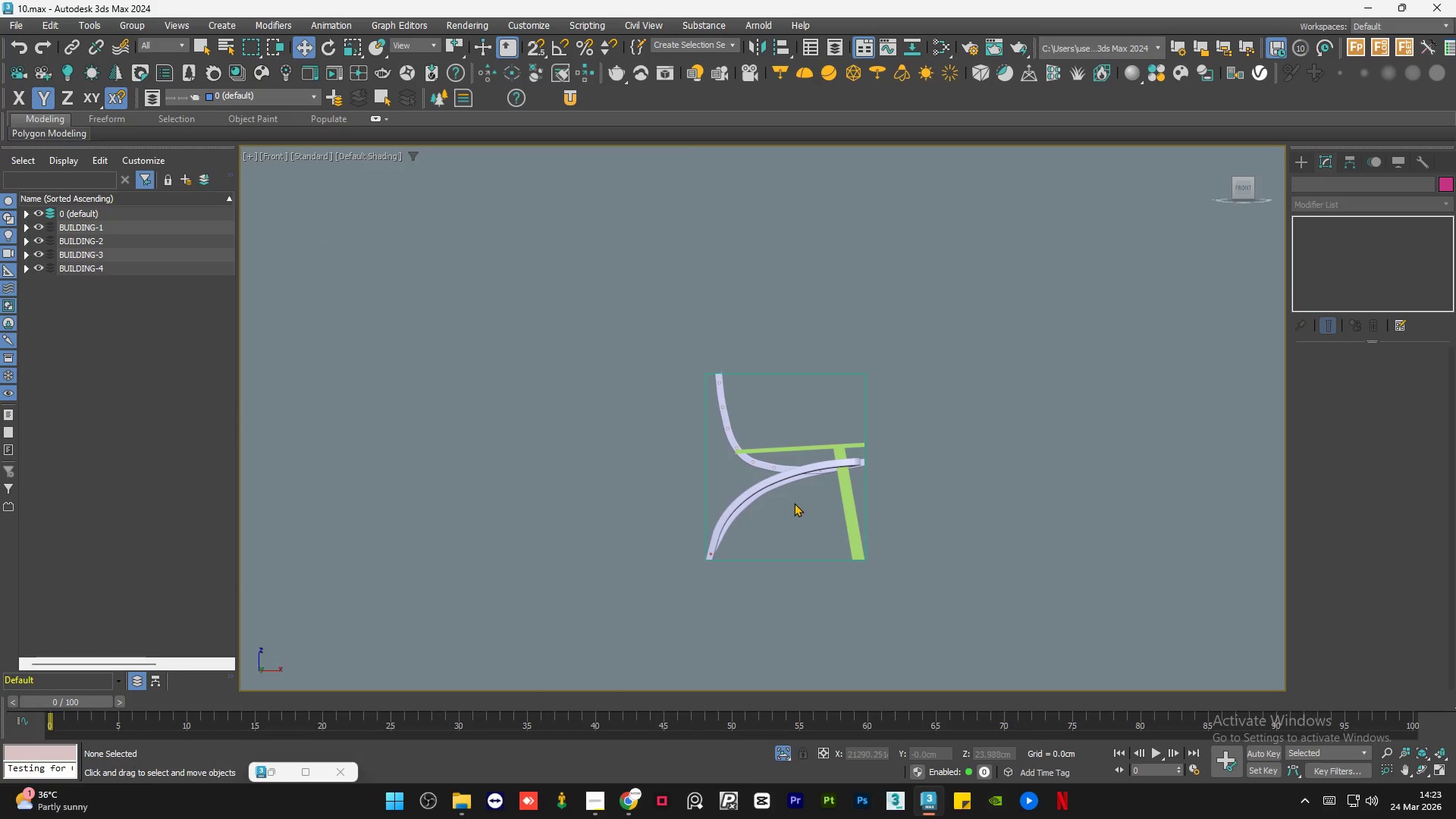 
hold_key(key=AltLeft, duration=0.61)
 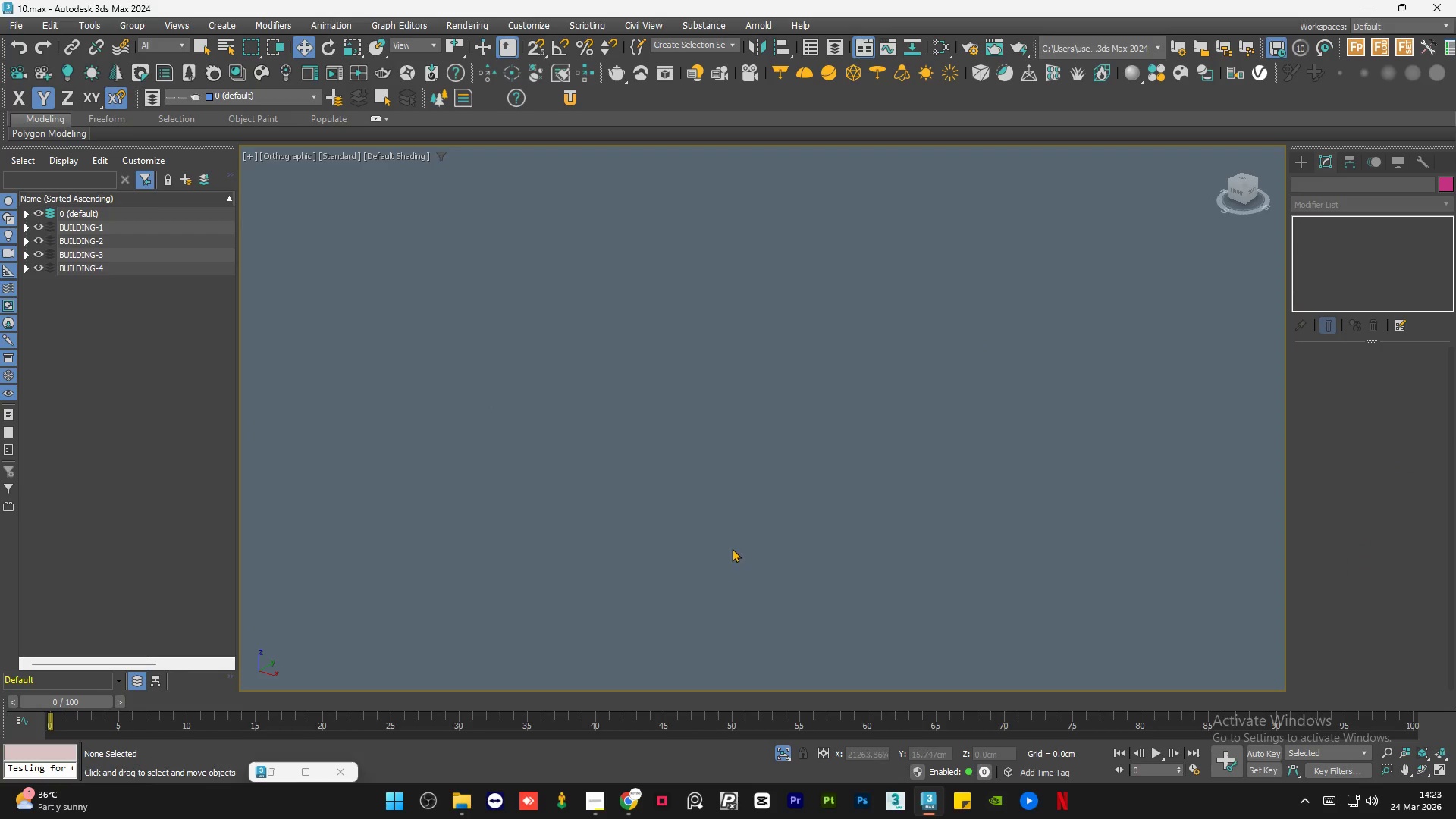 
key(Z)
 